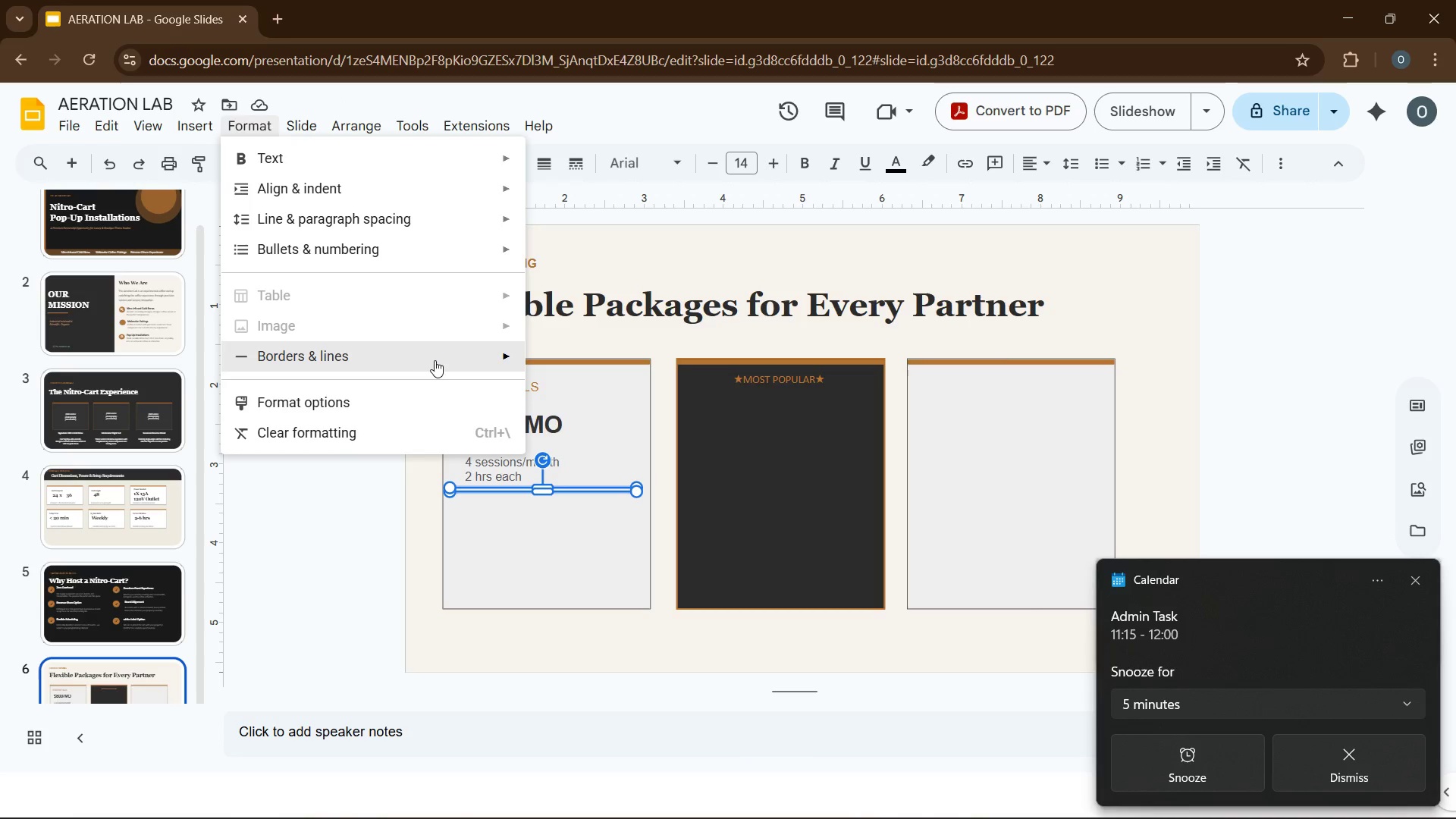 
mouse_move([643, 387])
 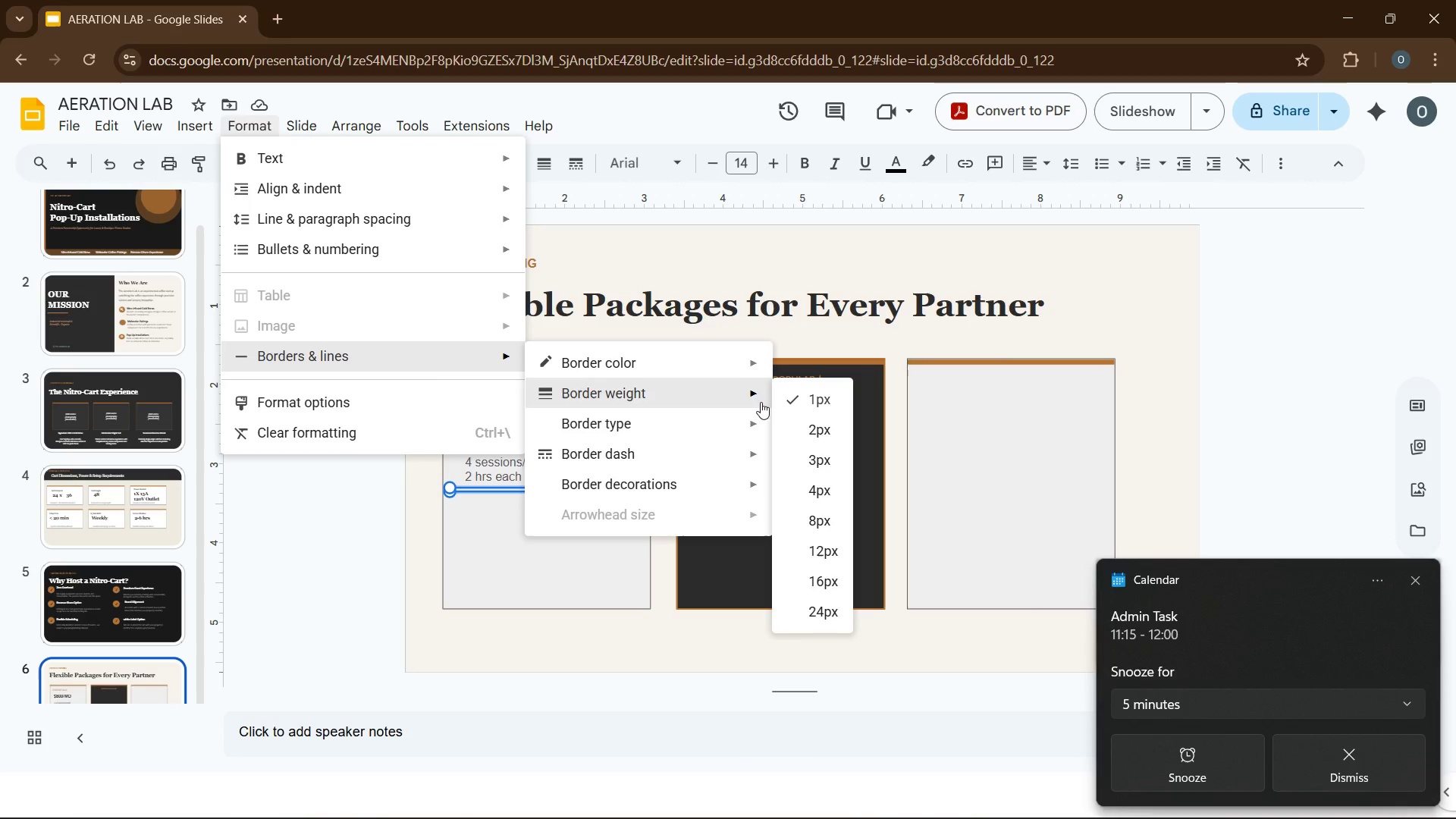 
mouse_move([689, 419])
 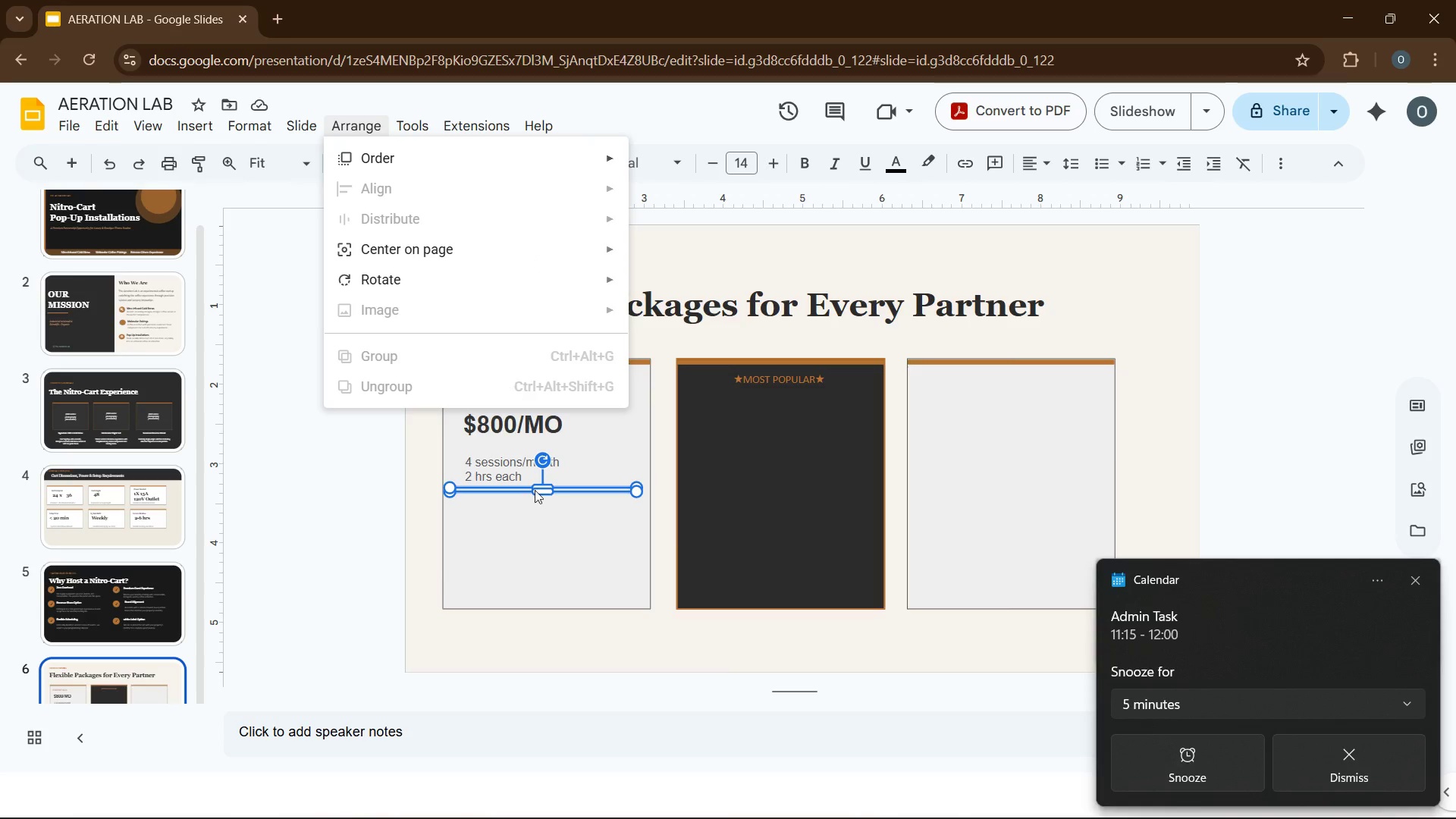 
left_click([551, 561])
 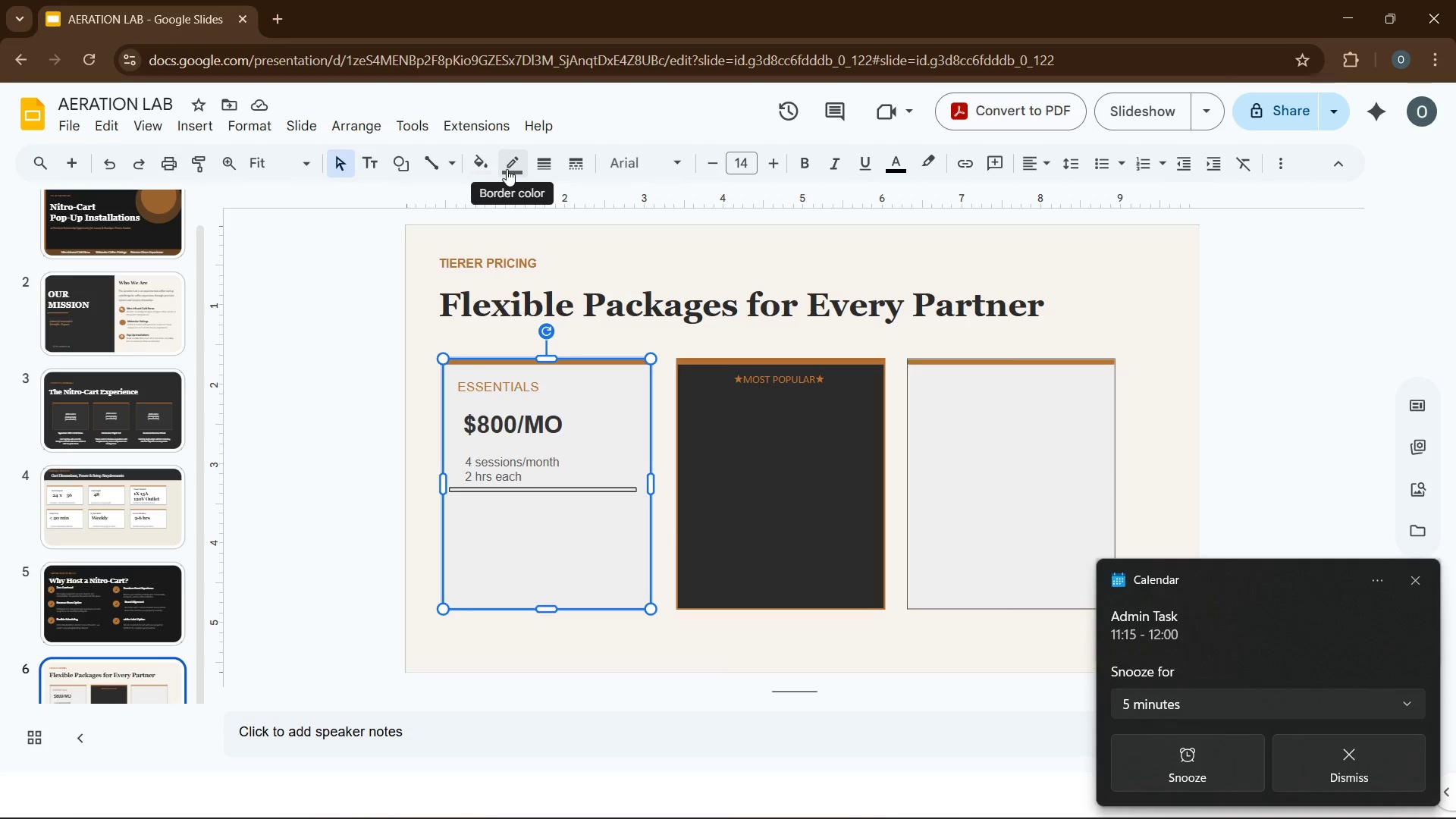 
left_click([507, 169])
 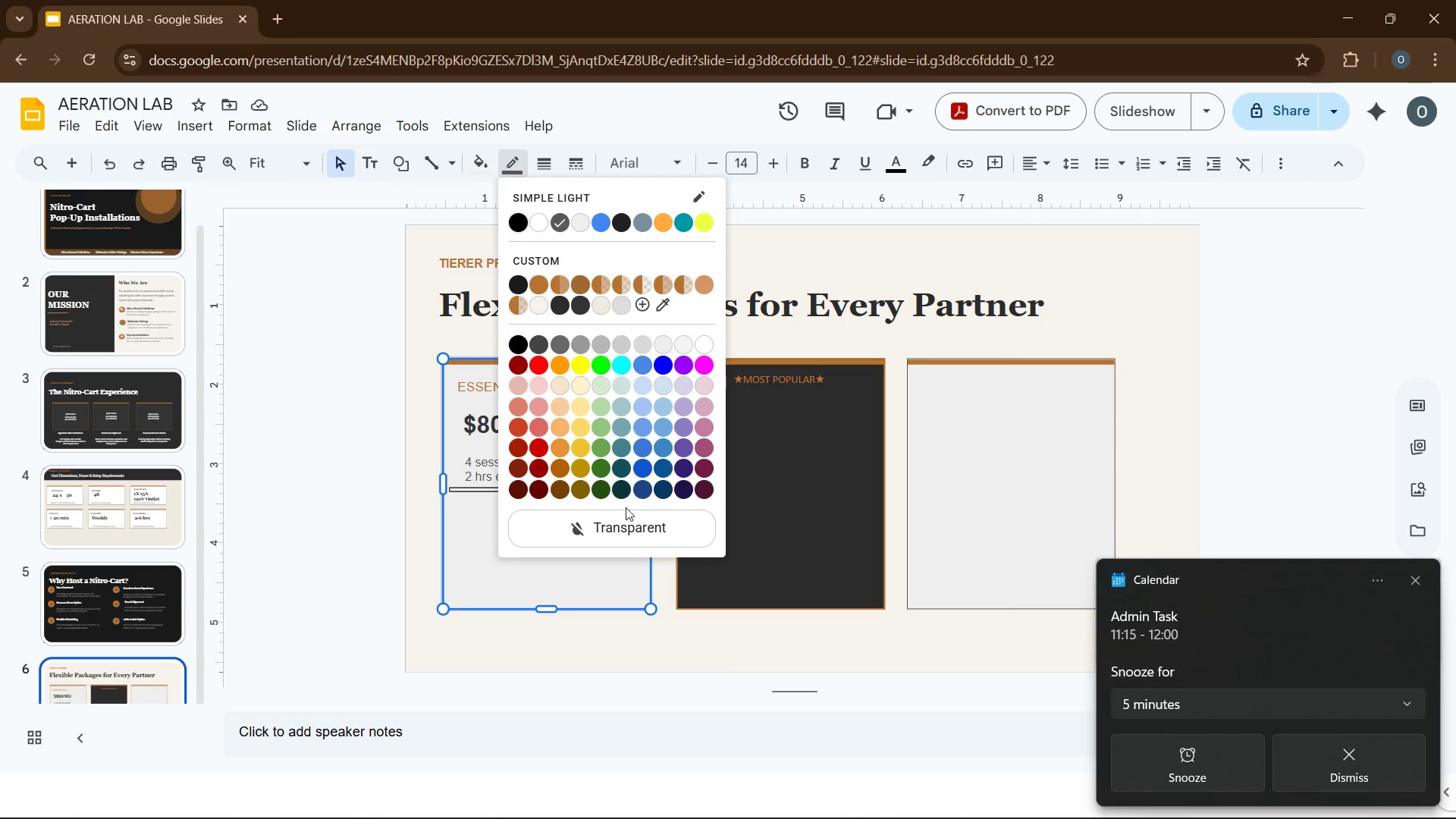 
left_click([630, 522])
 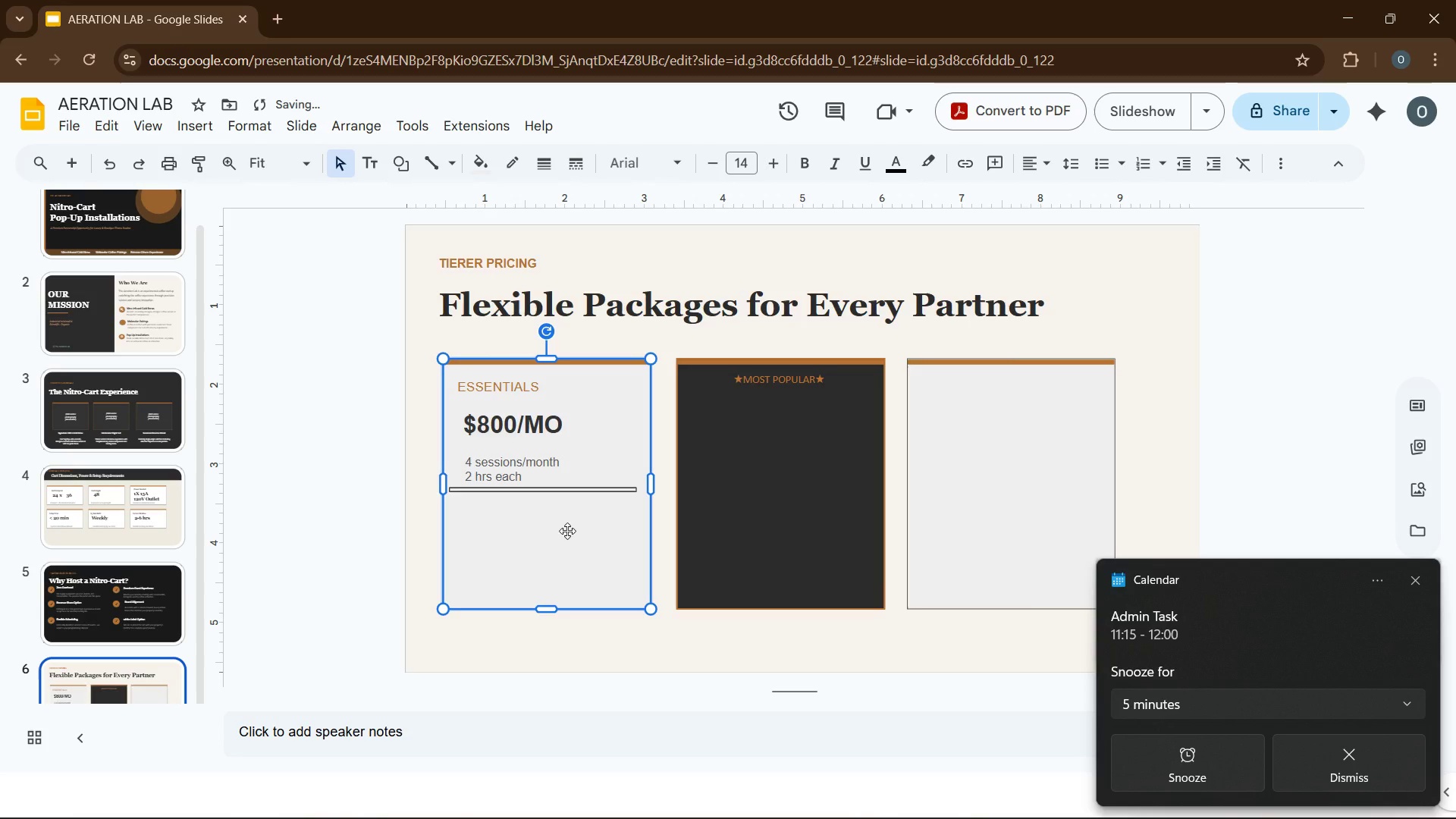 
left_click([567, 531])
 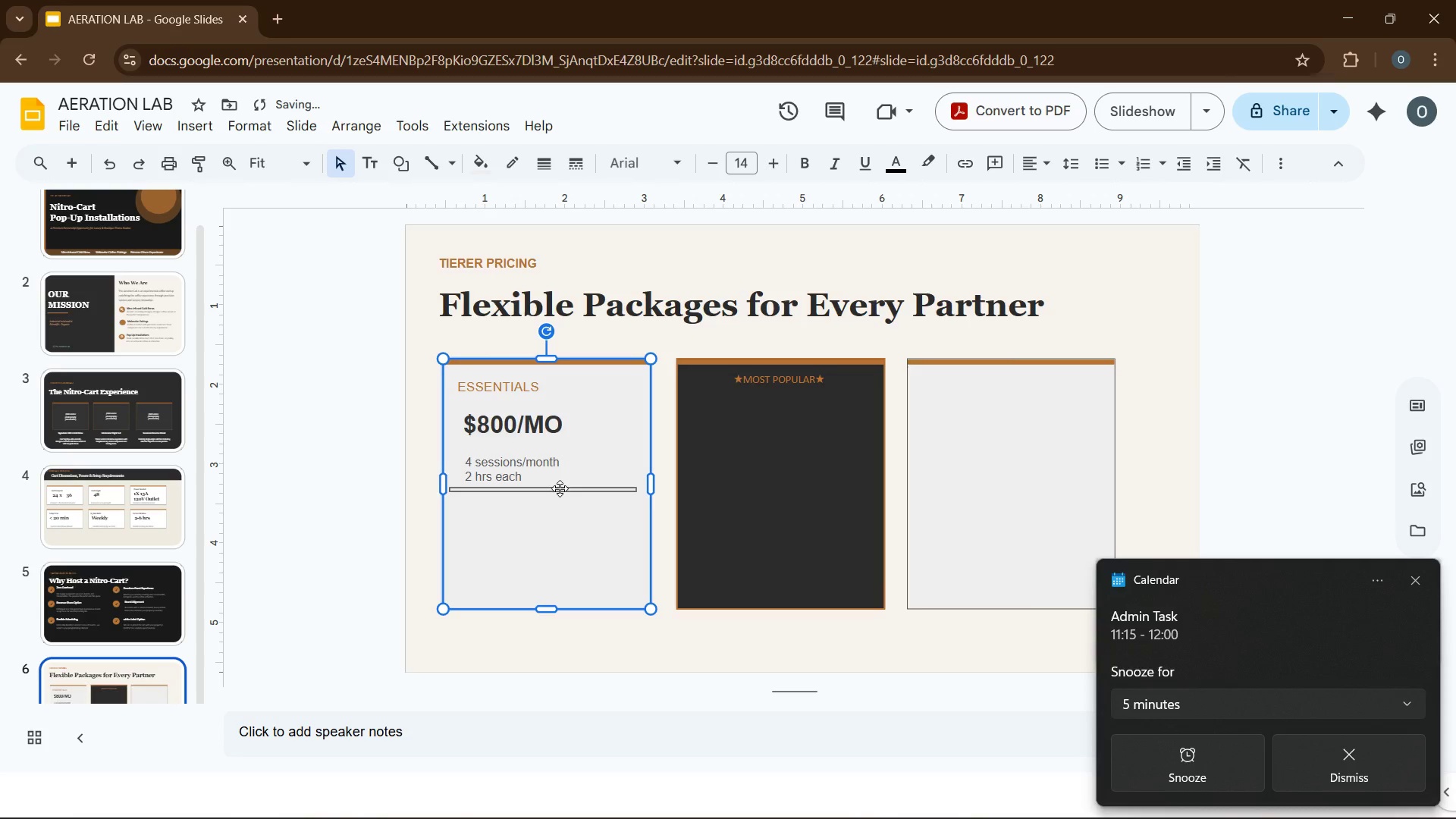 
left_click([560, 489])
 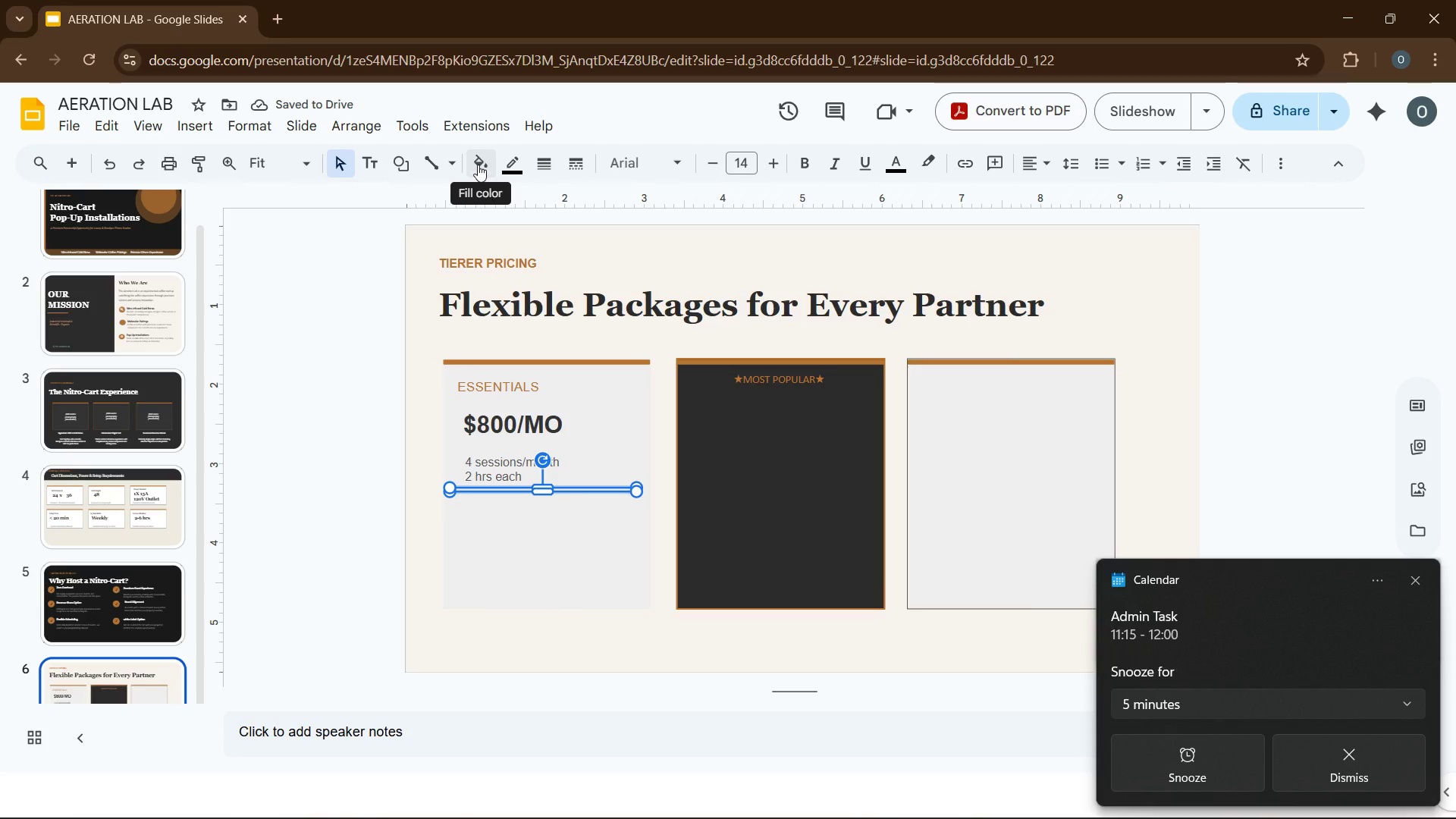 
left_click([478, 165])
 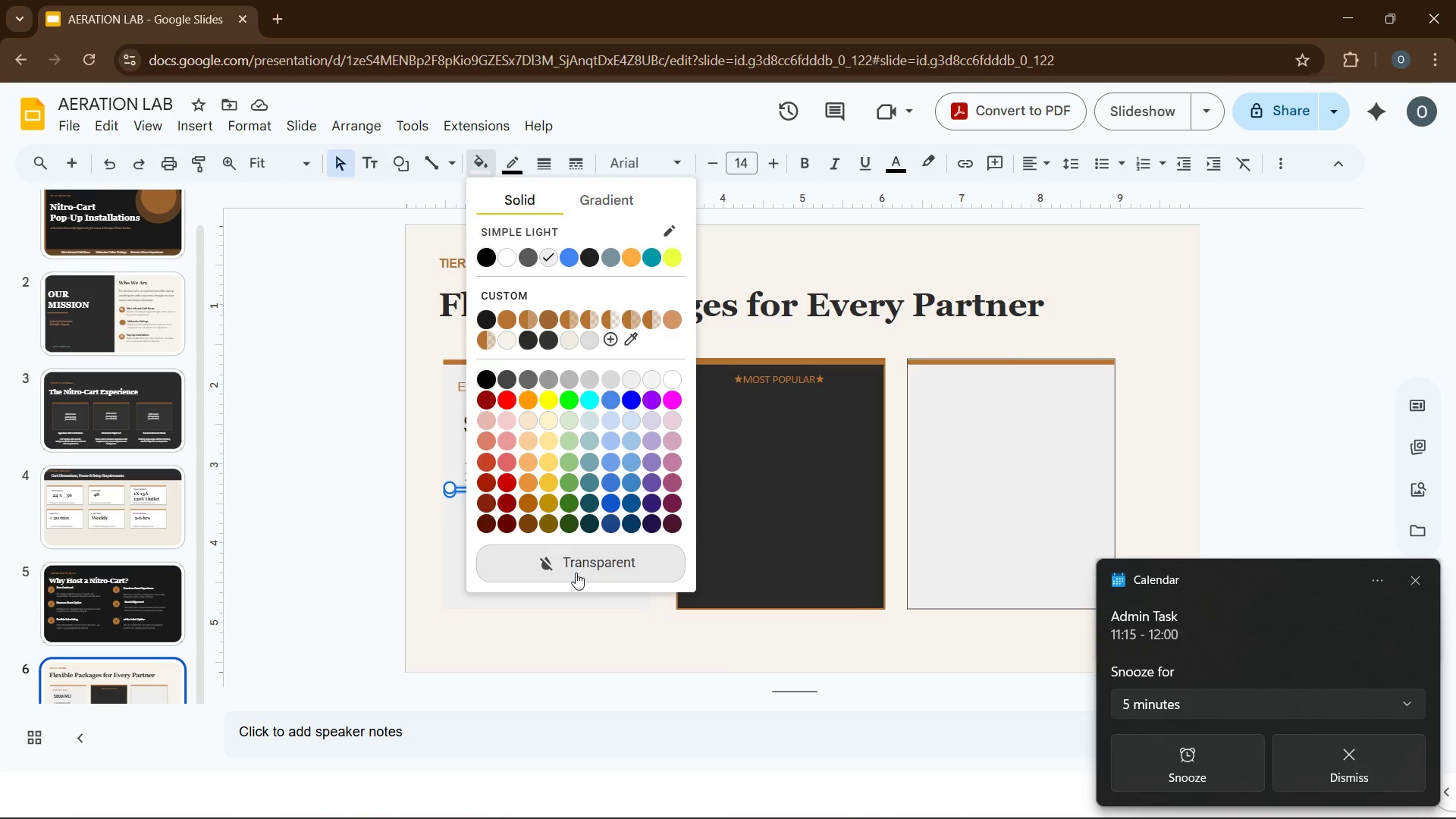 
left_click([579, 570])
 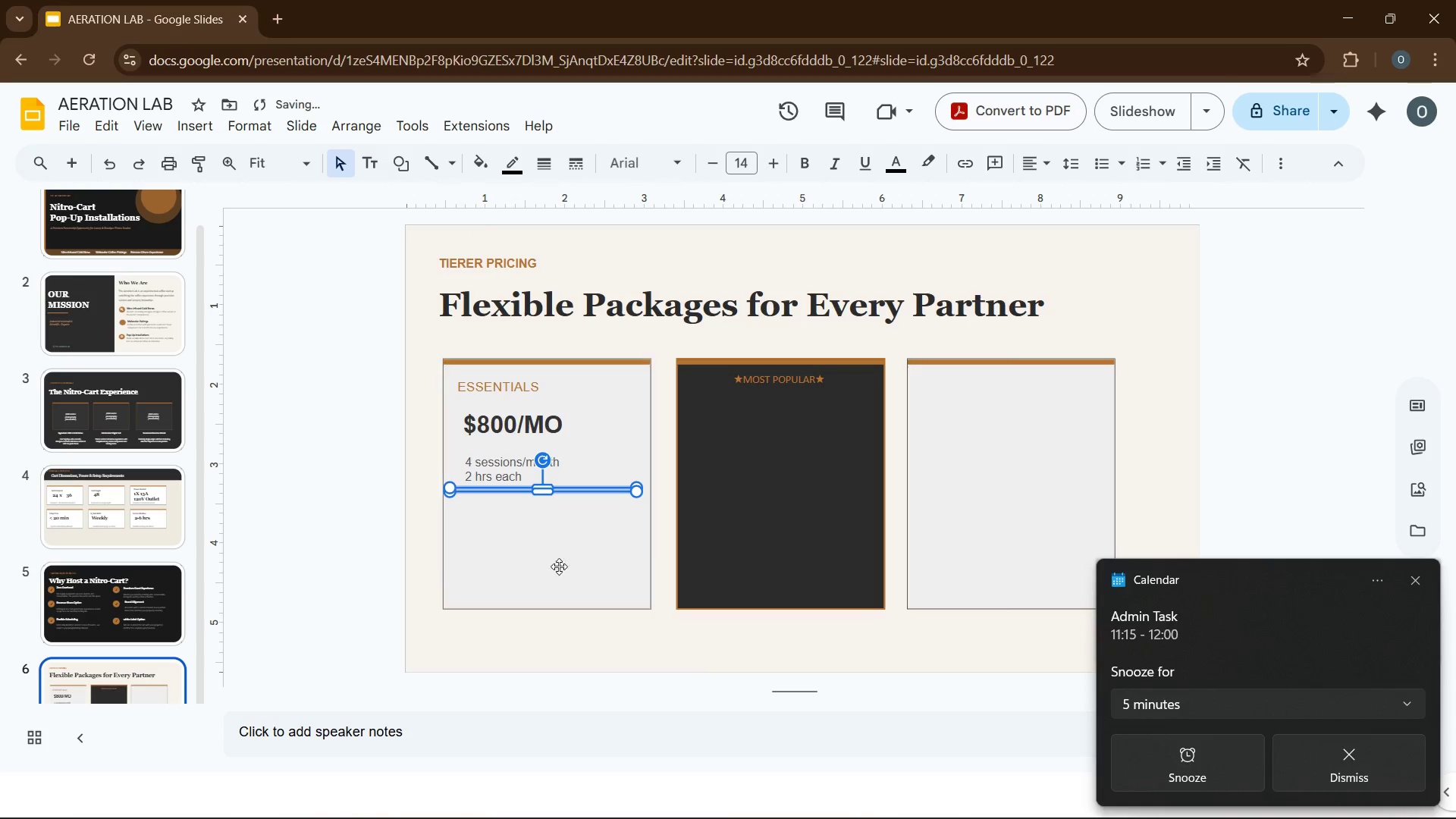 
double_click([549, 563])
 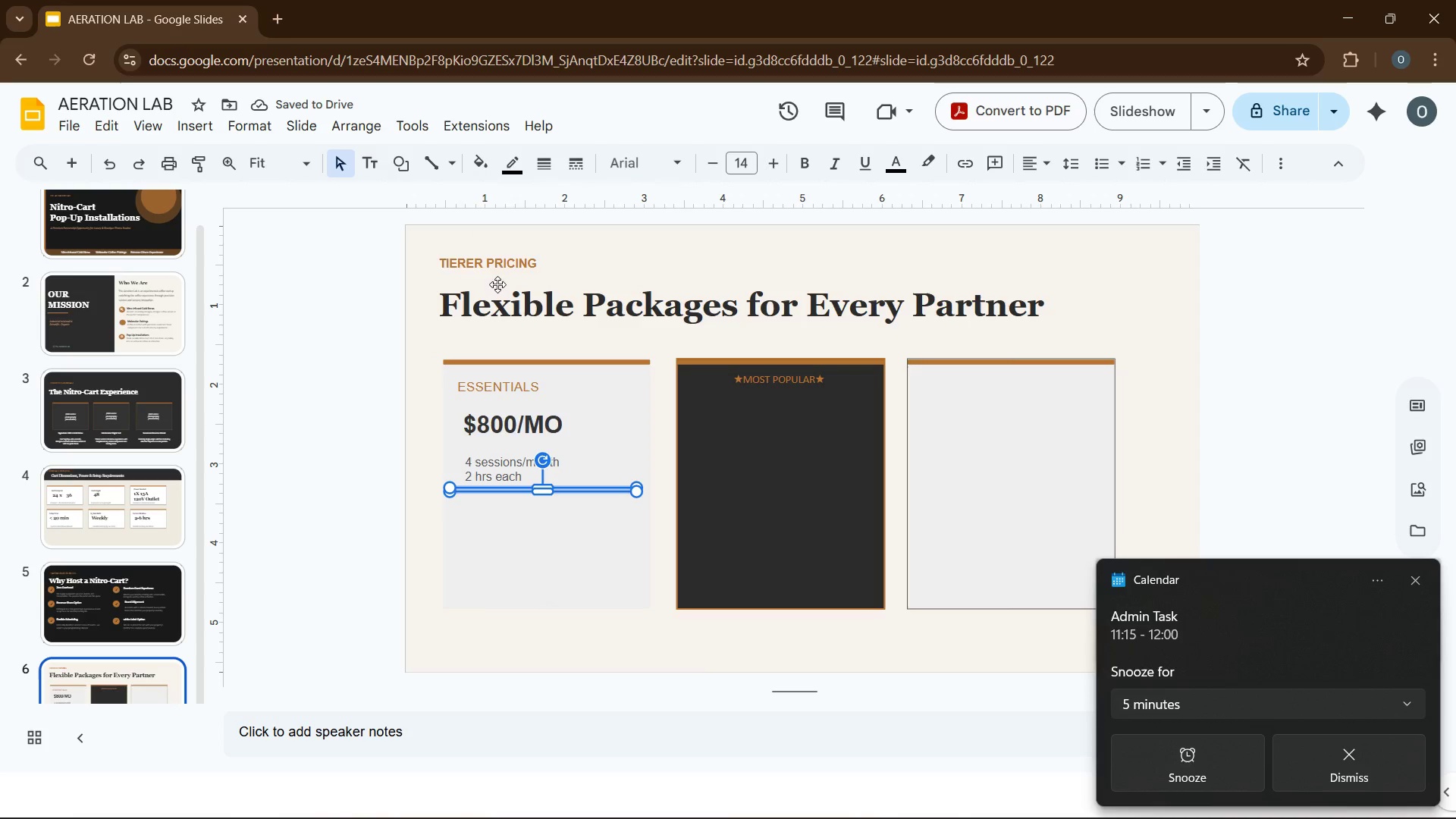 
left_click([512, 174])
 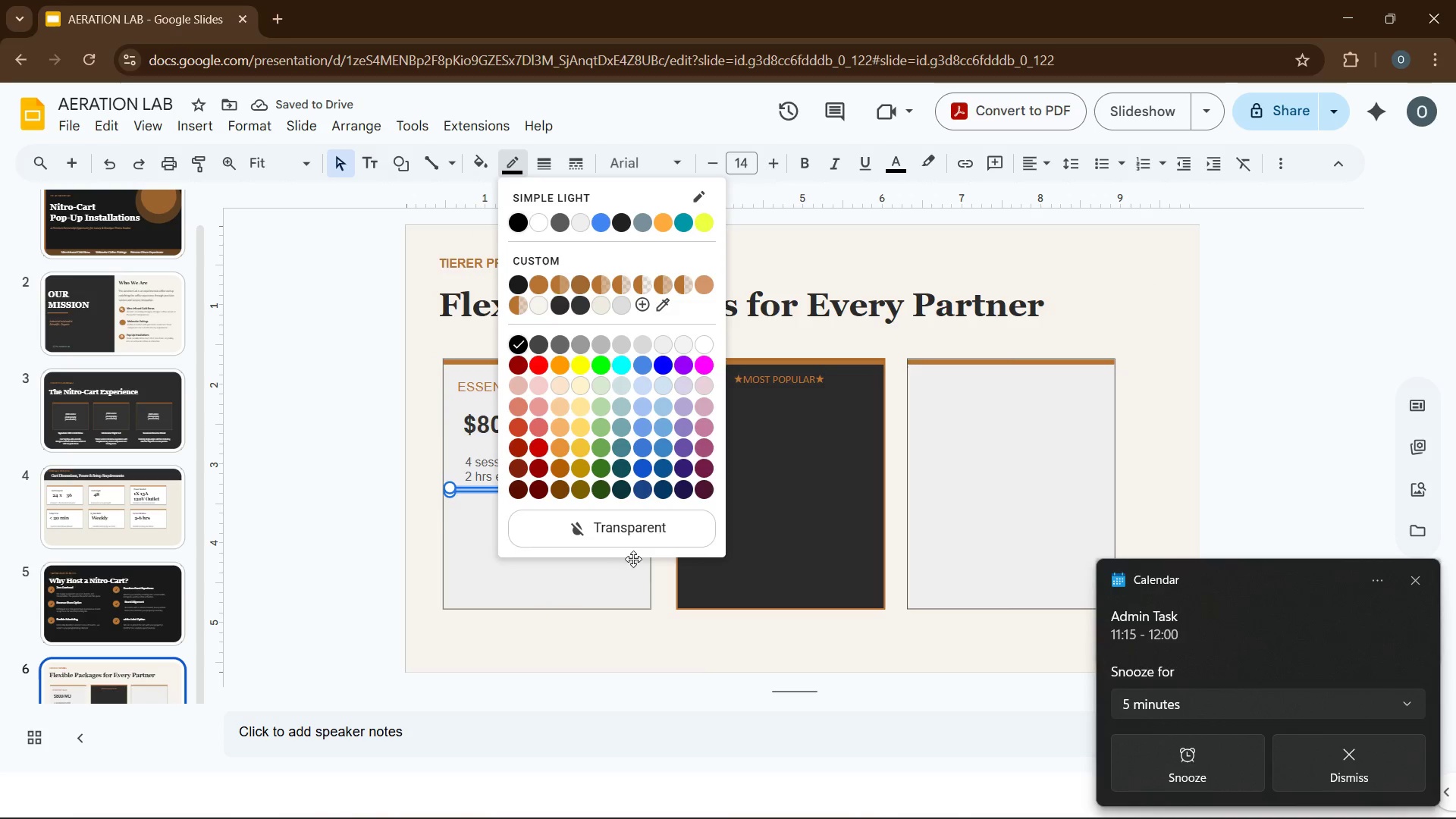 
left_click([625, 526])
 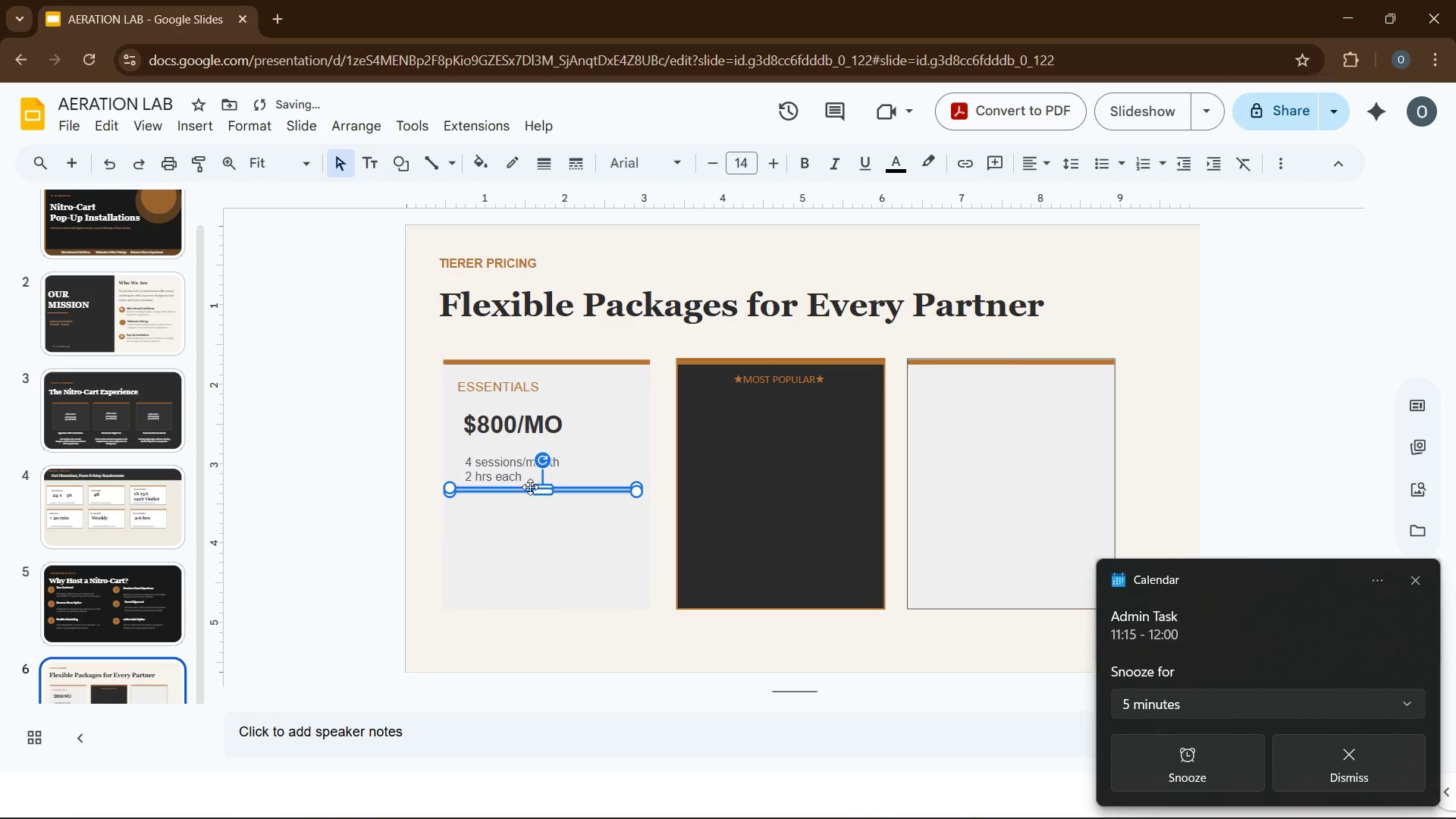 
left_click([525, 488])
 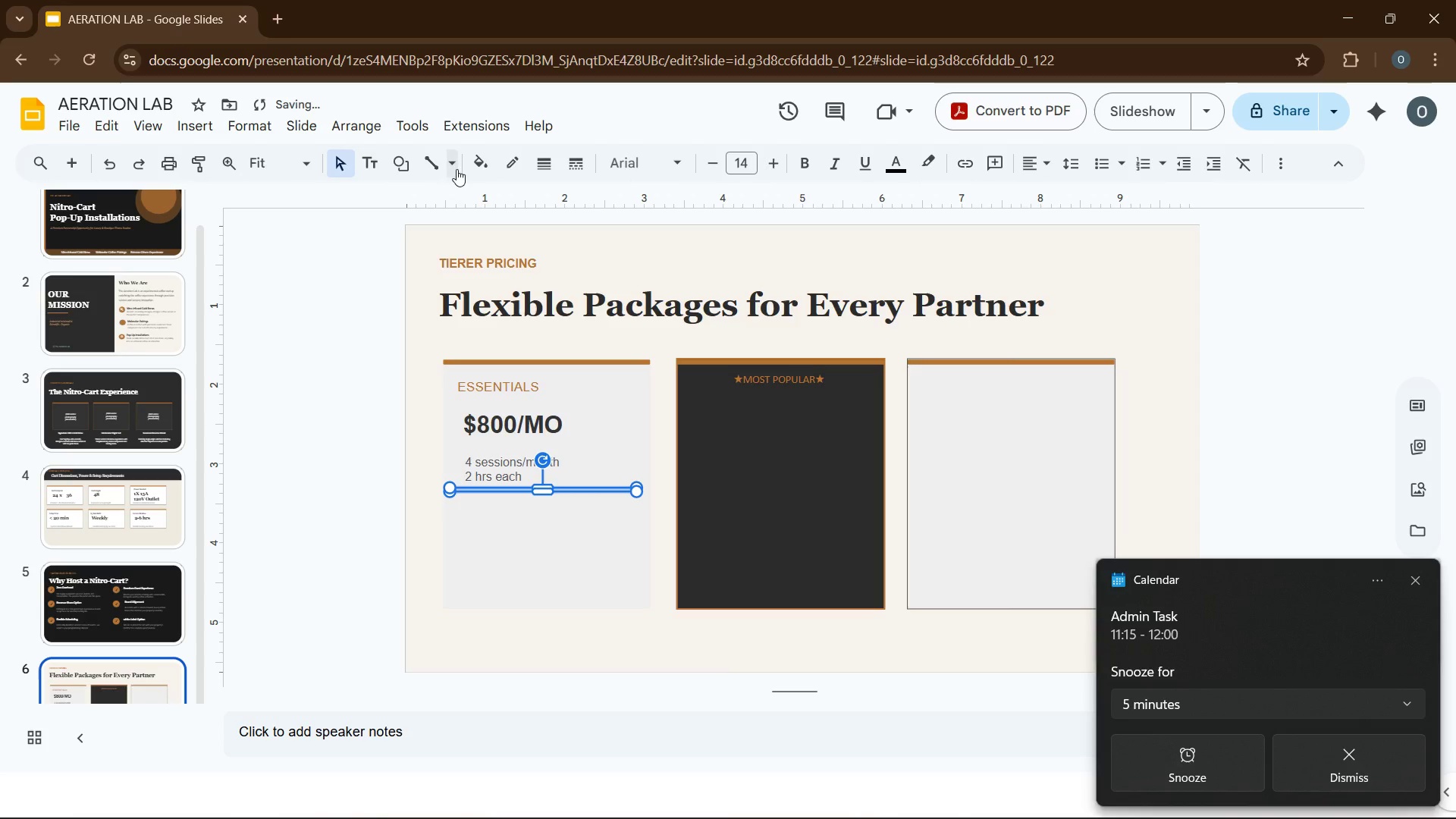 
left_click([482, 162])
 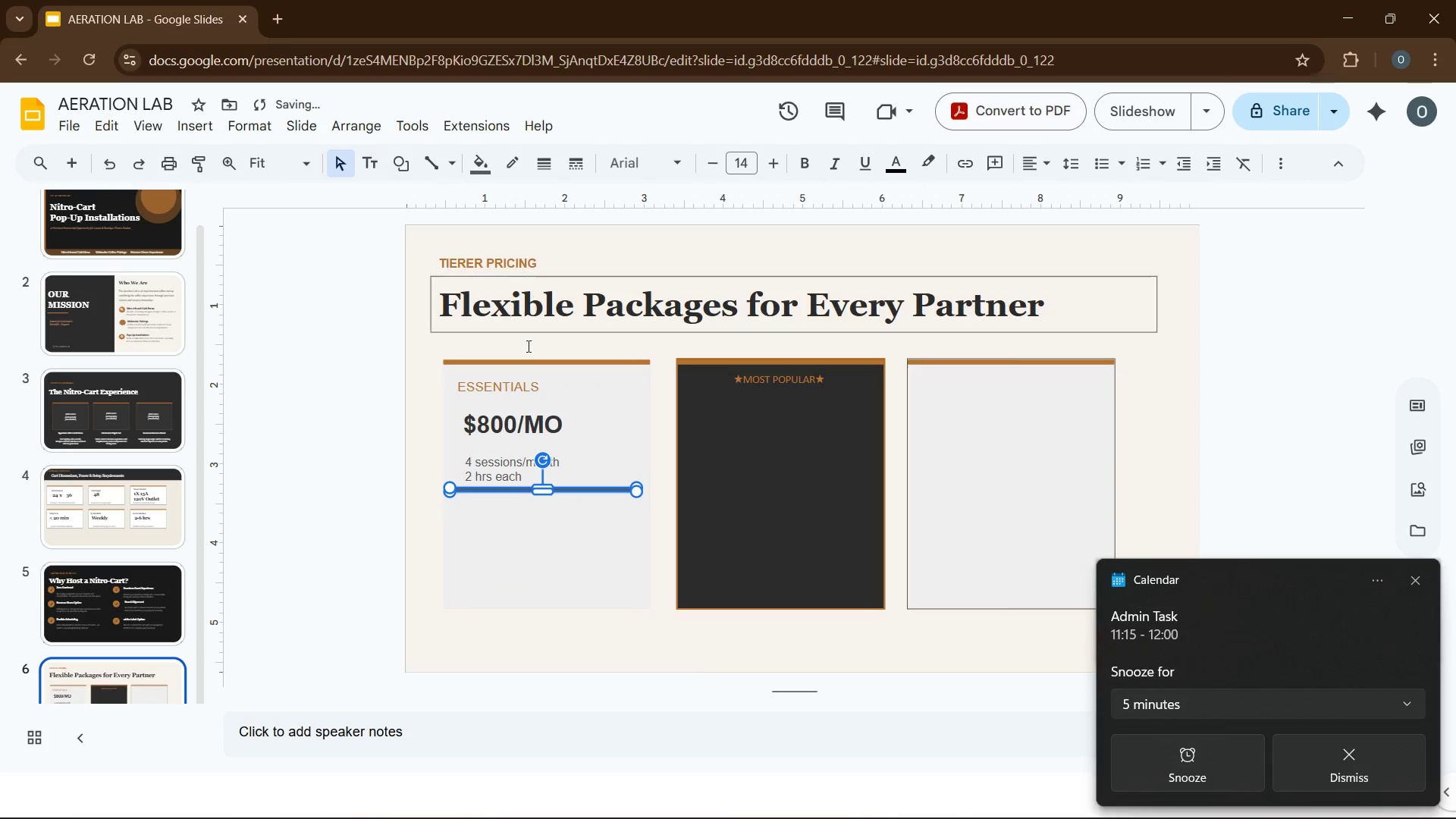 
left_click([518, 552])
 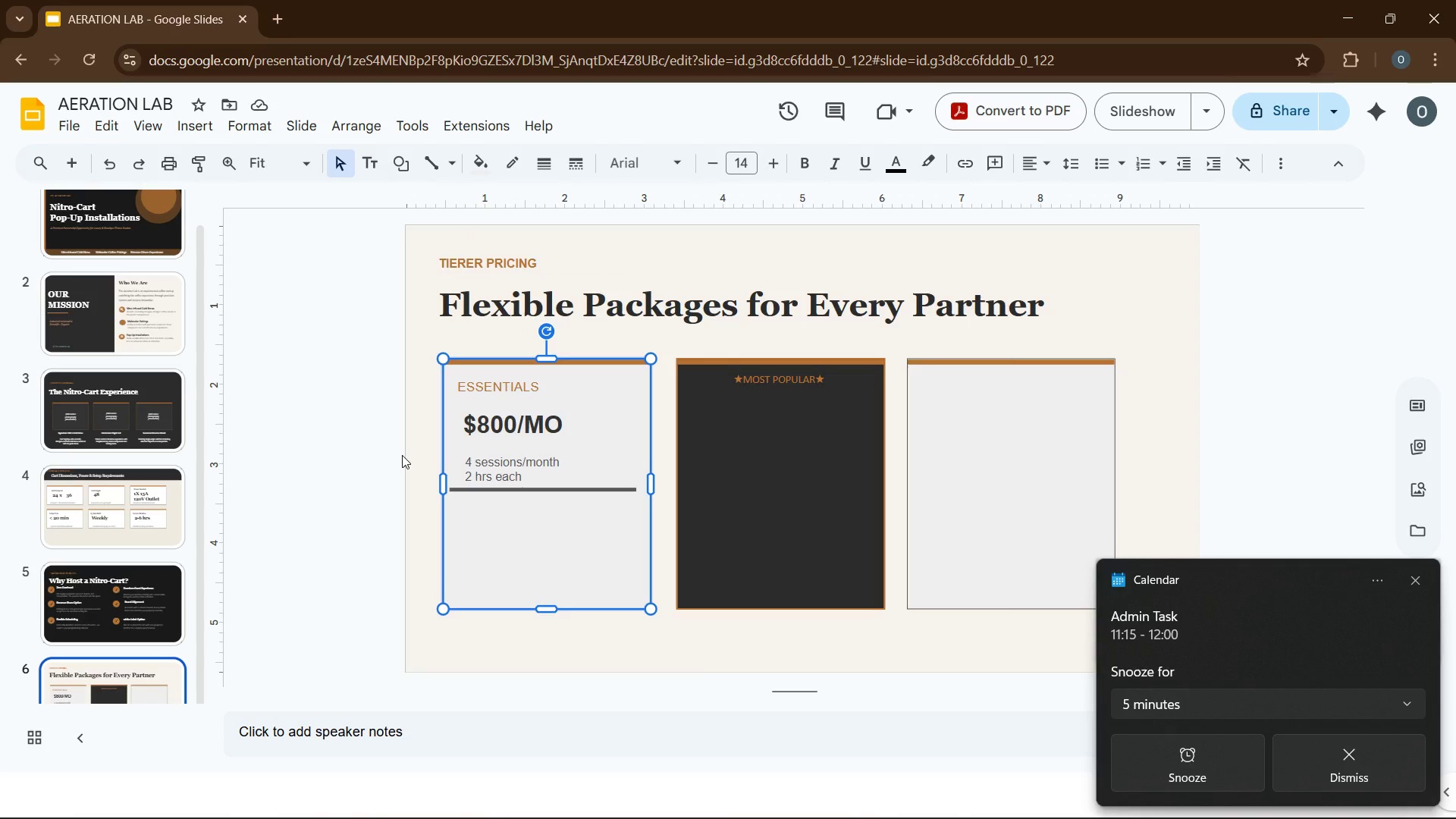 
wait(13.08)
 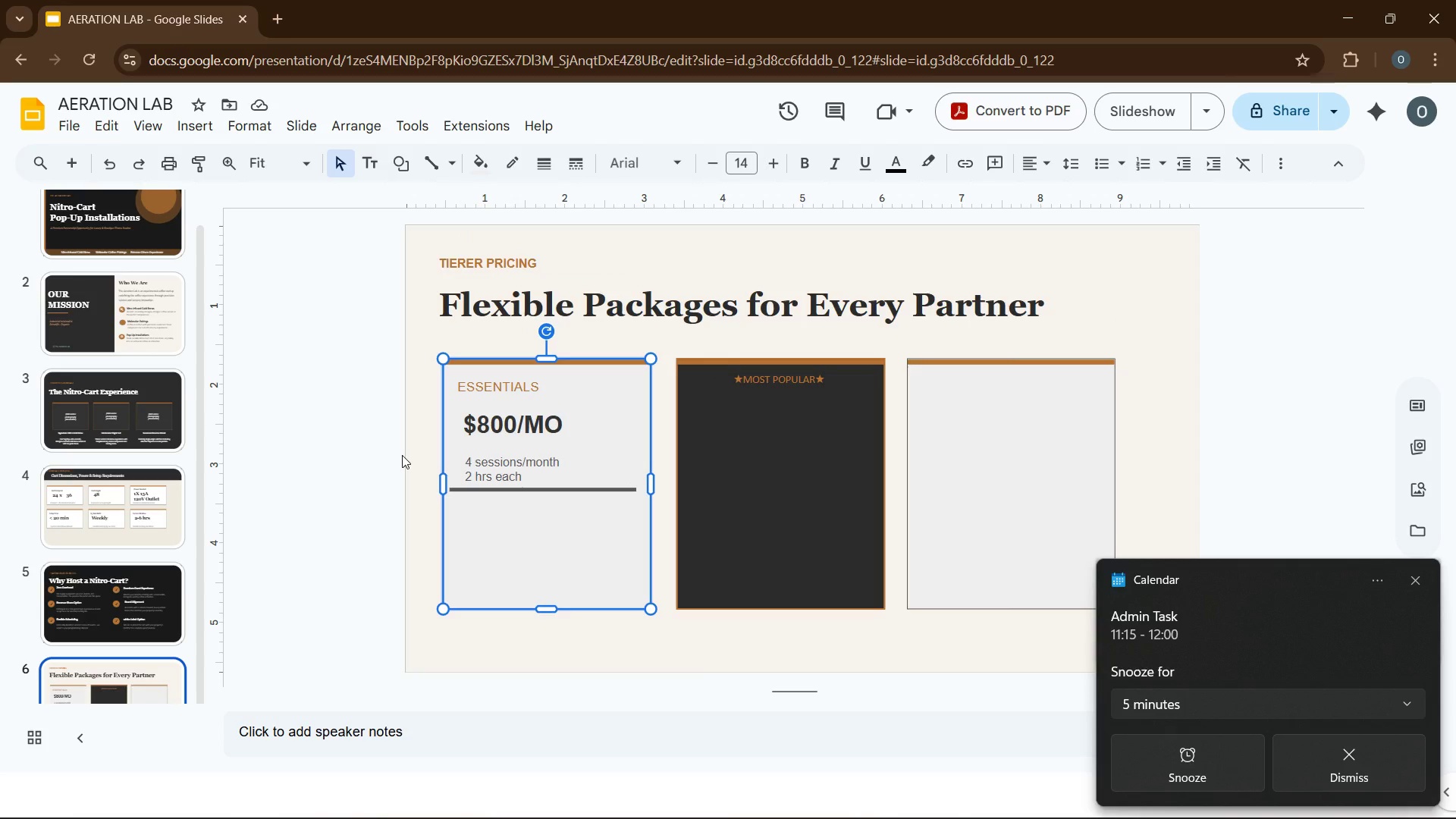 
left_click([466, 488])
 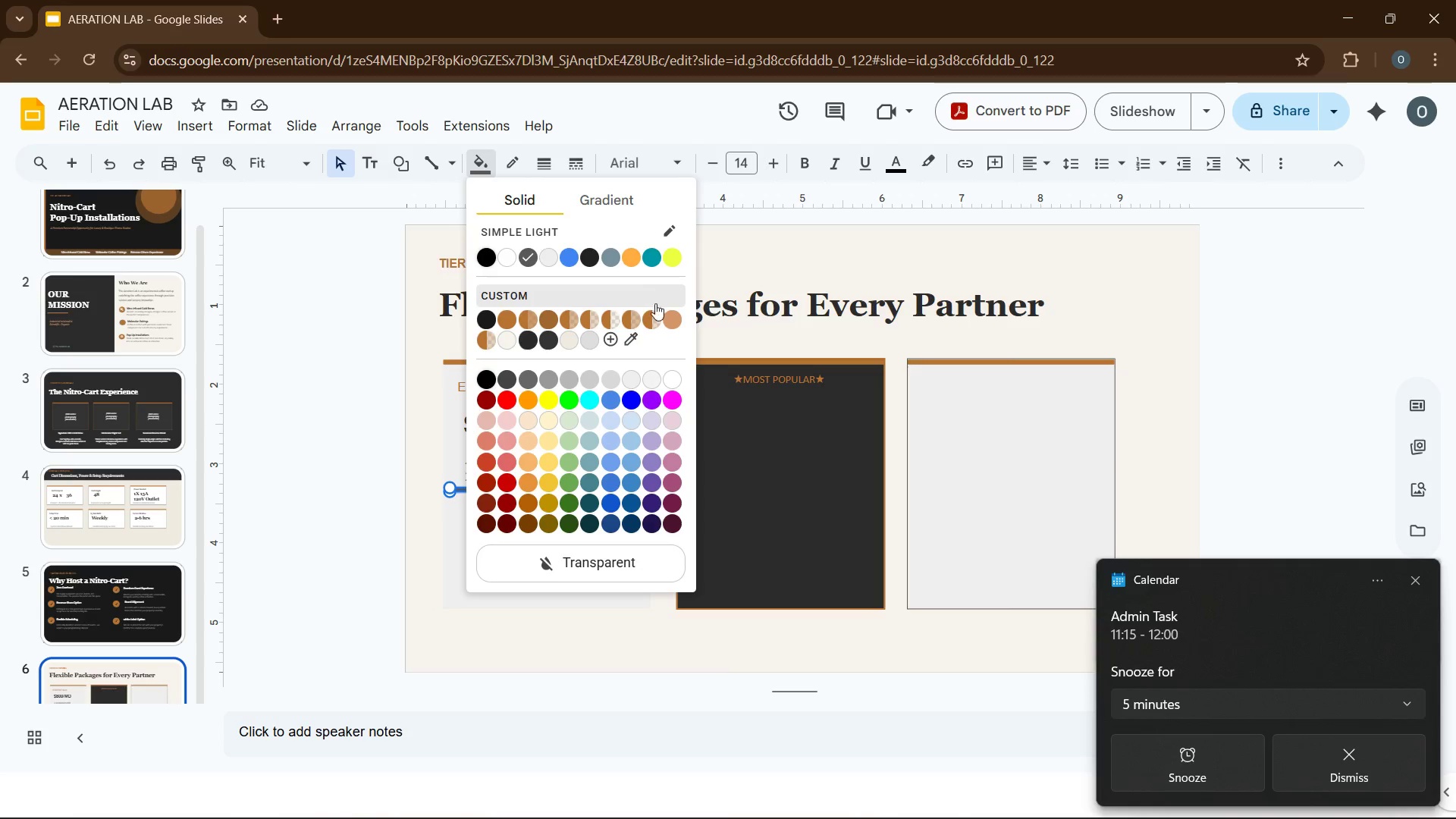 
left_click([596, 336])
 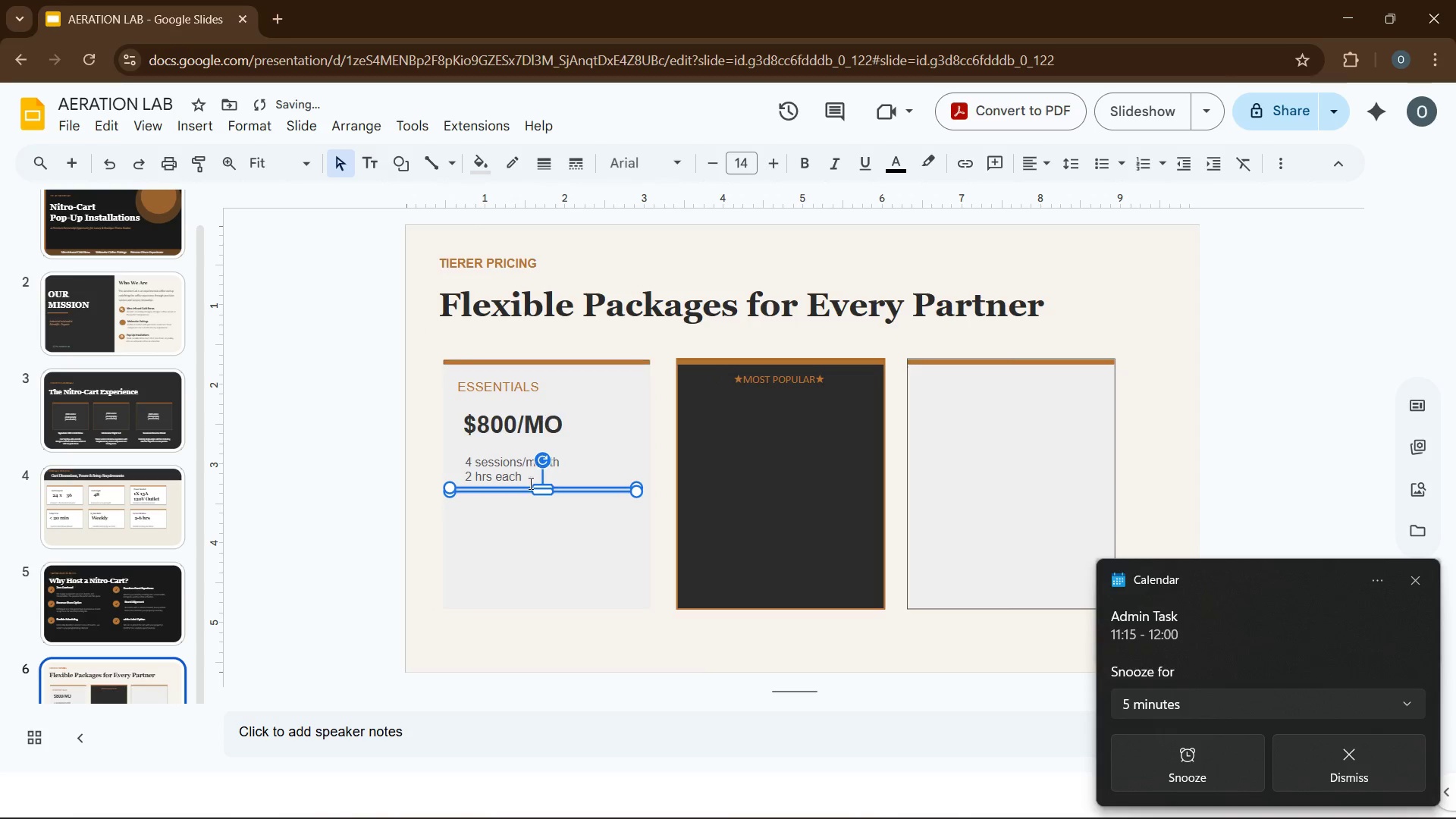 
left_click([529, 529])
 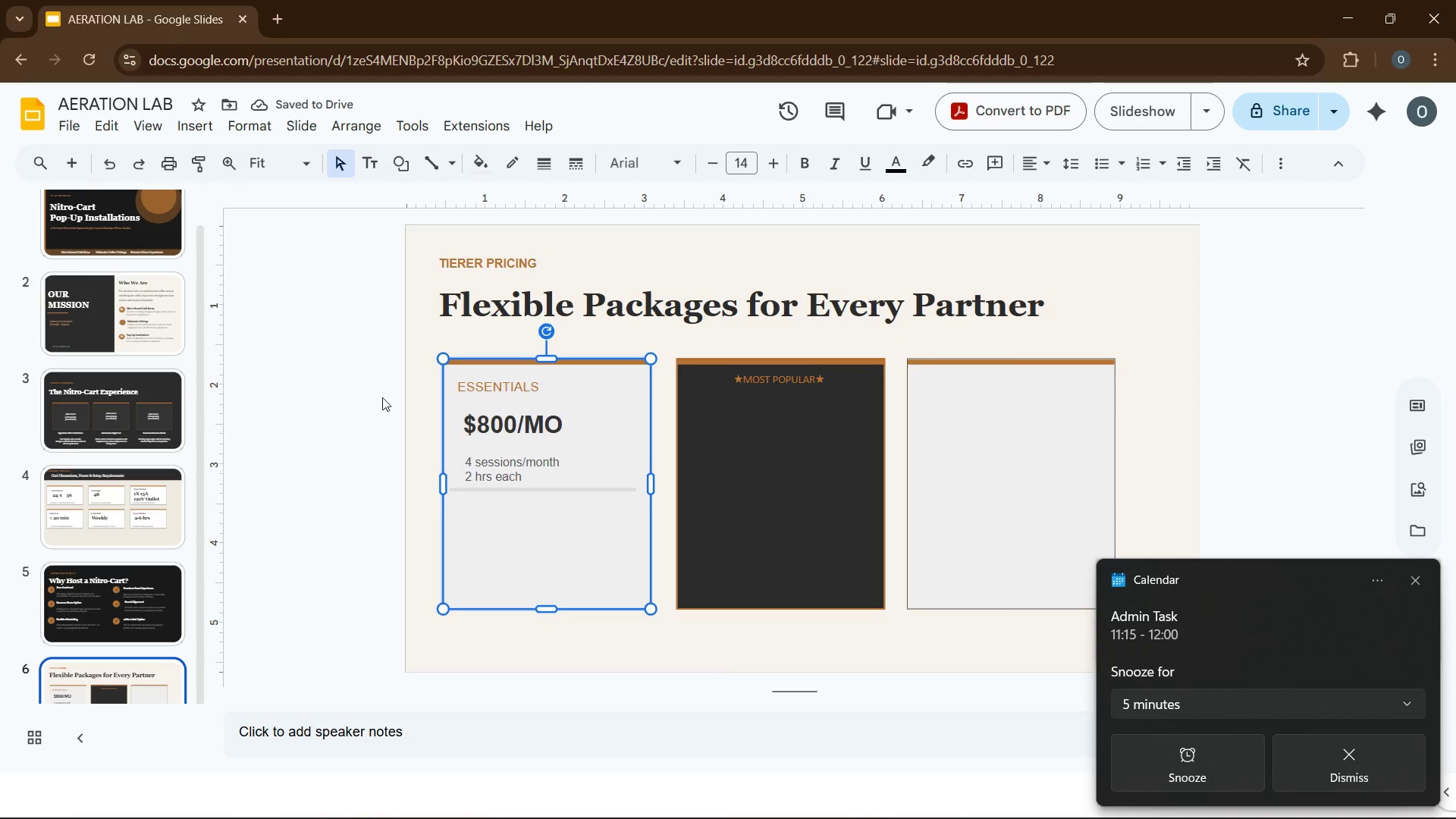 
wait(9.47)
 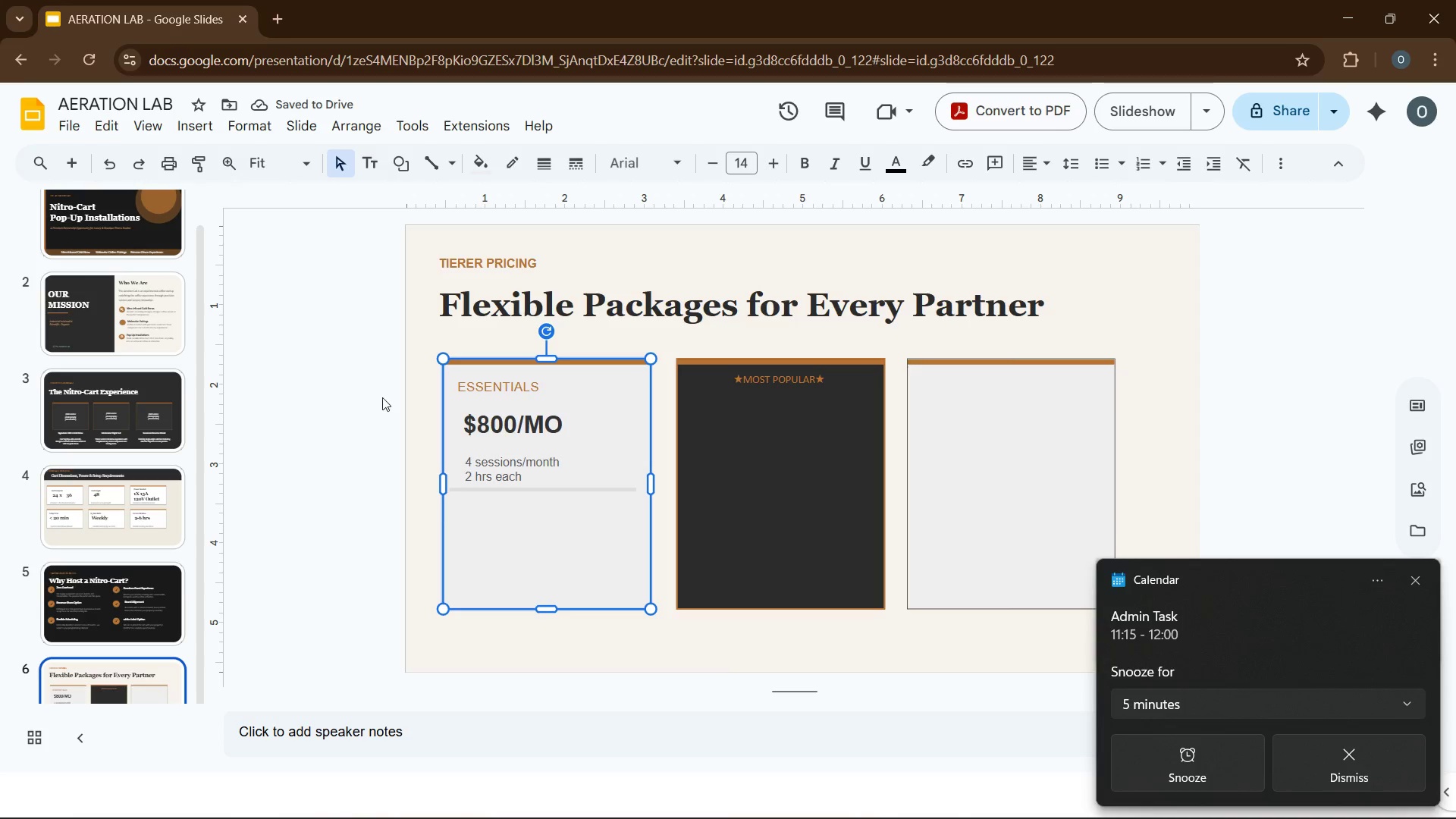 
left_click([535, 551])
 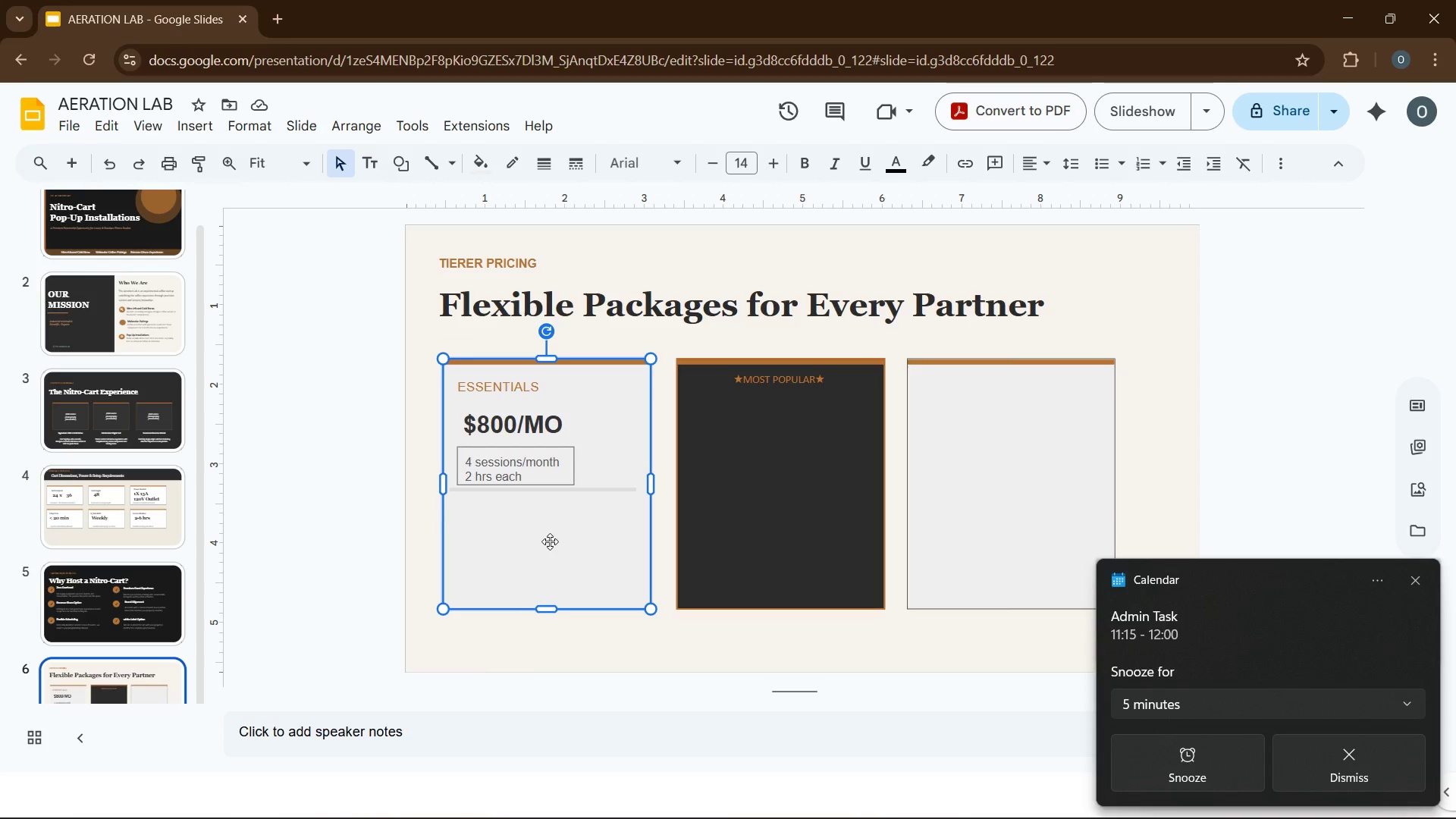 
left_click([551, 542])
 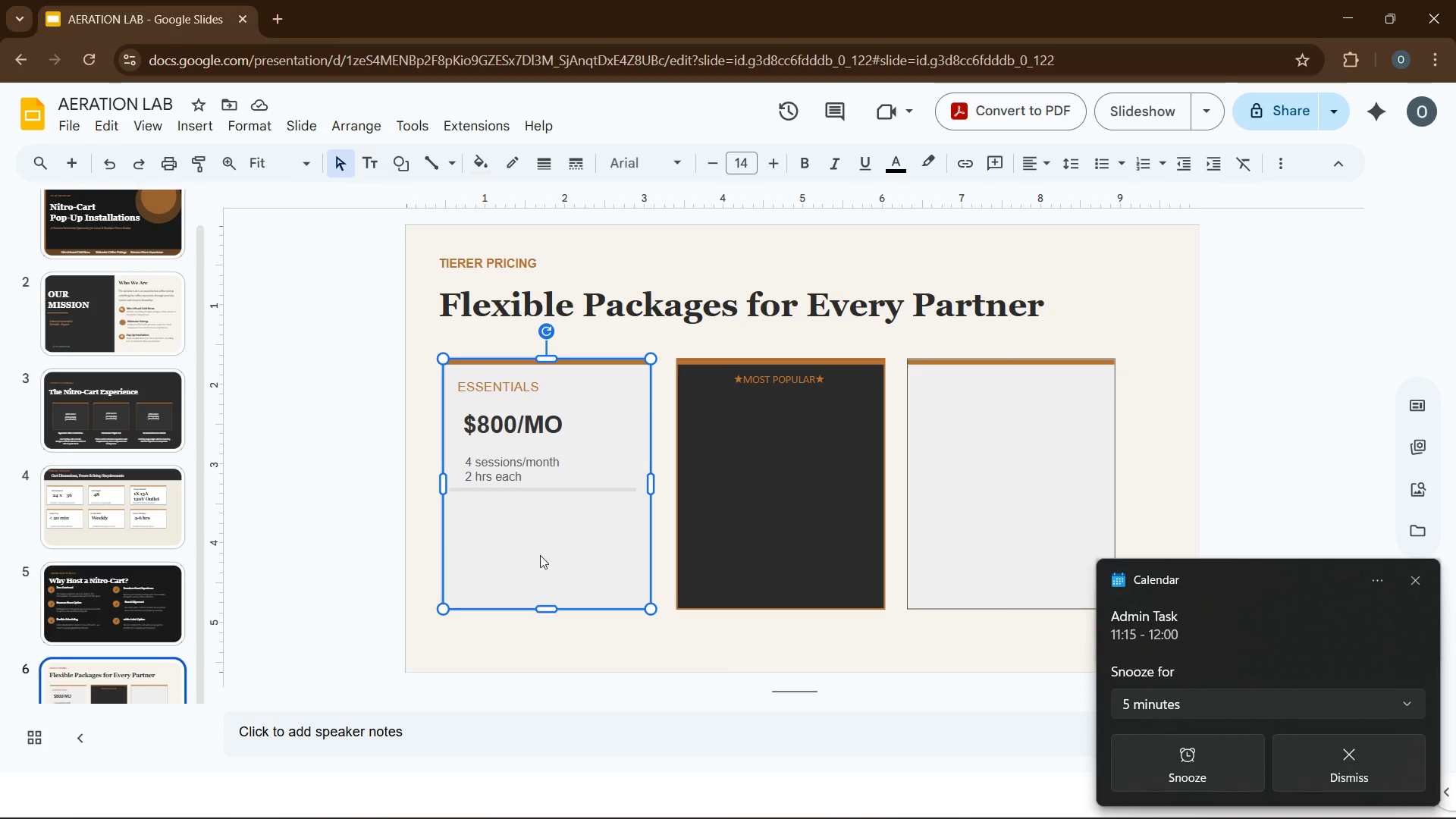 
wait(5.02)
 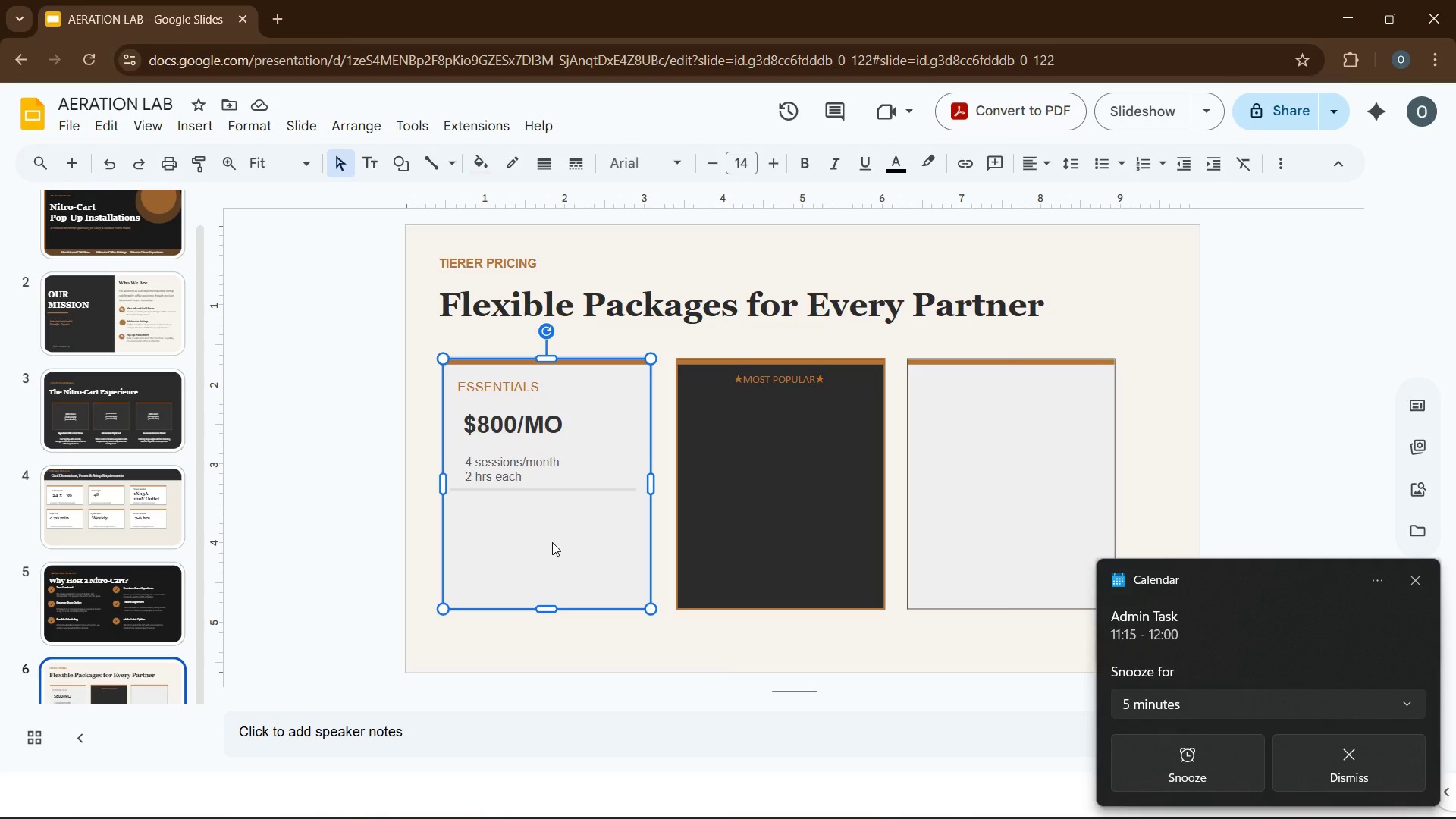 
left_click([554, 539])
 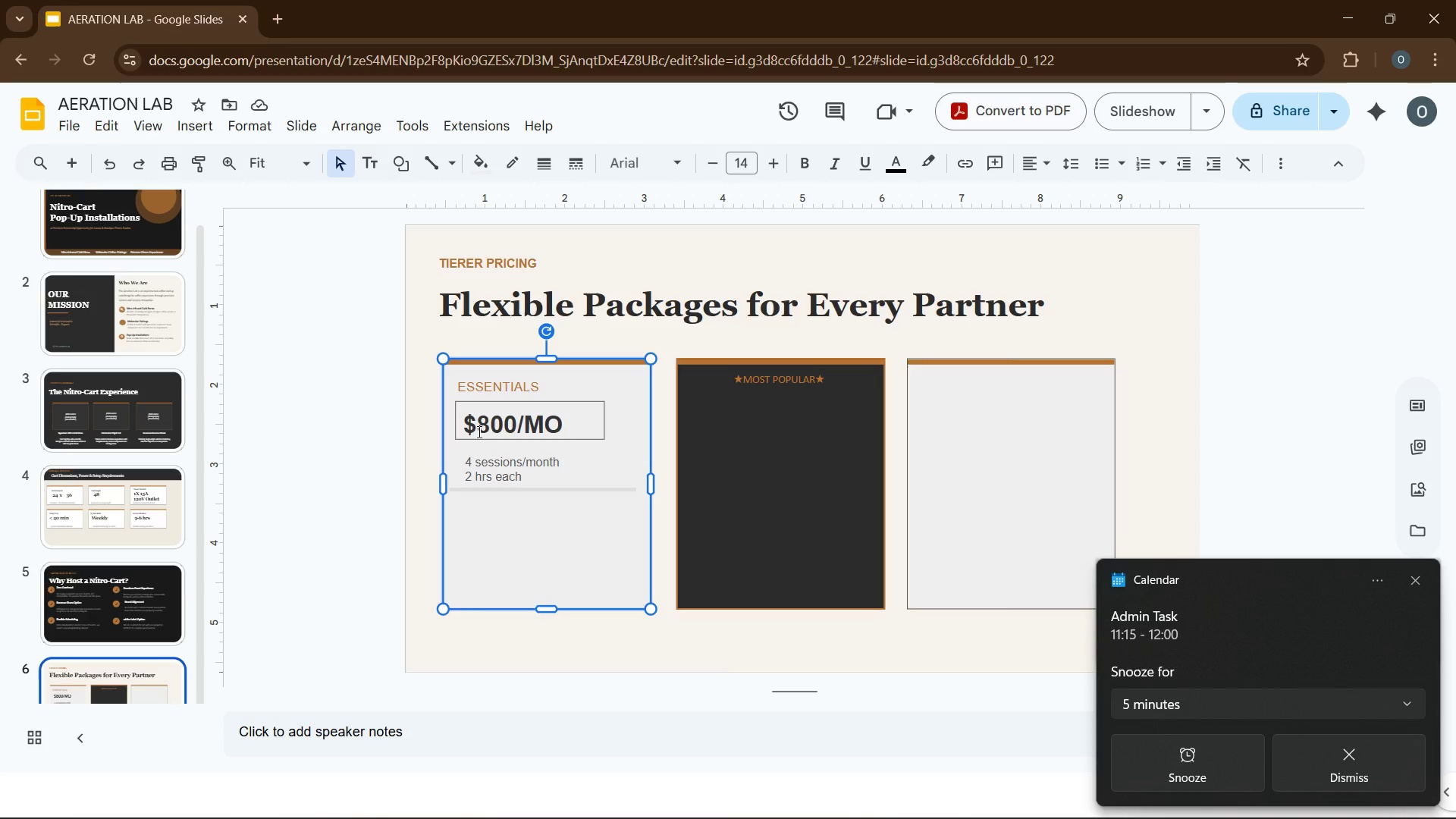 
wait(15.08)
 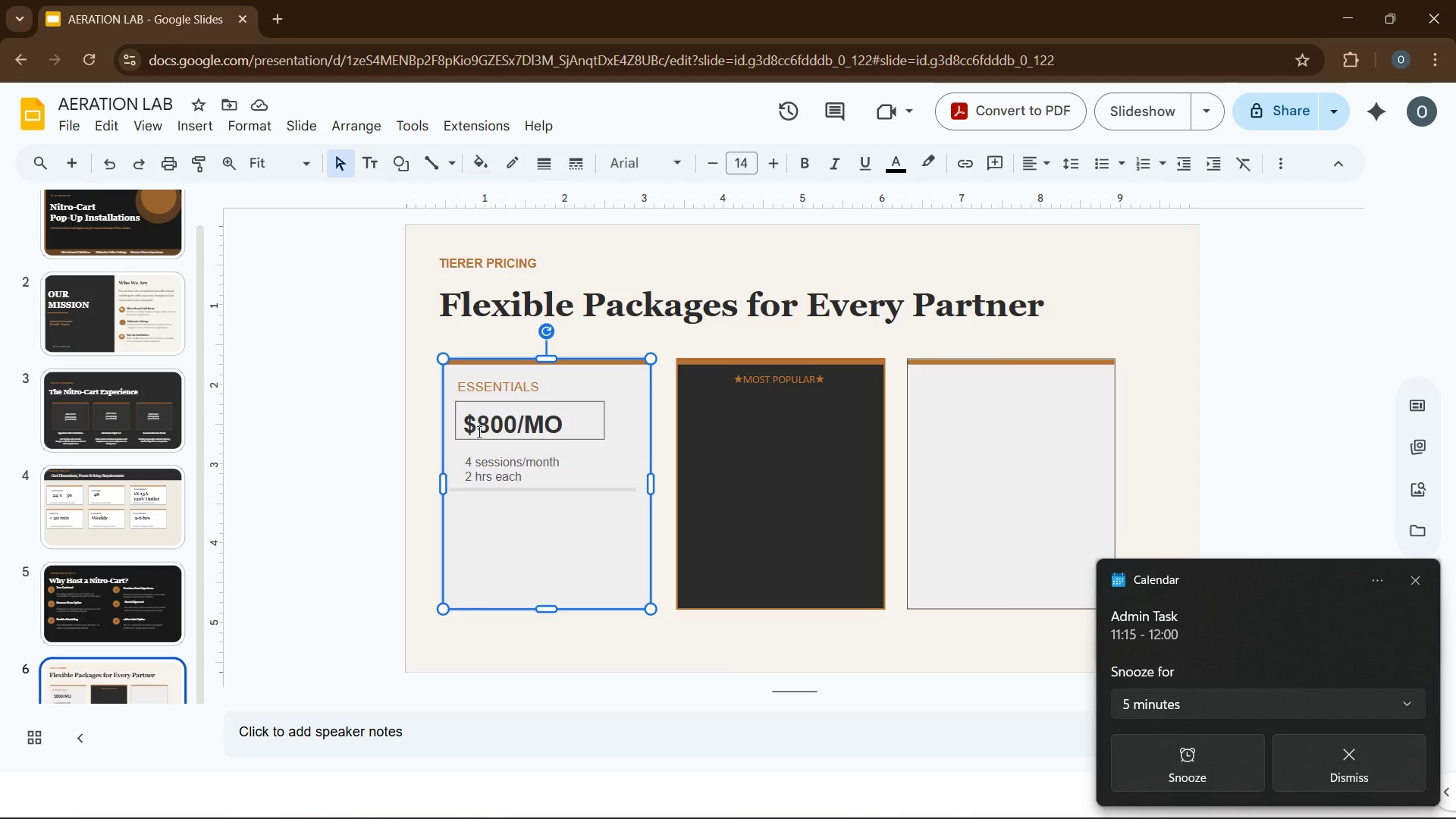 
left_click([218, 129])
 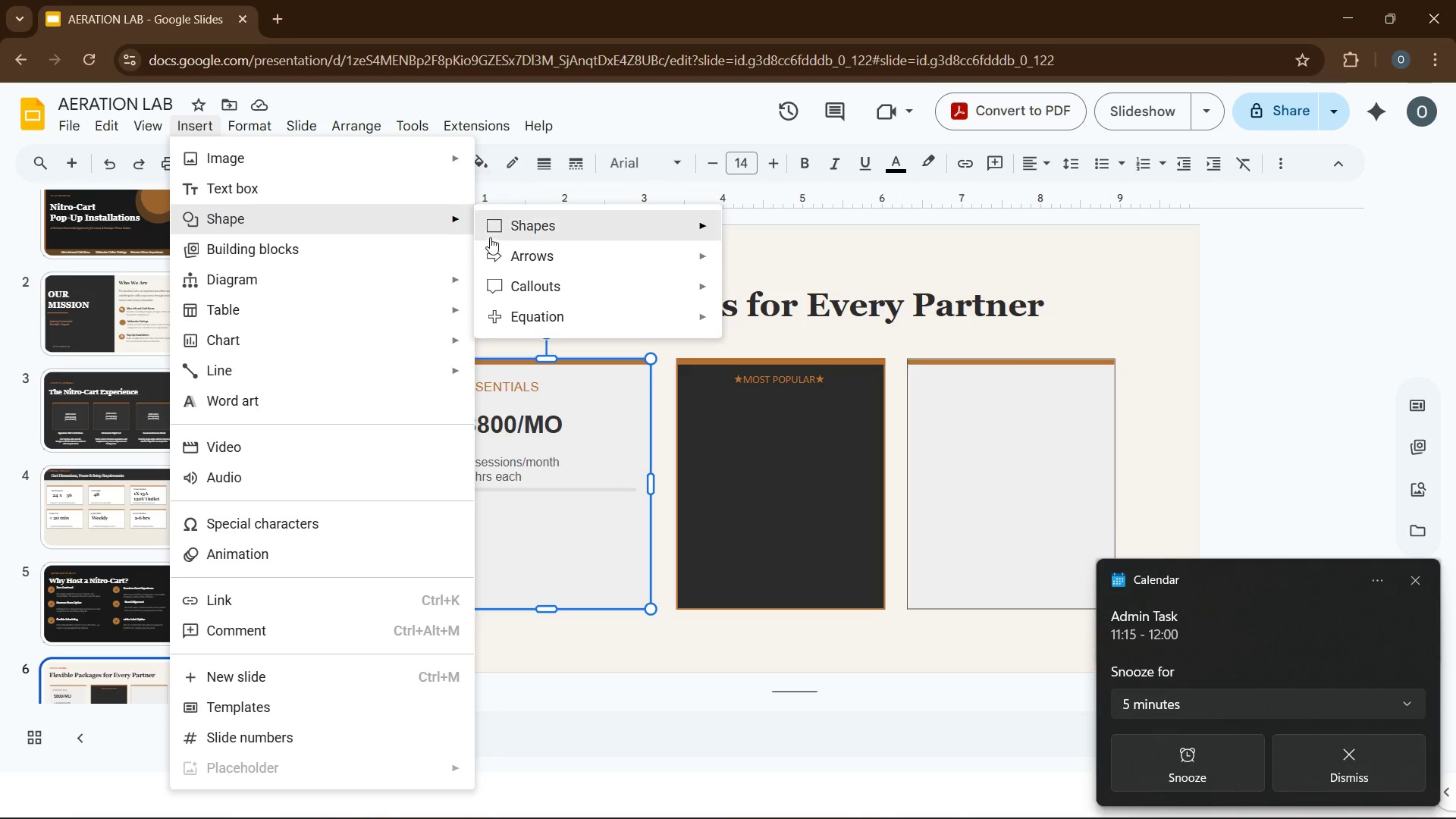 
left_click([414, 196])
 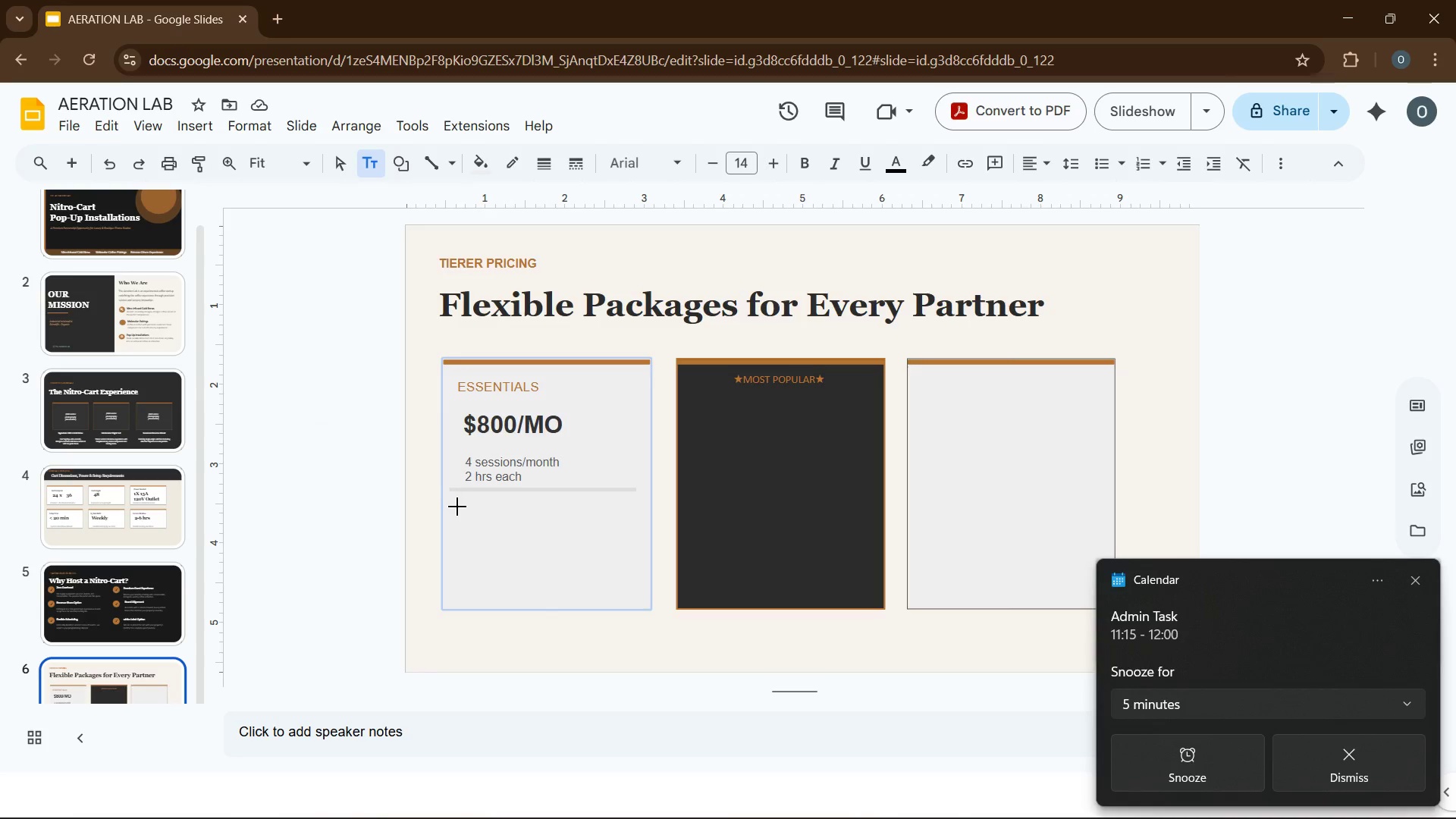 
left_click_drag(start_coordinate=[457, 508], to_coordinate=[626, 587])
 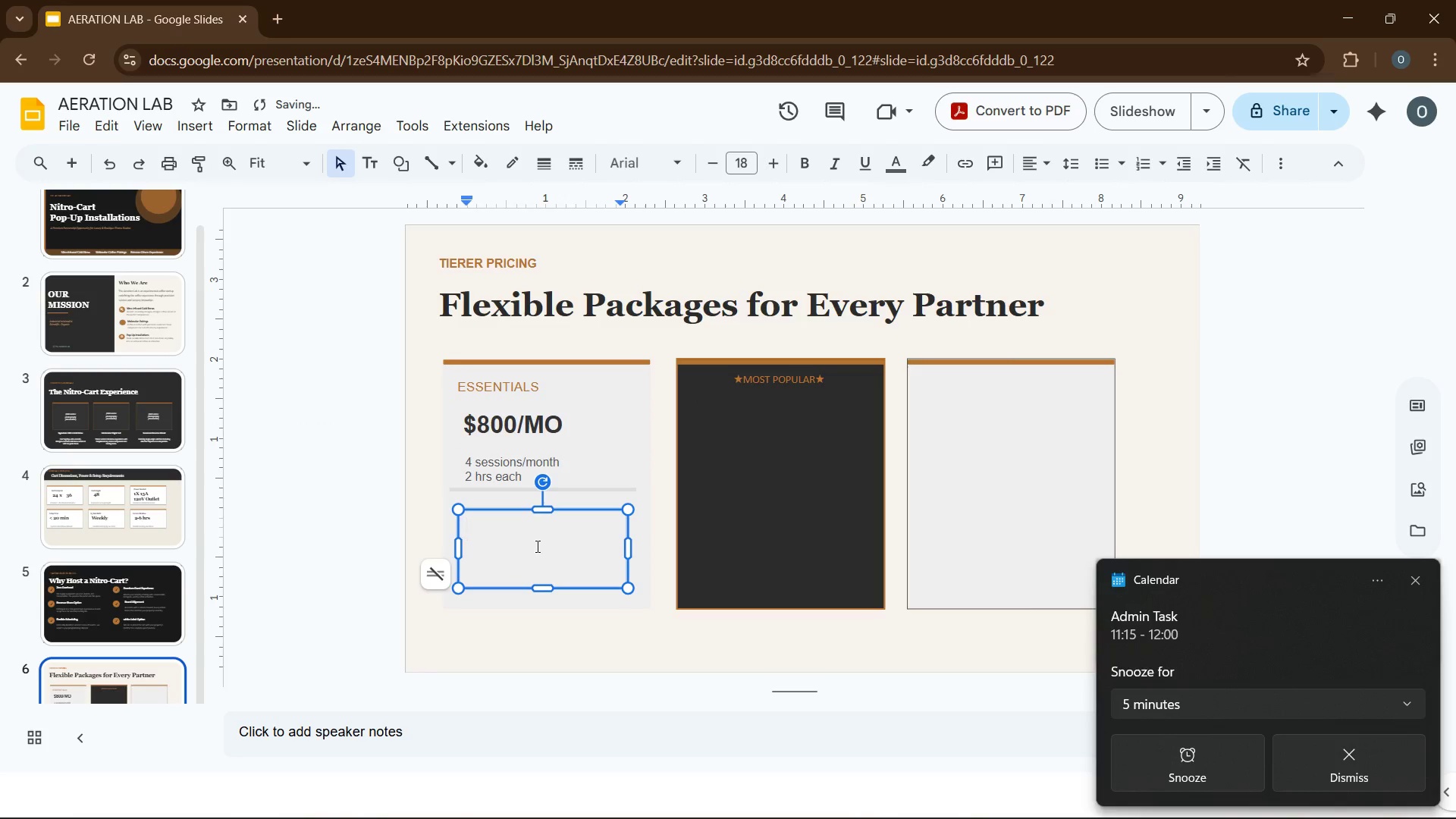 
left_click([536, 546])
 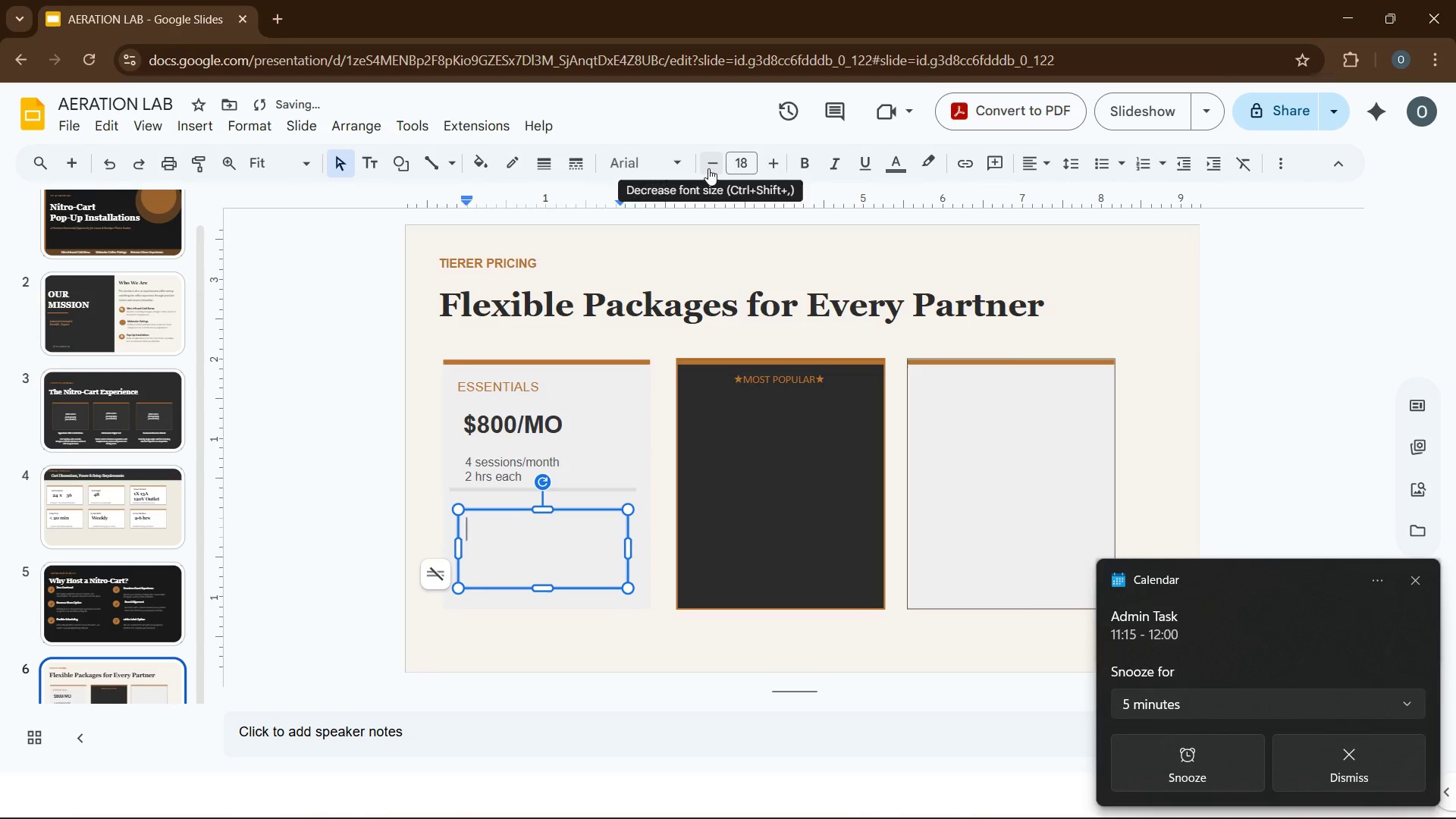 
double_click([708, 168])
 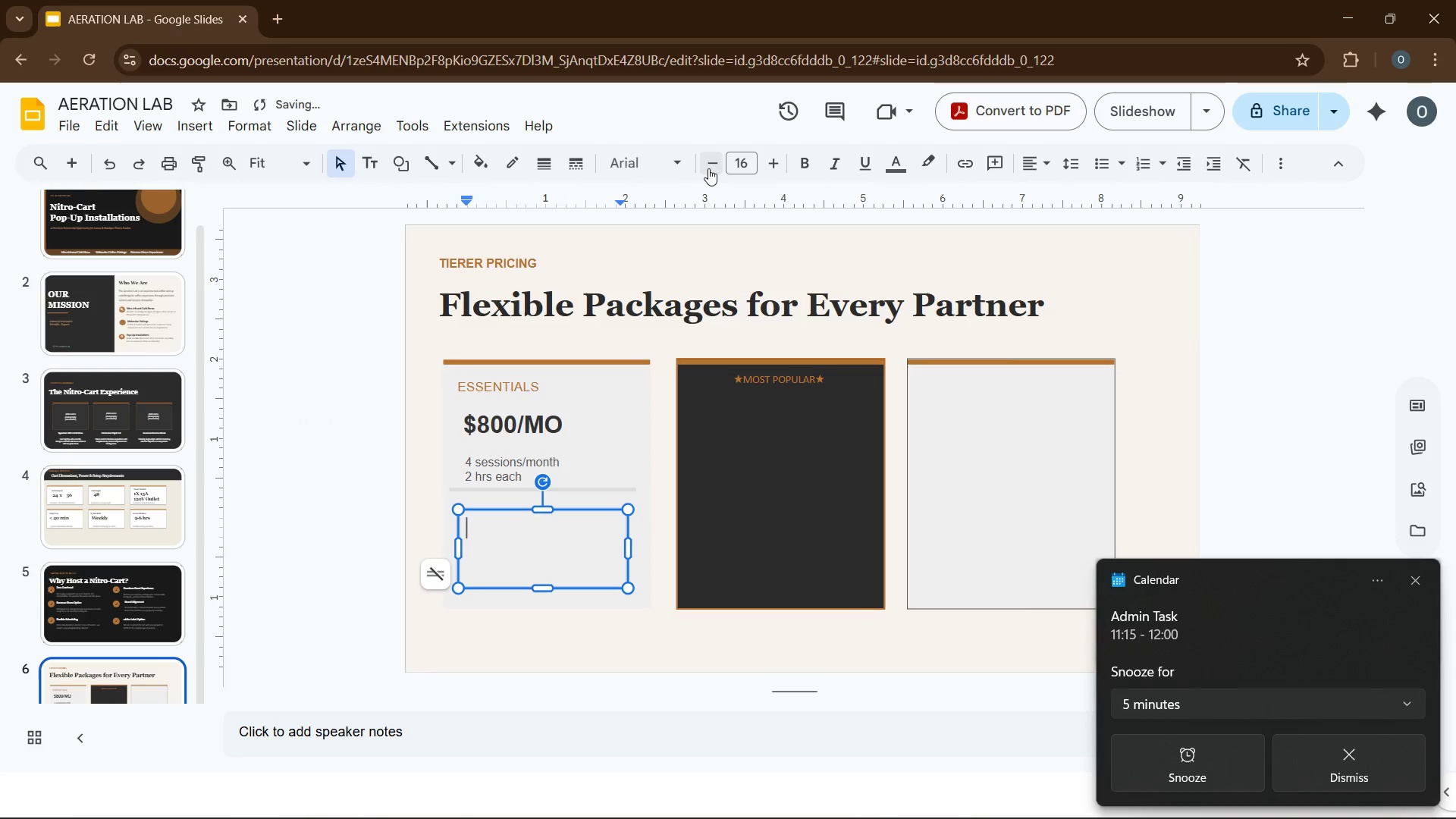 
triple_click([708, 168])
 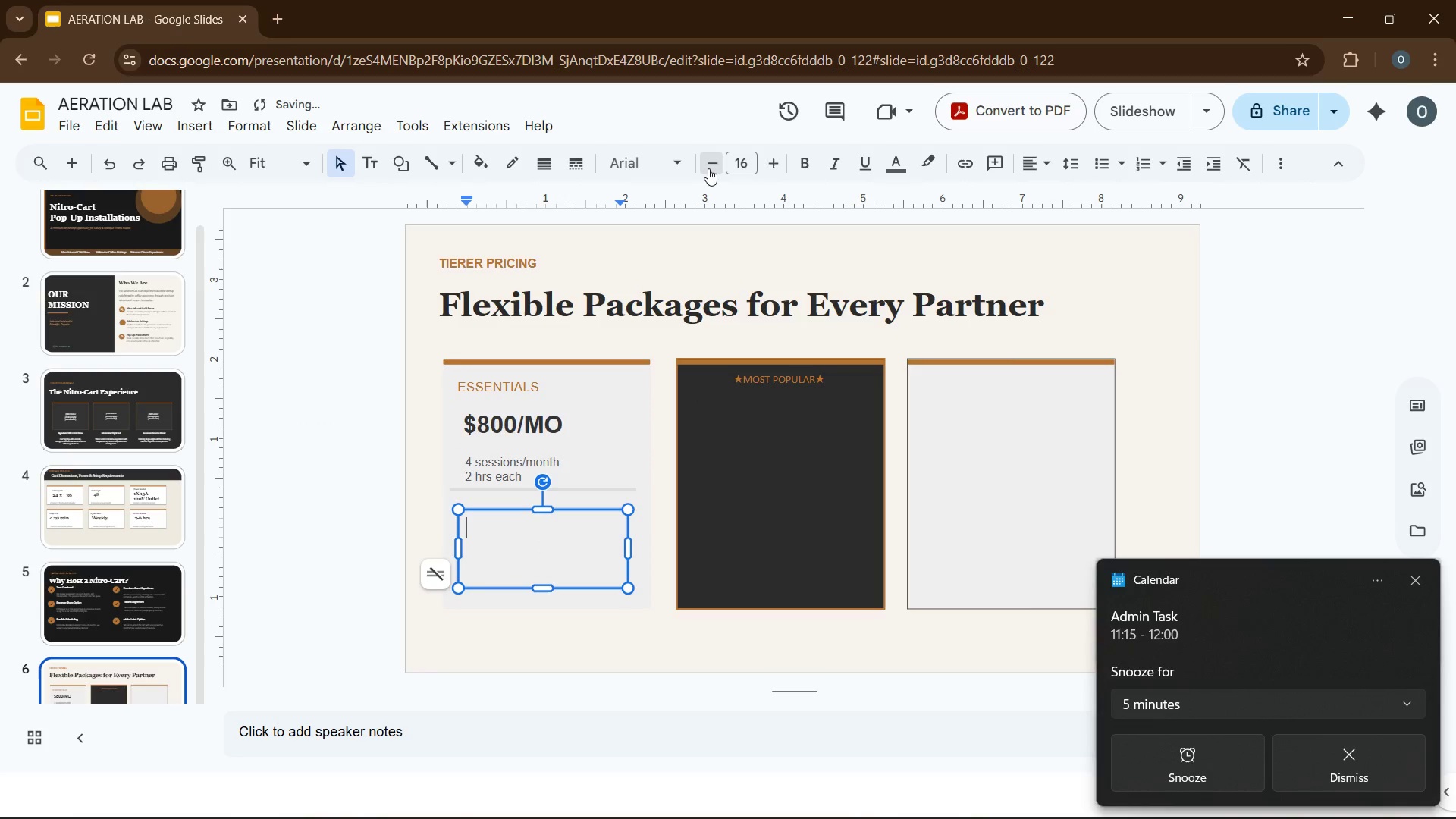 
triple_click([708, 168])
 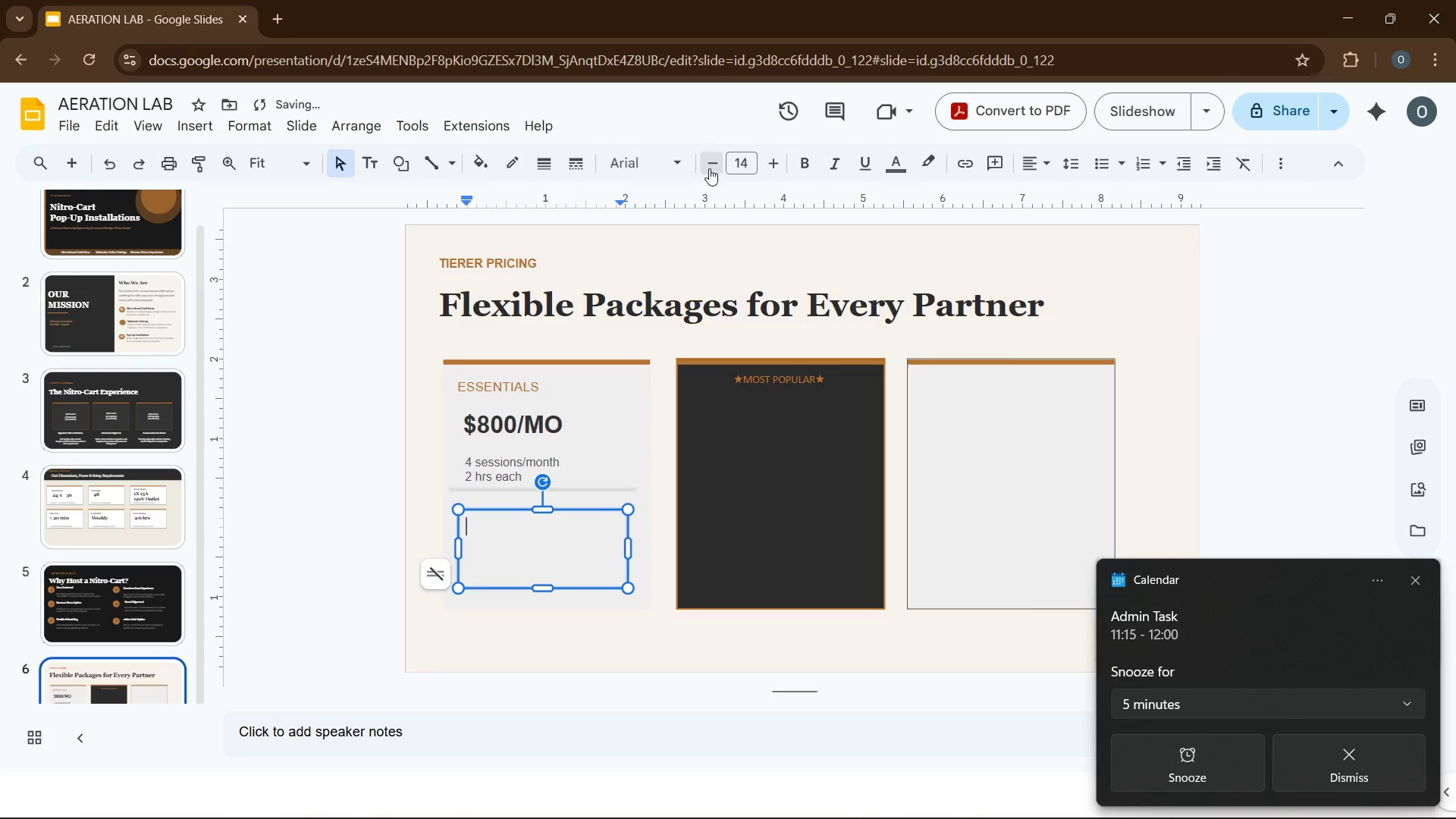 
triple_click([709, 168])
 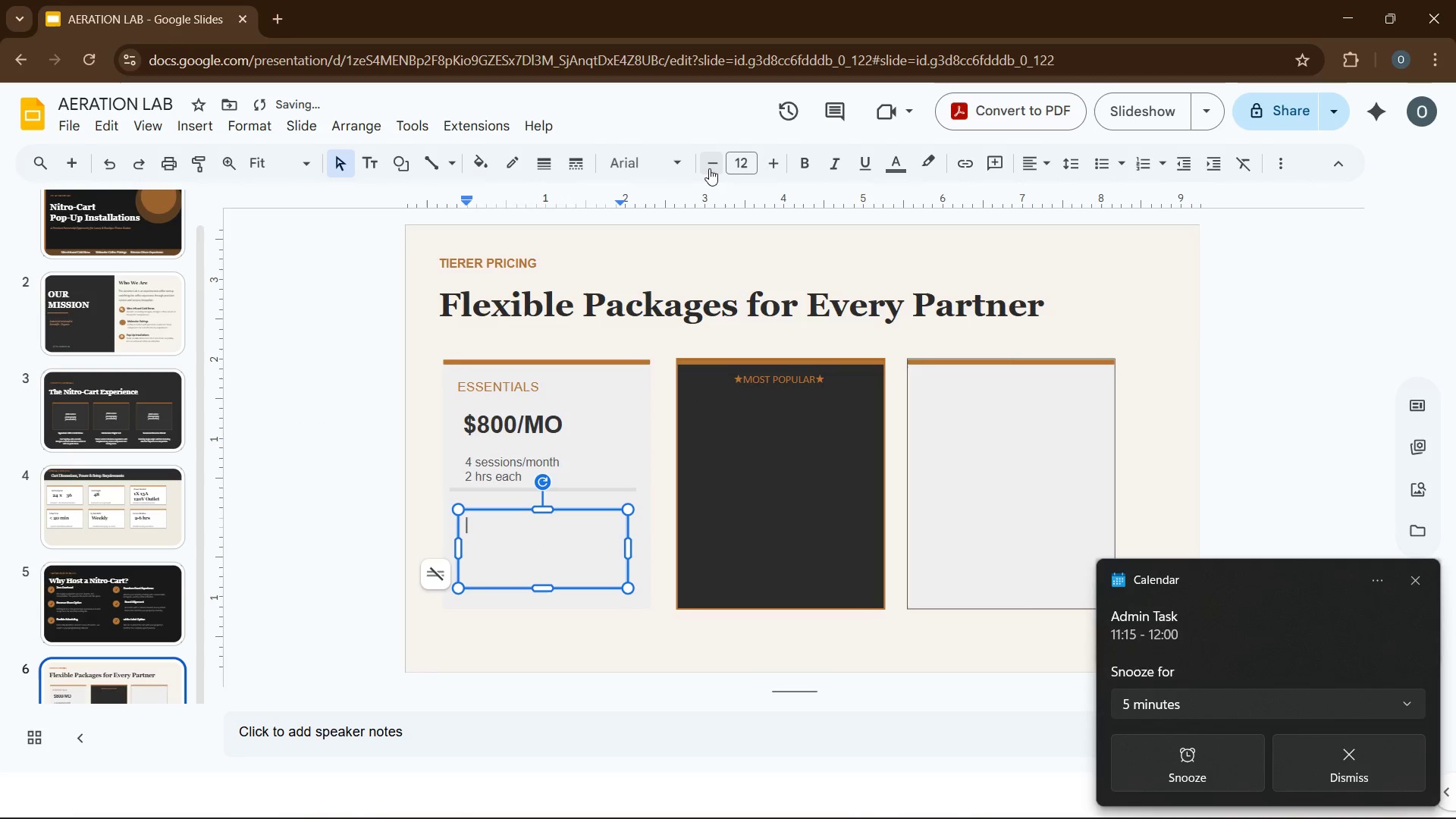 
triple_click([709, 168])
 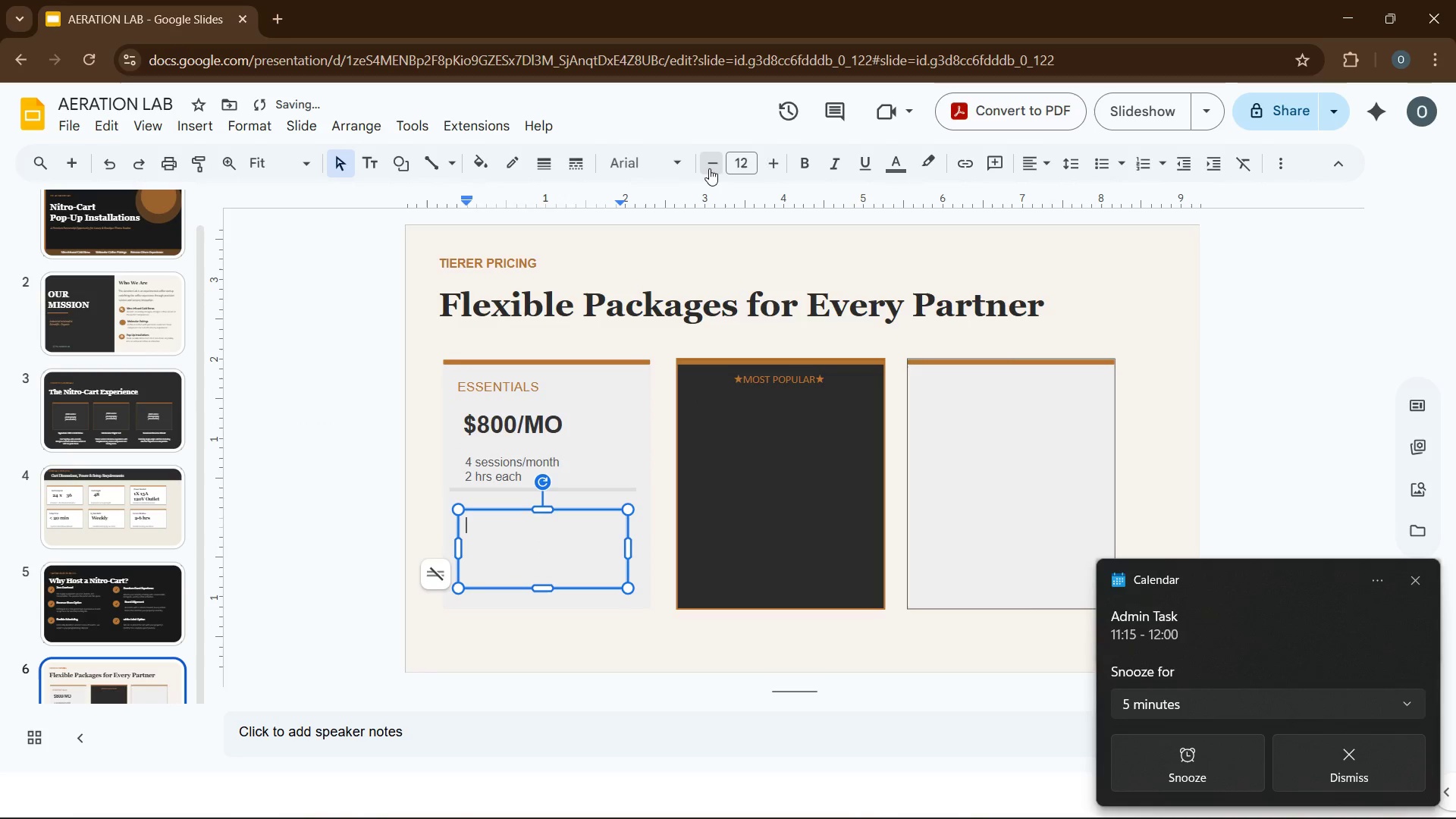 
triple_click([709, 168])
 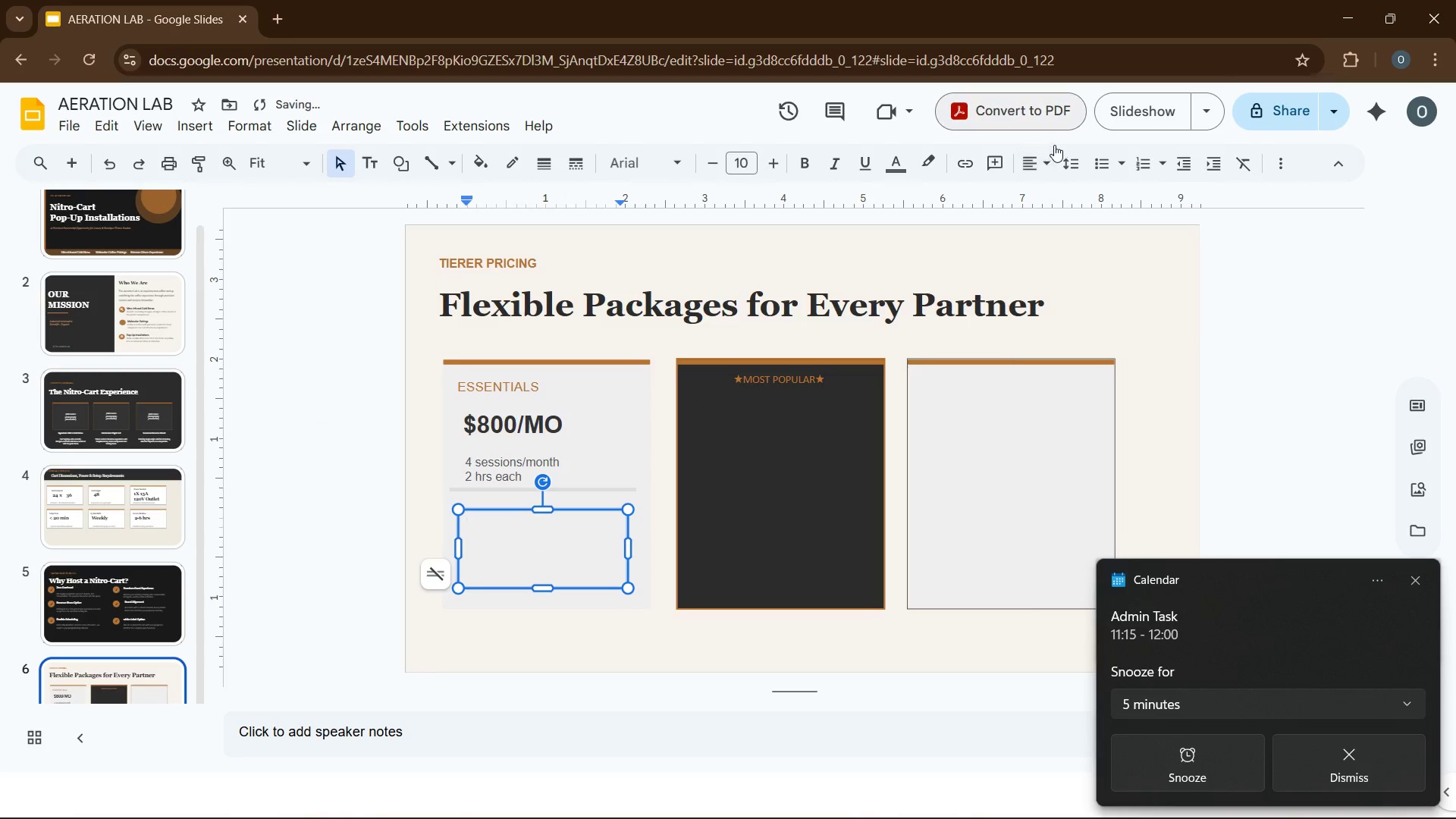 
left_click([1100, 165])
 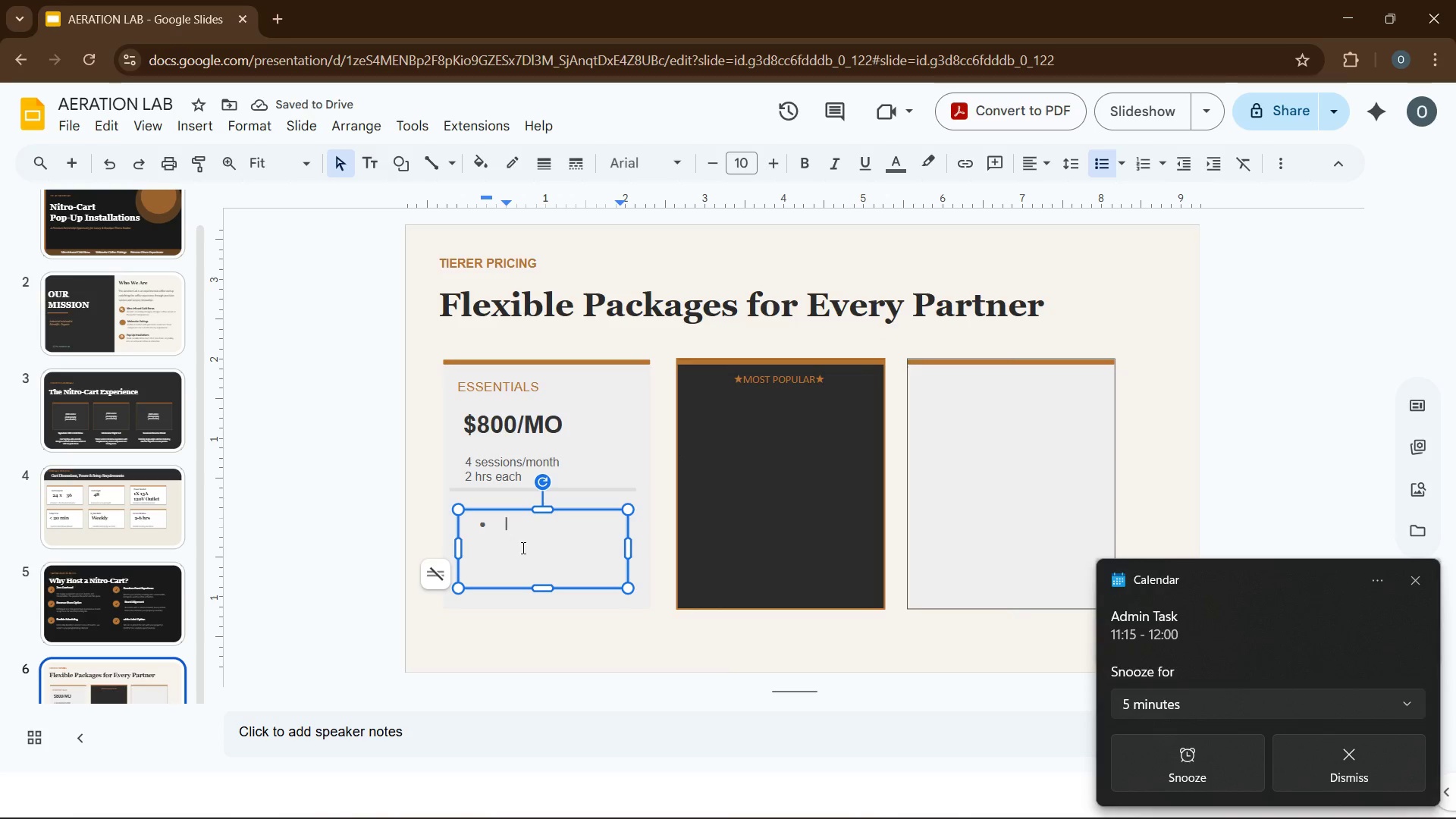 
type(standard Nitro Cold Brew)
 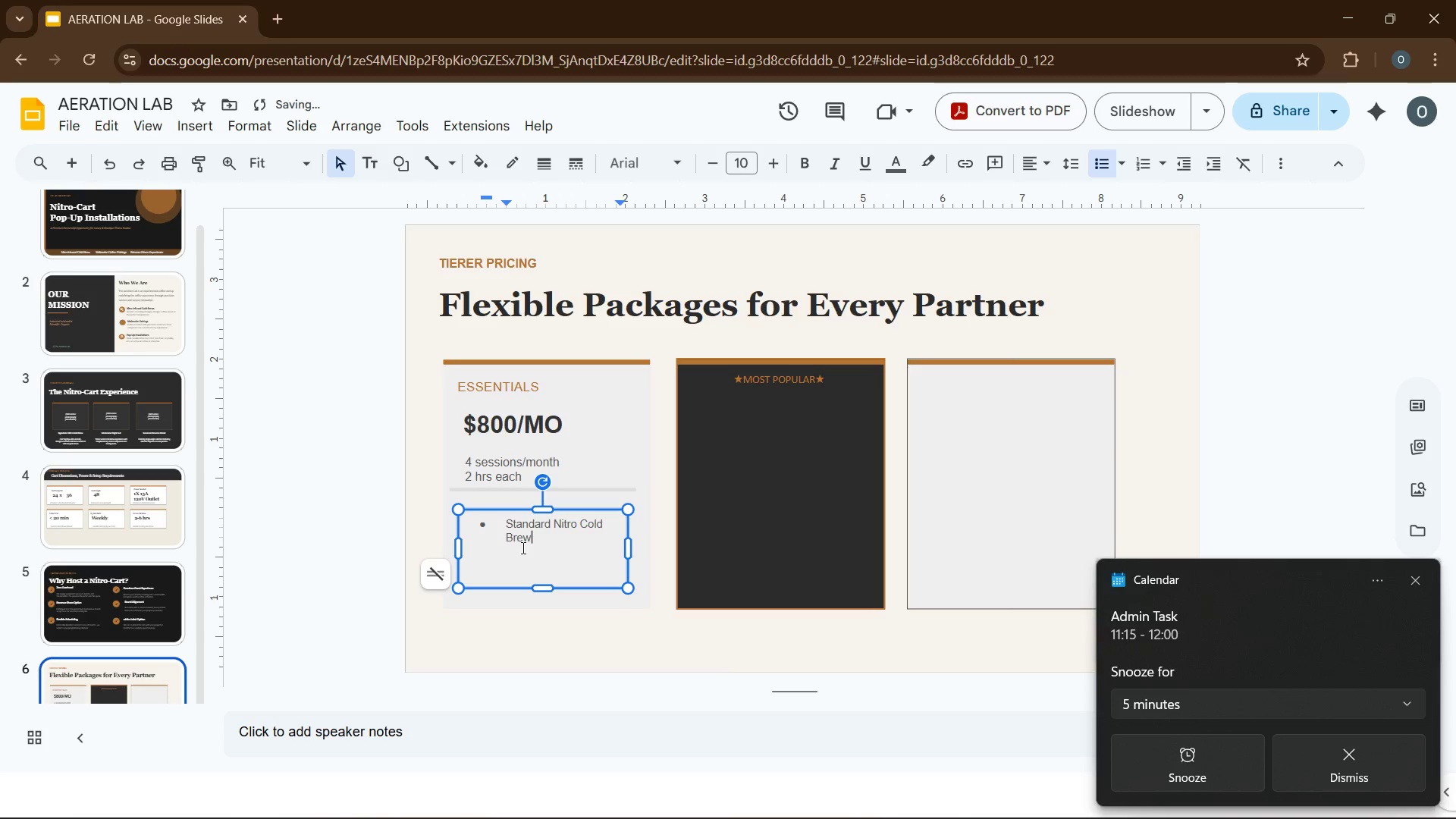 
key(Enter)
 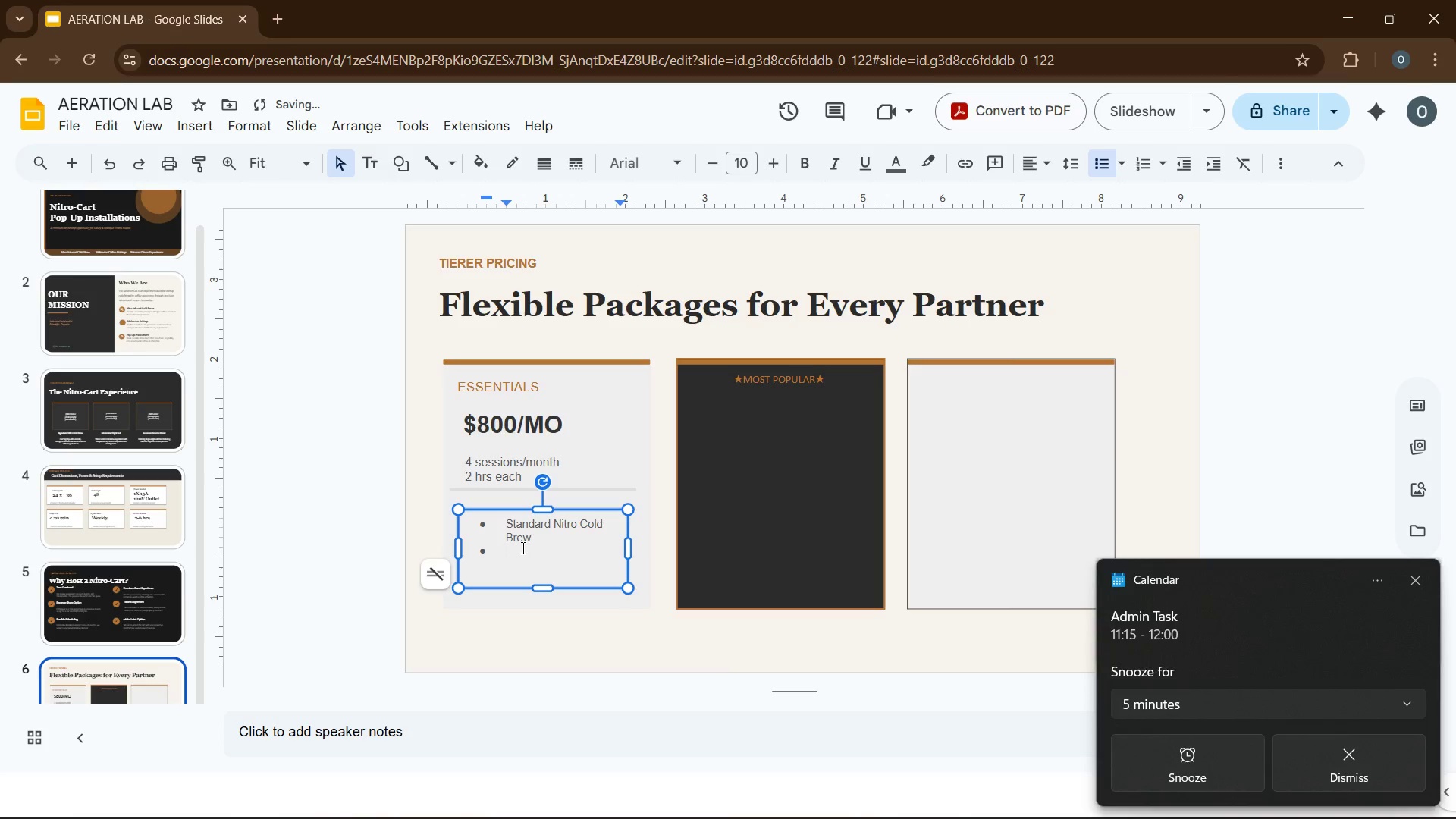 
type(branded Signage)
 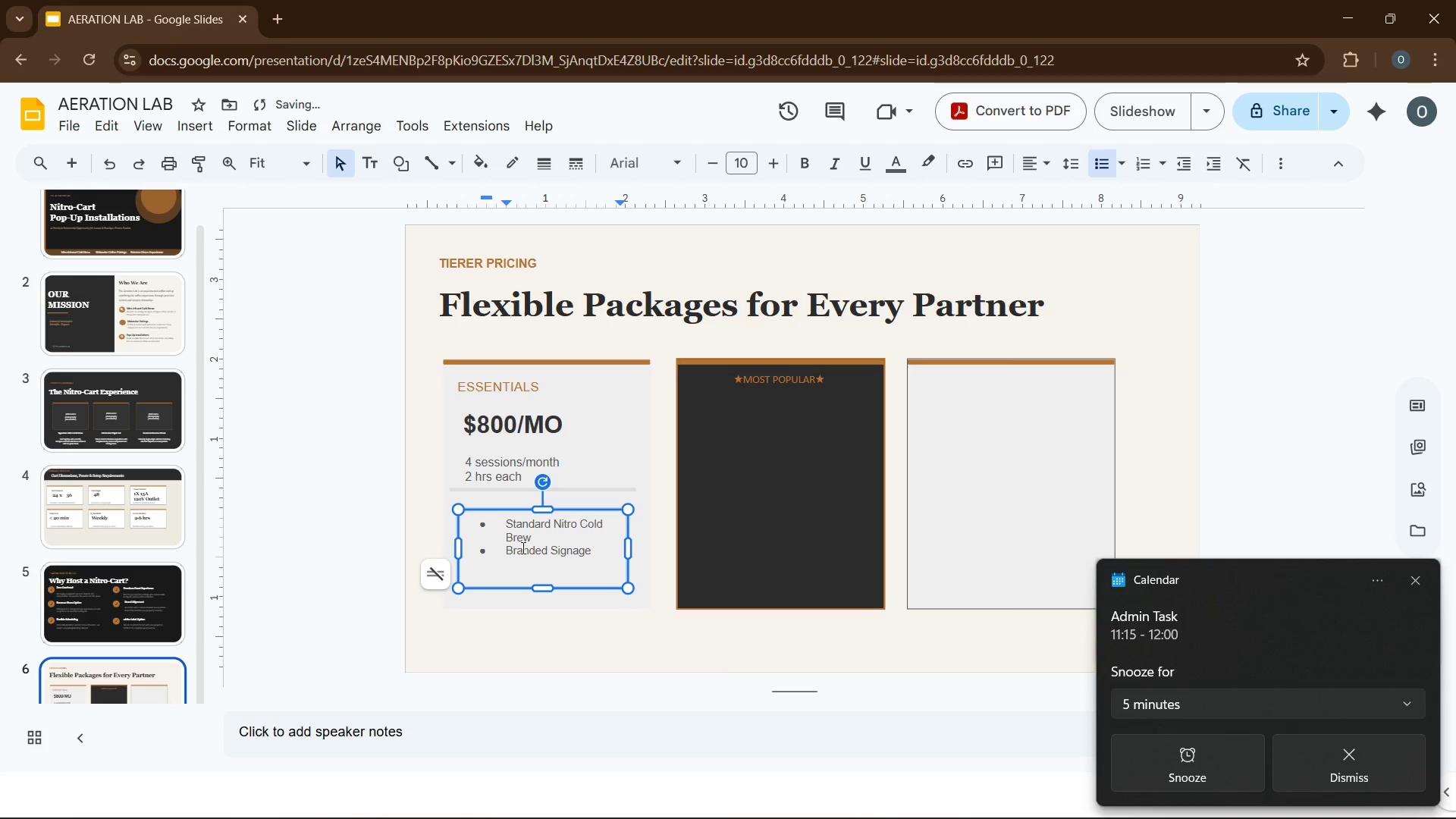 
key(Enter)
 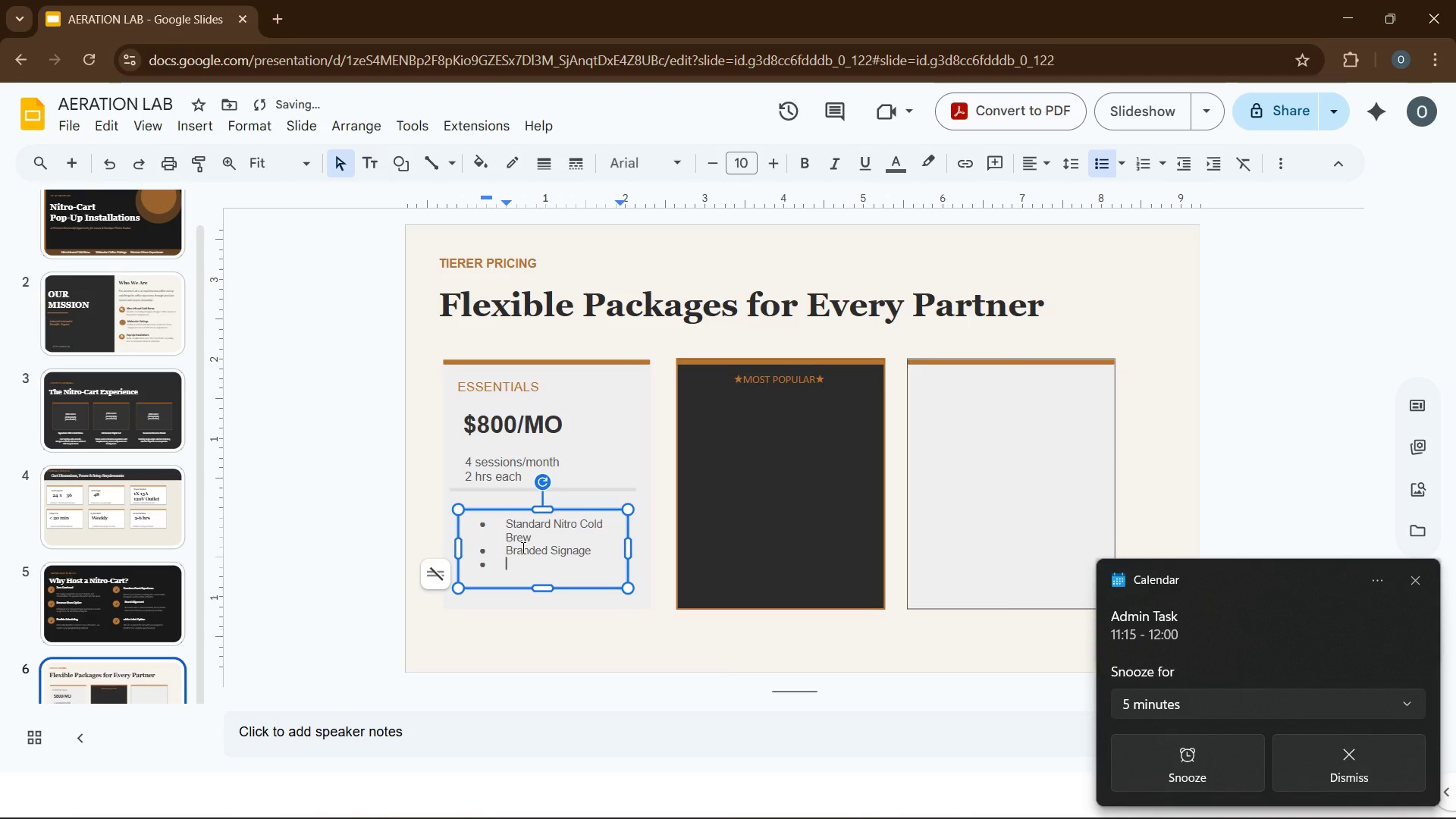 
type(1 Barista)
 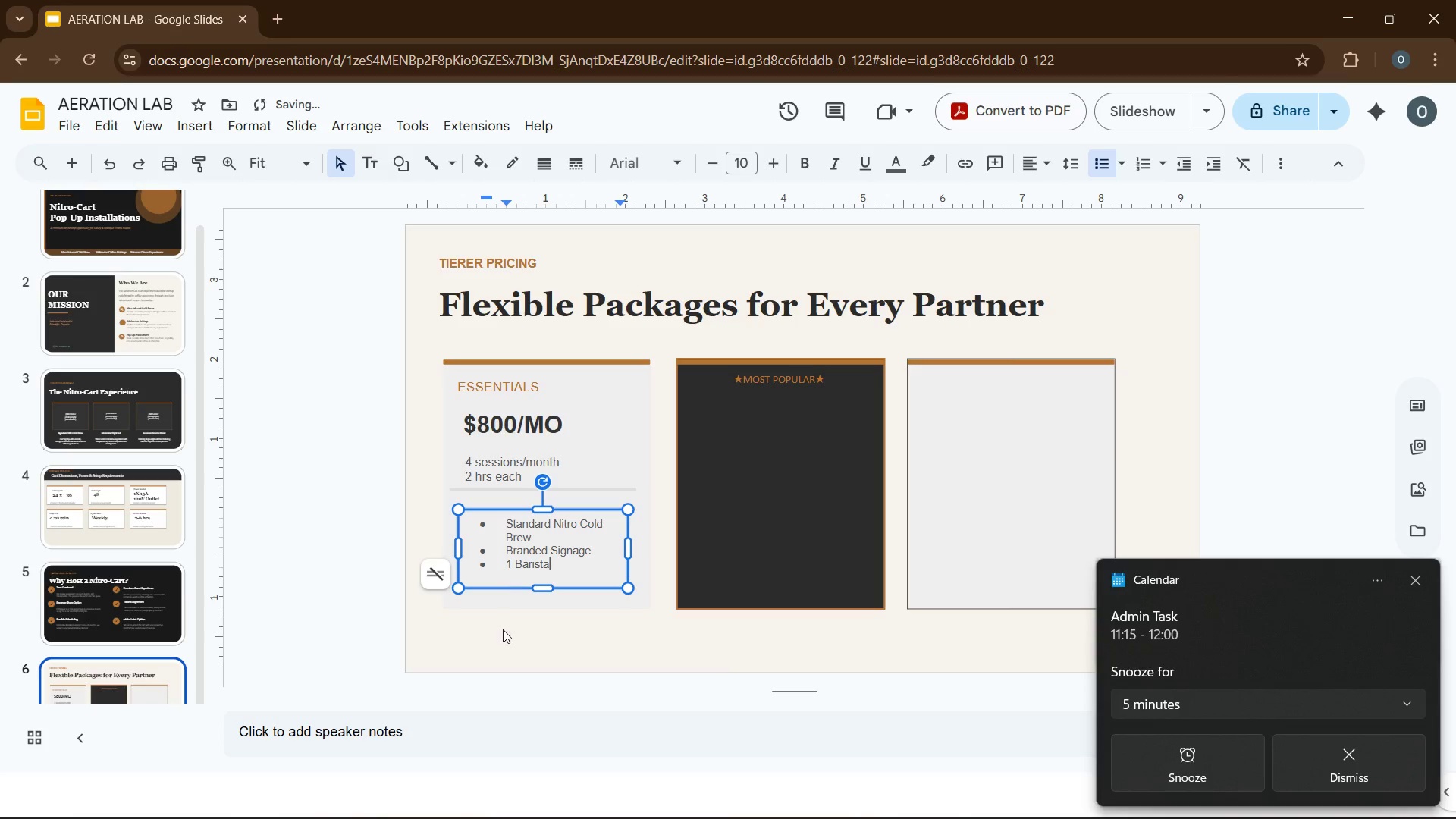 
left_click([503, 635])
 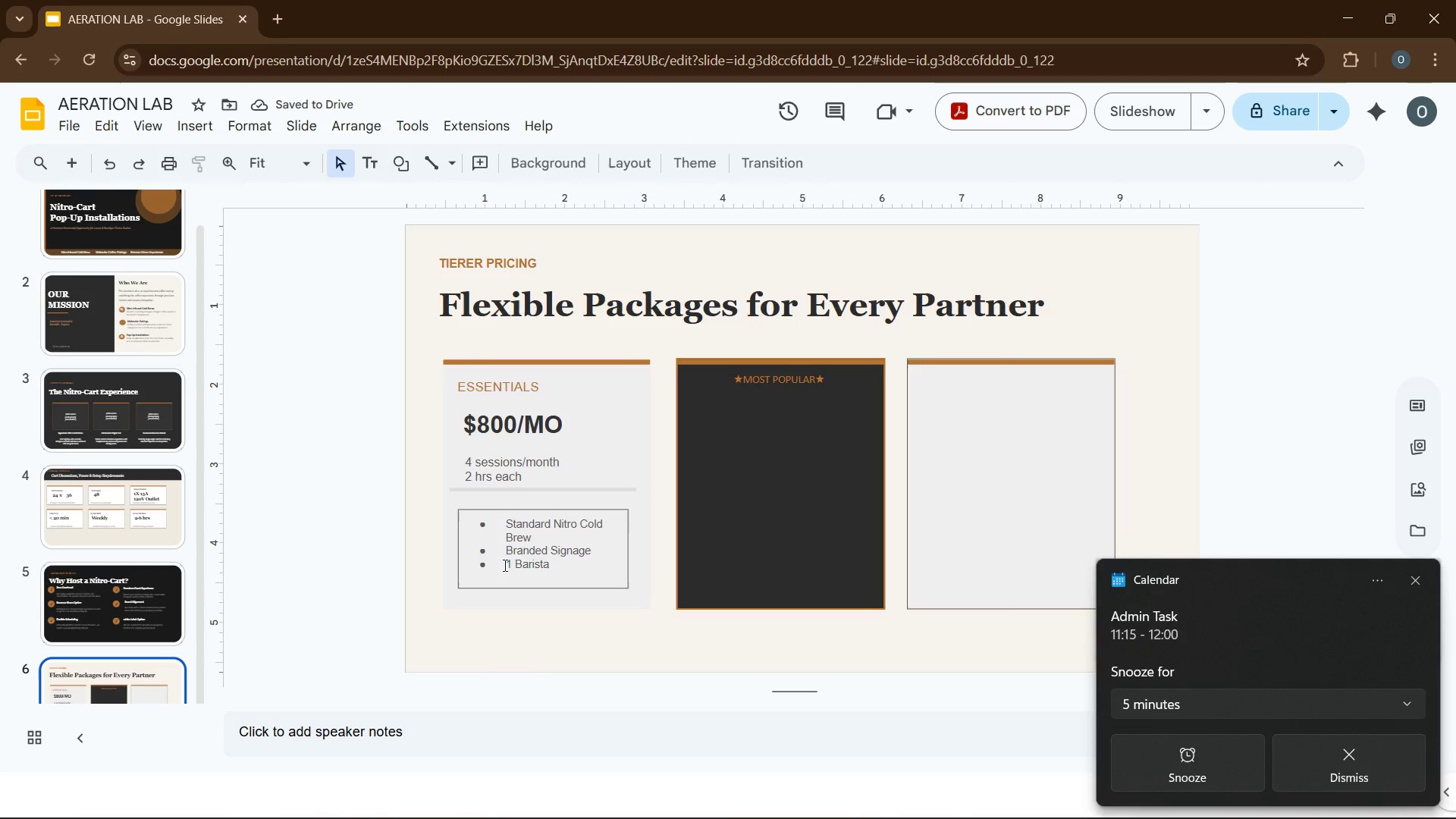 
left_click([463, 543])
 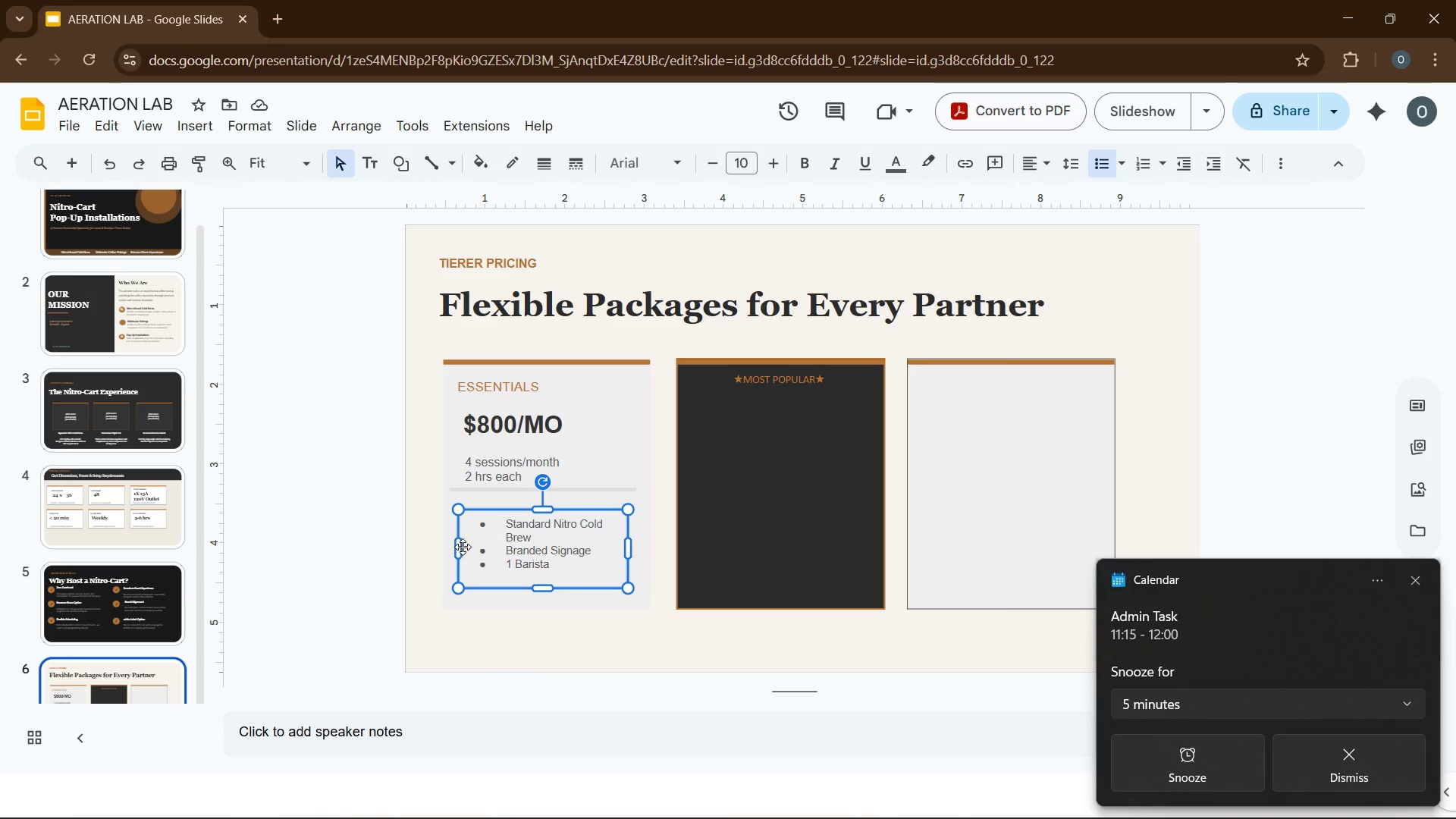 
left_click_drag(start_coordinate=[459, 547], to_coordinate=[444, 544])
 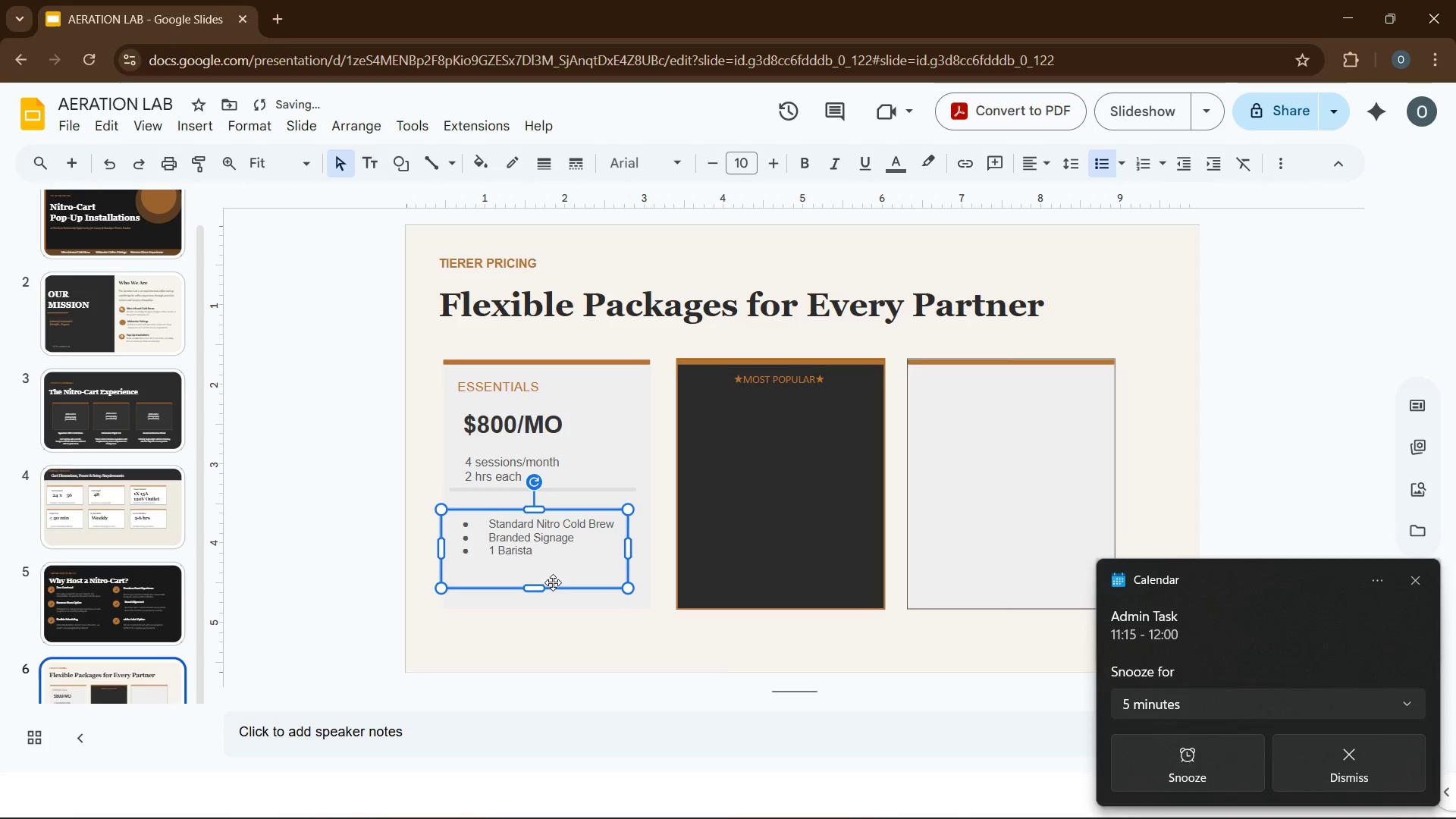 
left_click([541, 555])
 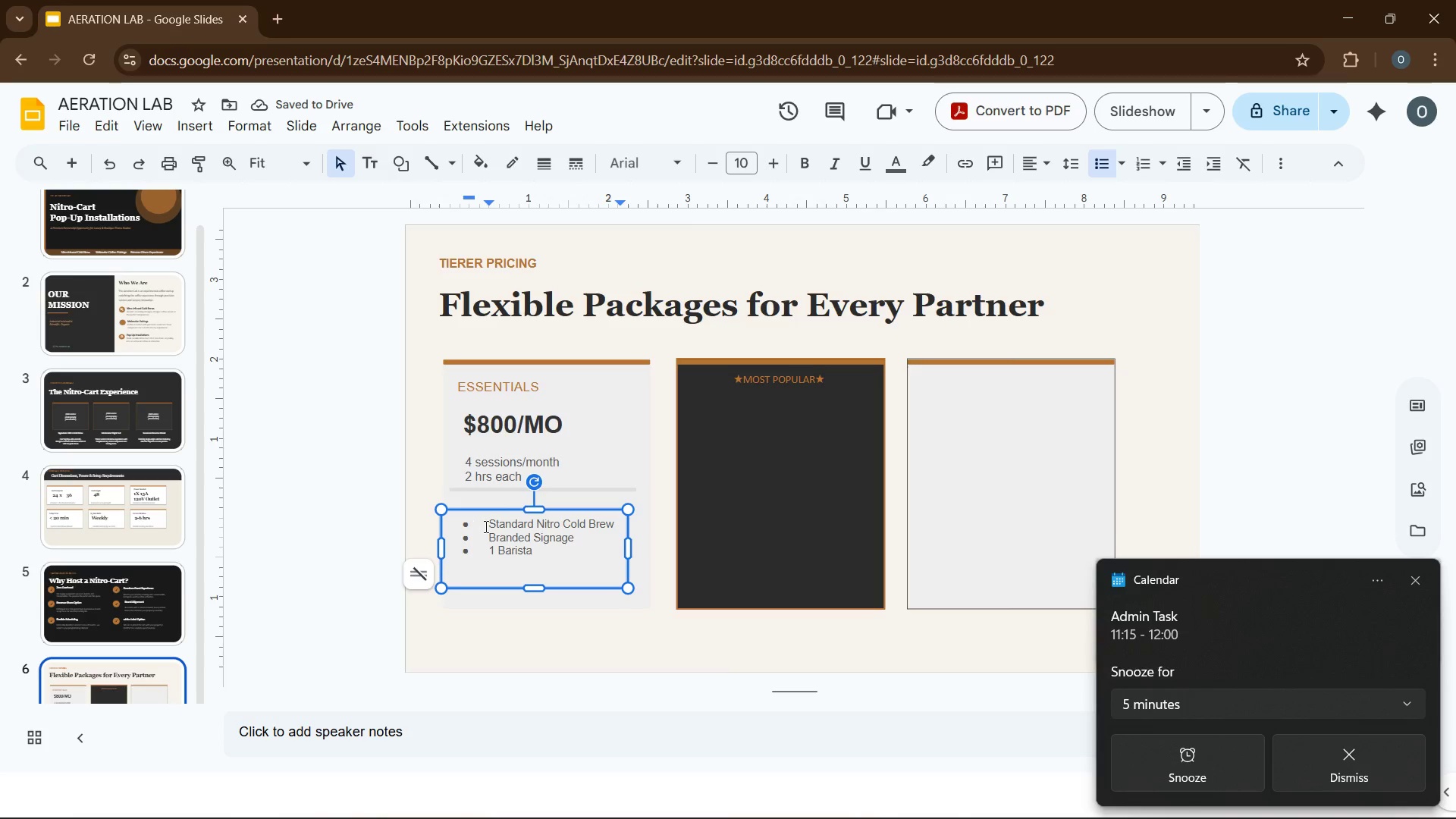 
left_click_drag(start_coordinate=[485, 526], to_coordinate=[547, 548])
 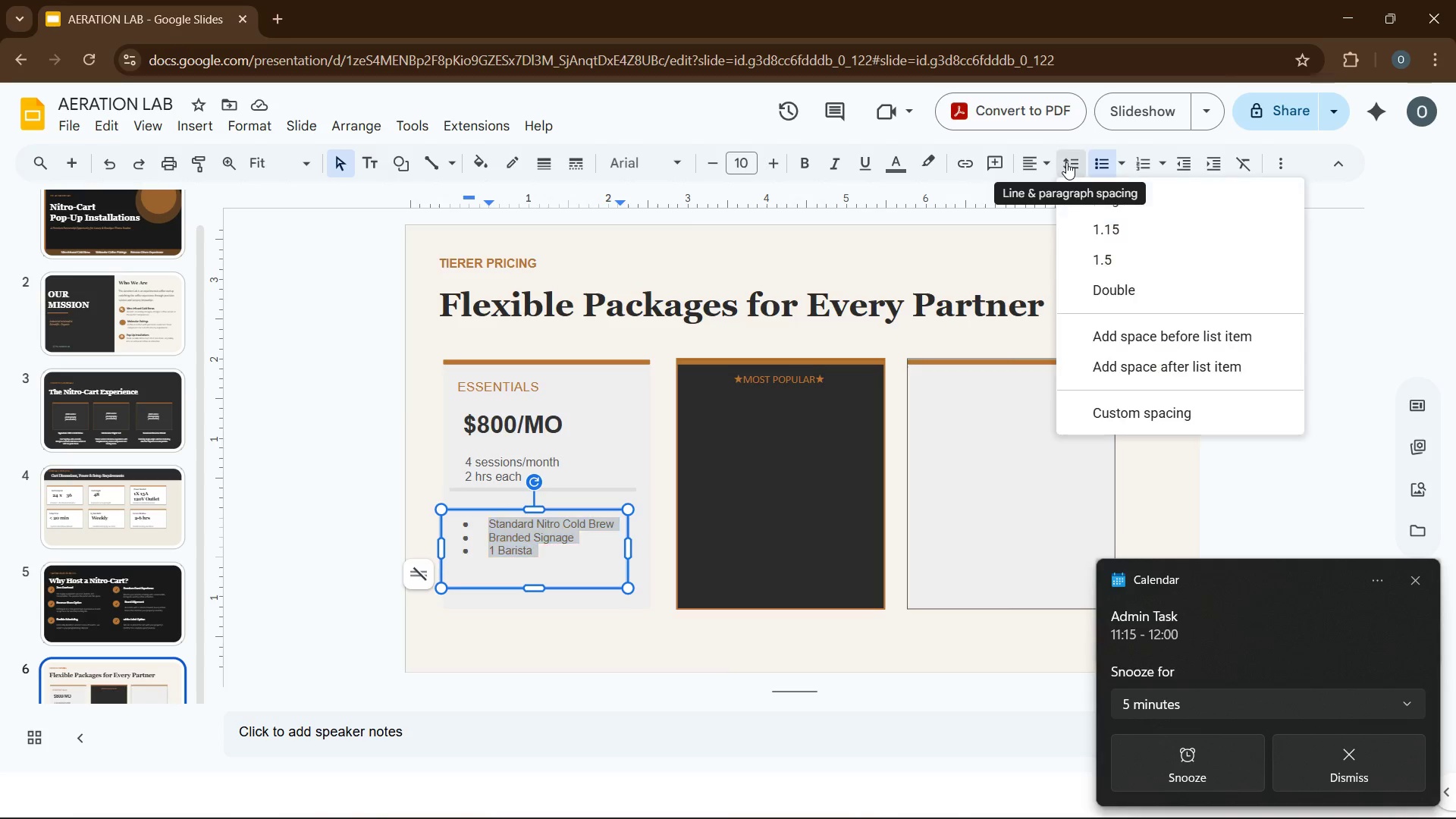 
left_click([1090, 218])
 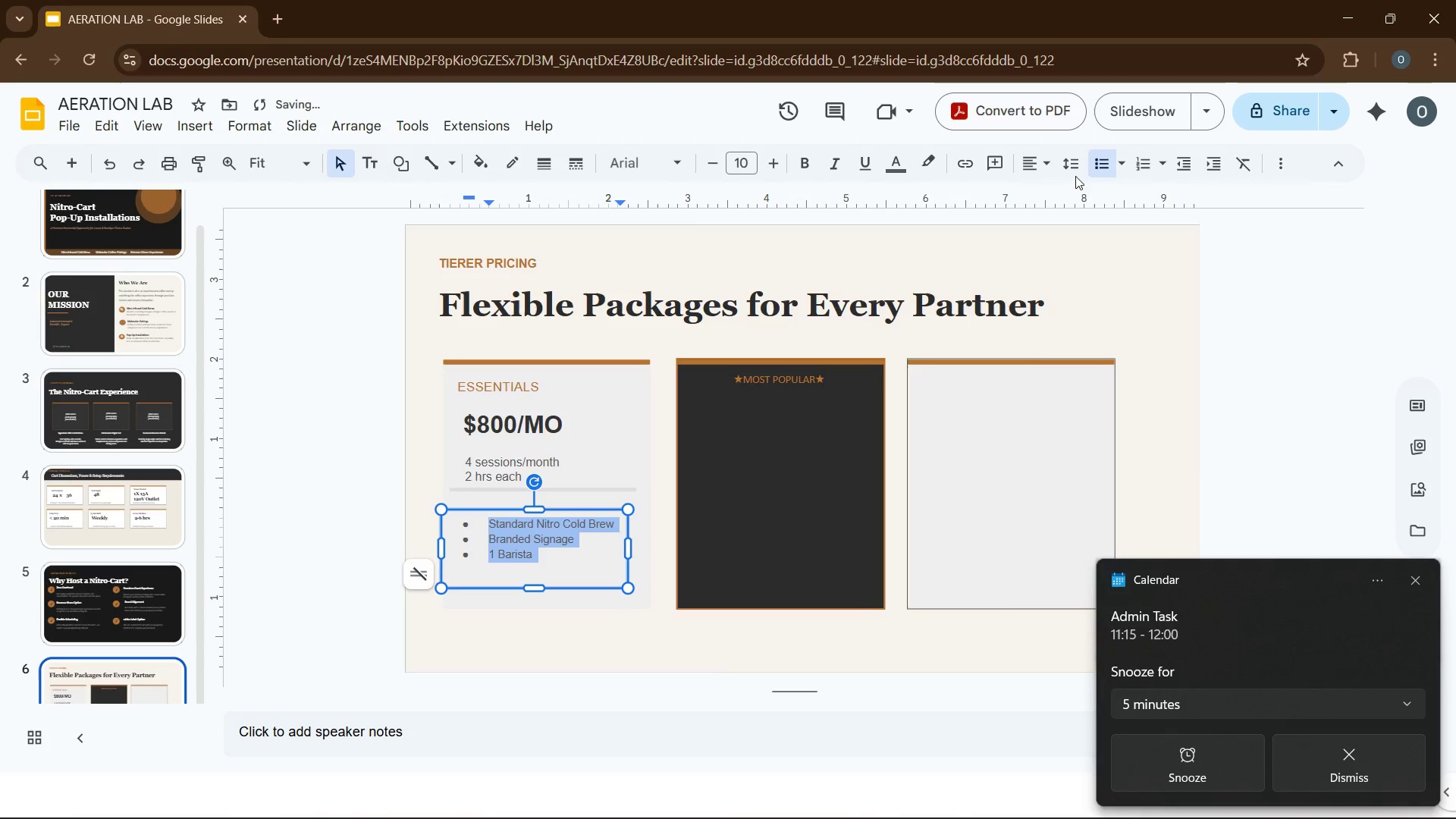 
left_click([1068, 164])
 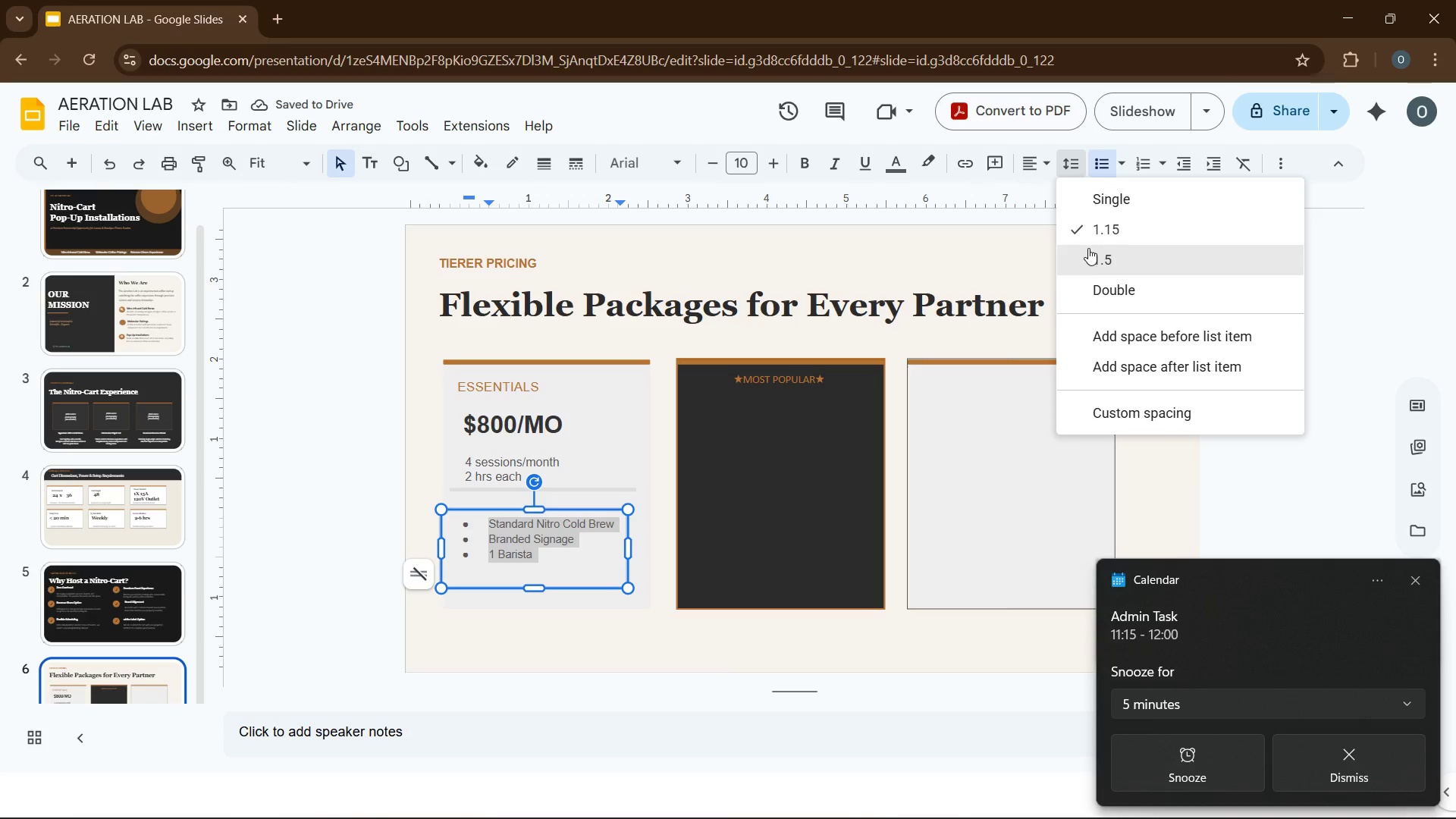 
left_click([1088, 249])
 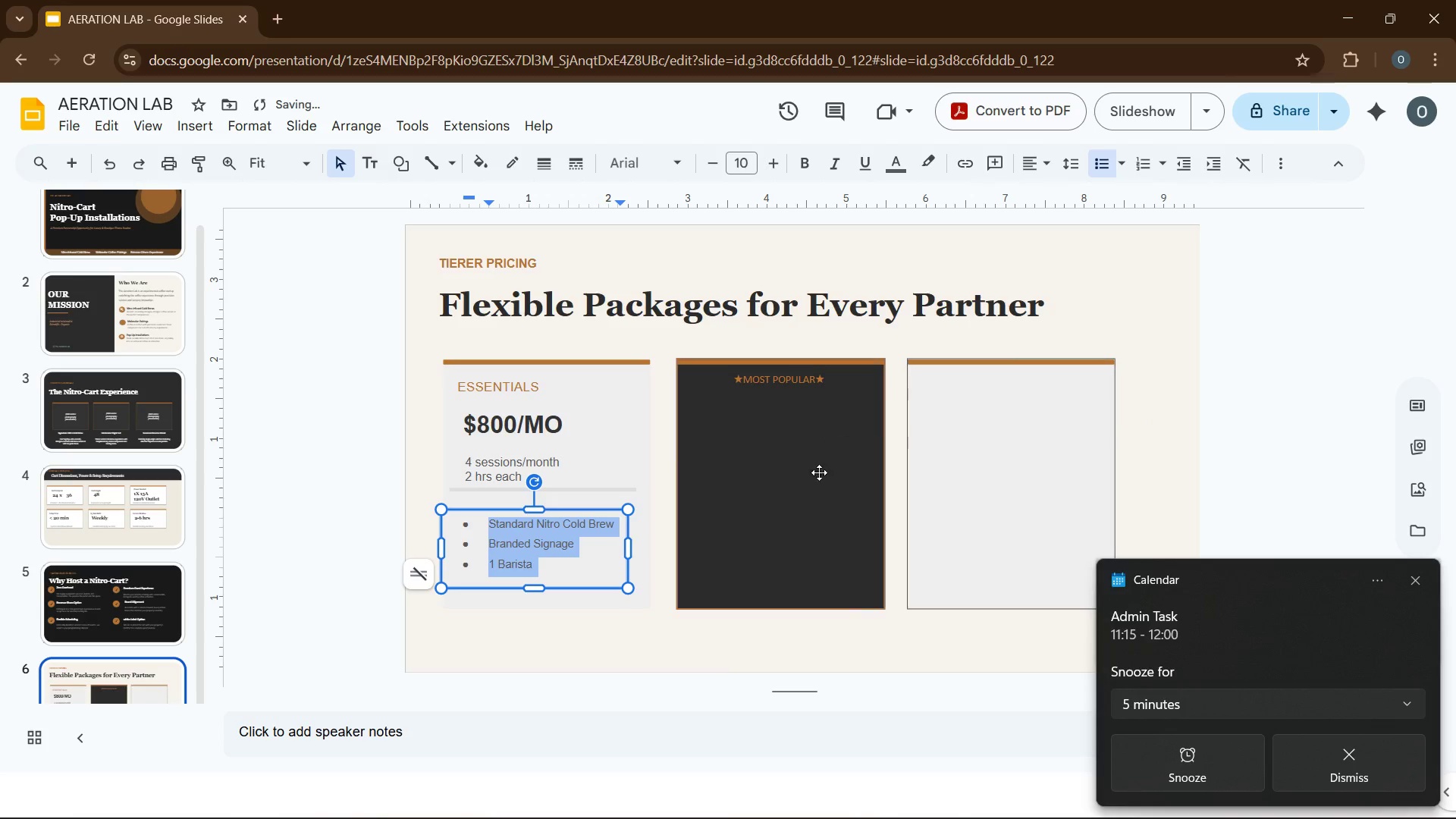 
left_click([791, 521])
 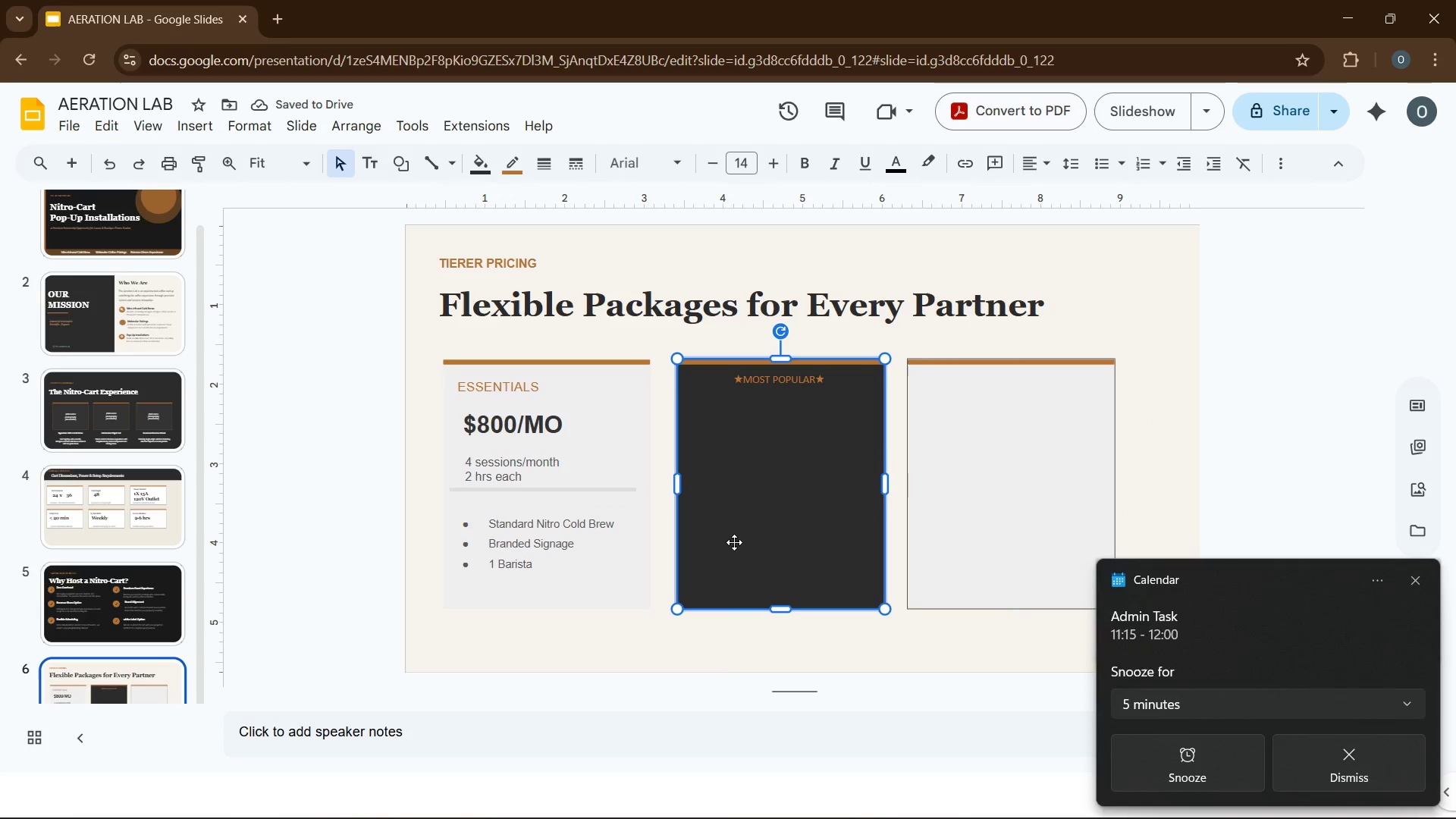 
left_click([808, 648])
 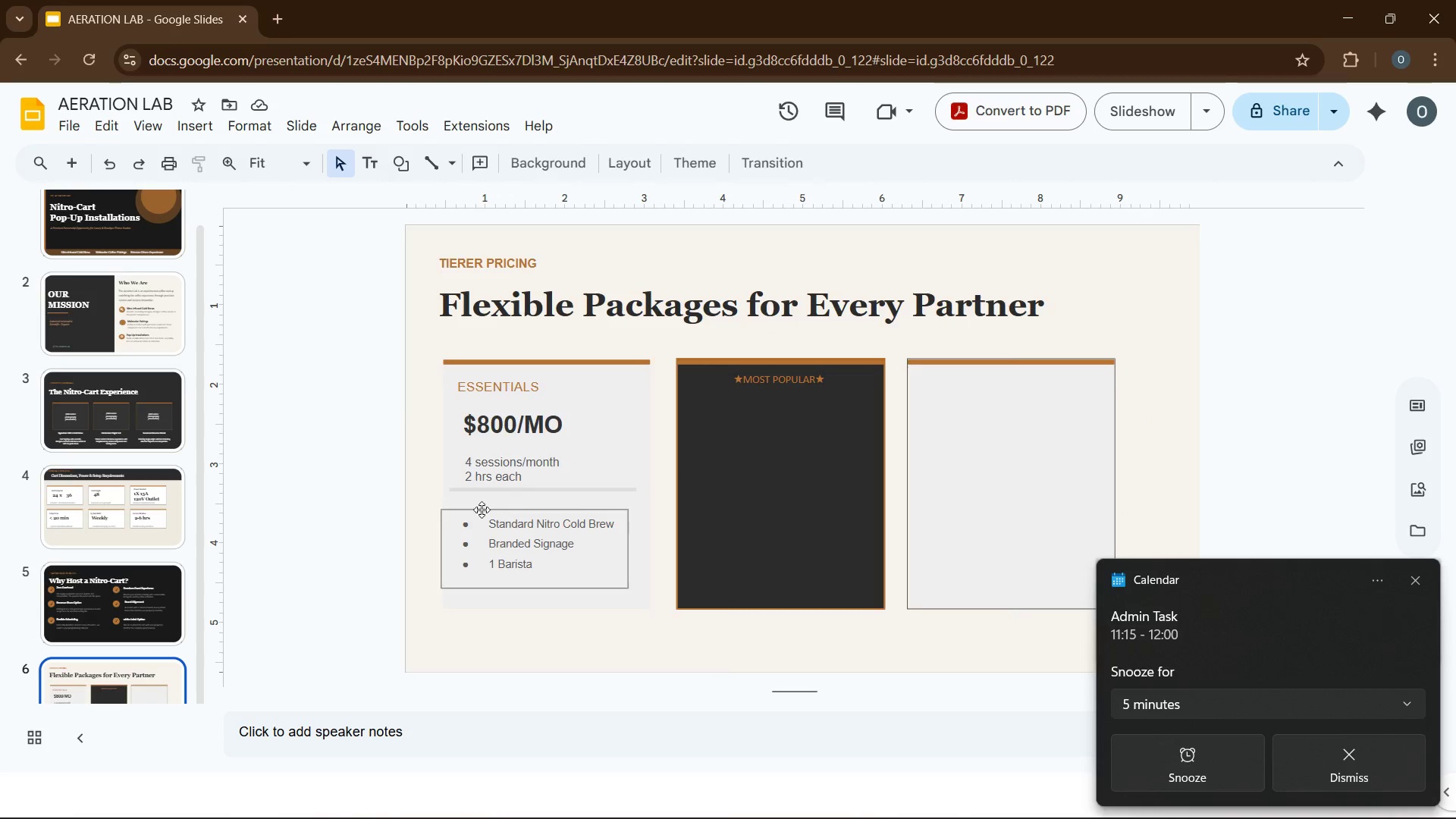 
left_click([459, 422])
 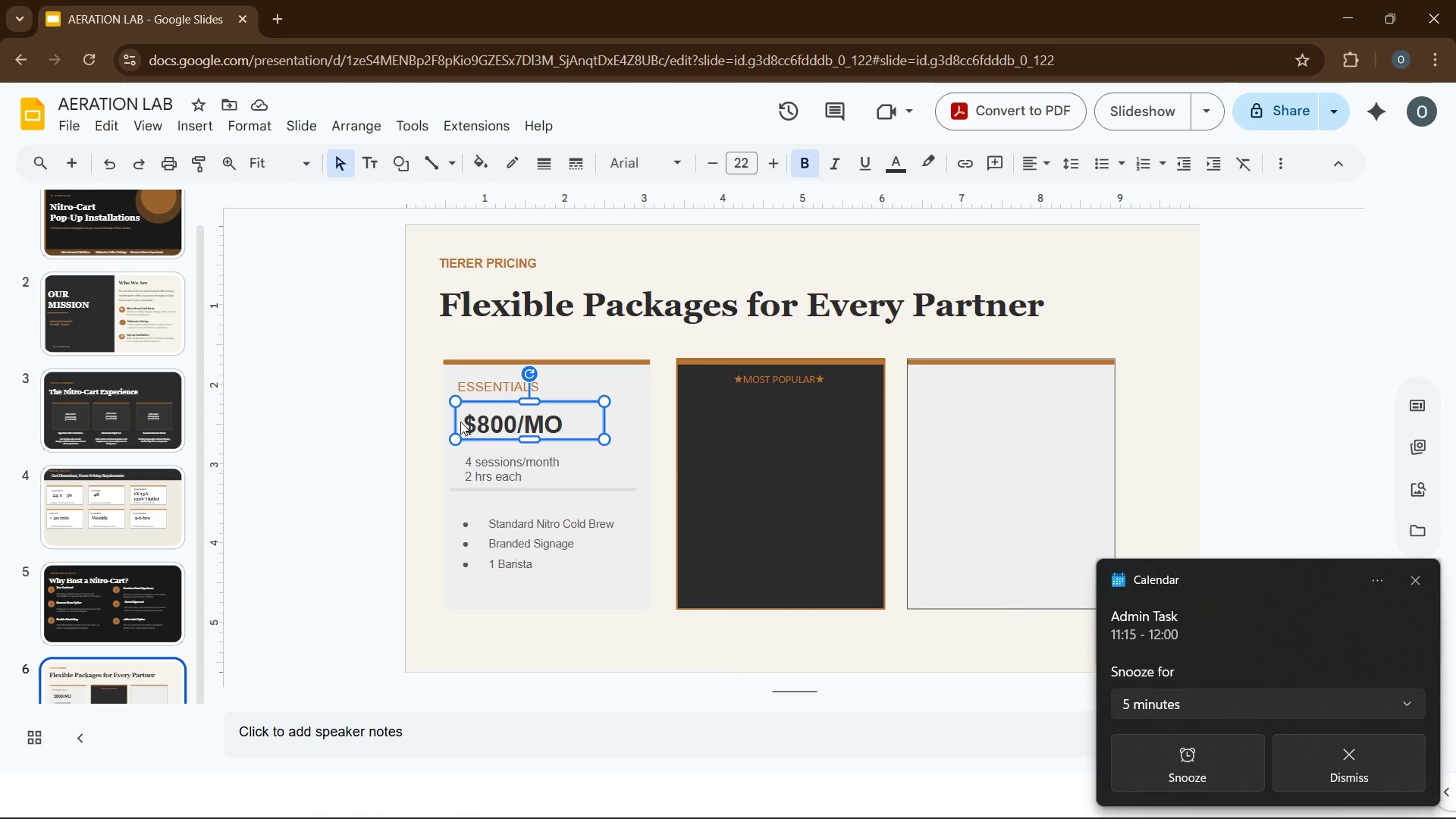 
key(Control+C)
 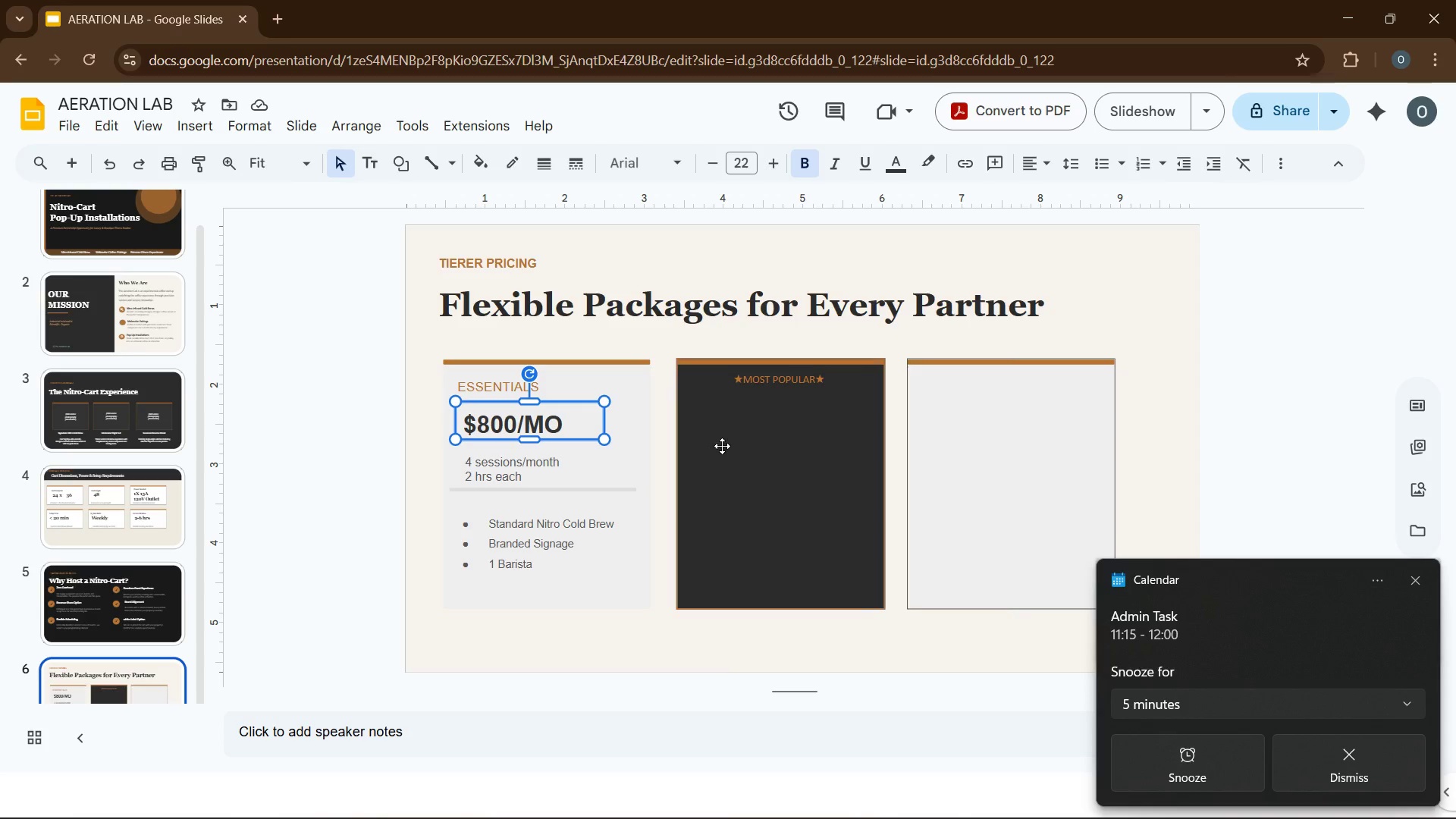 
left_click([730, 441])
 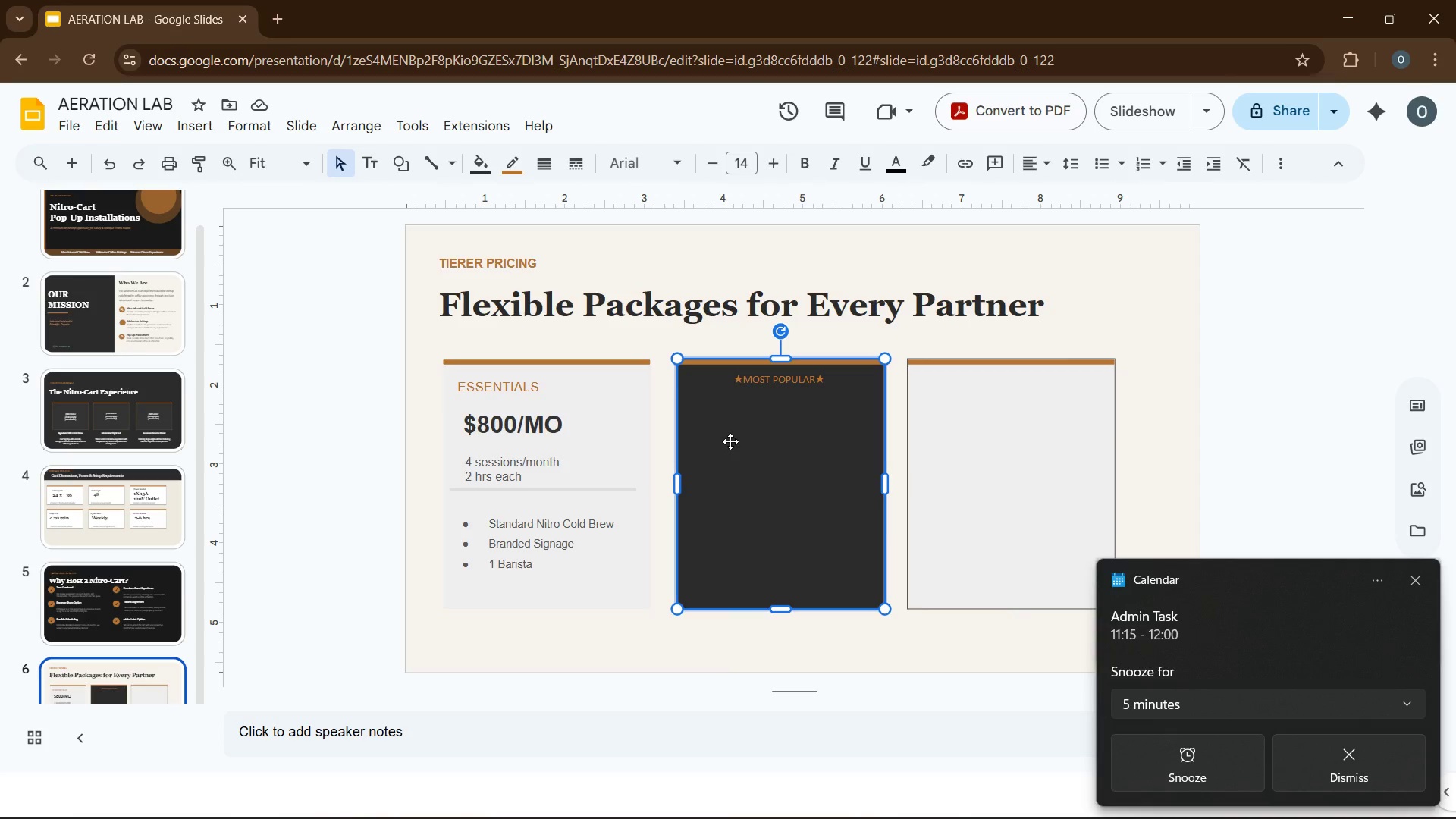 
key(Control+V)
 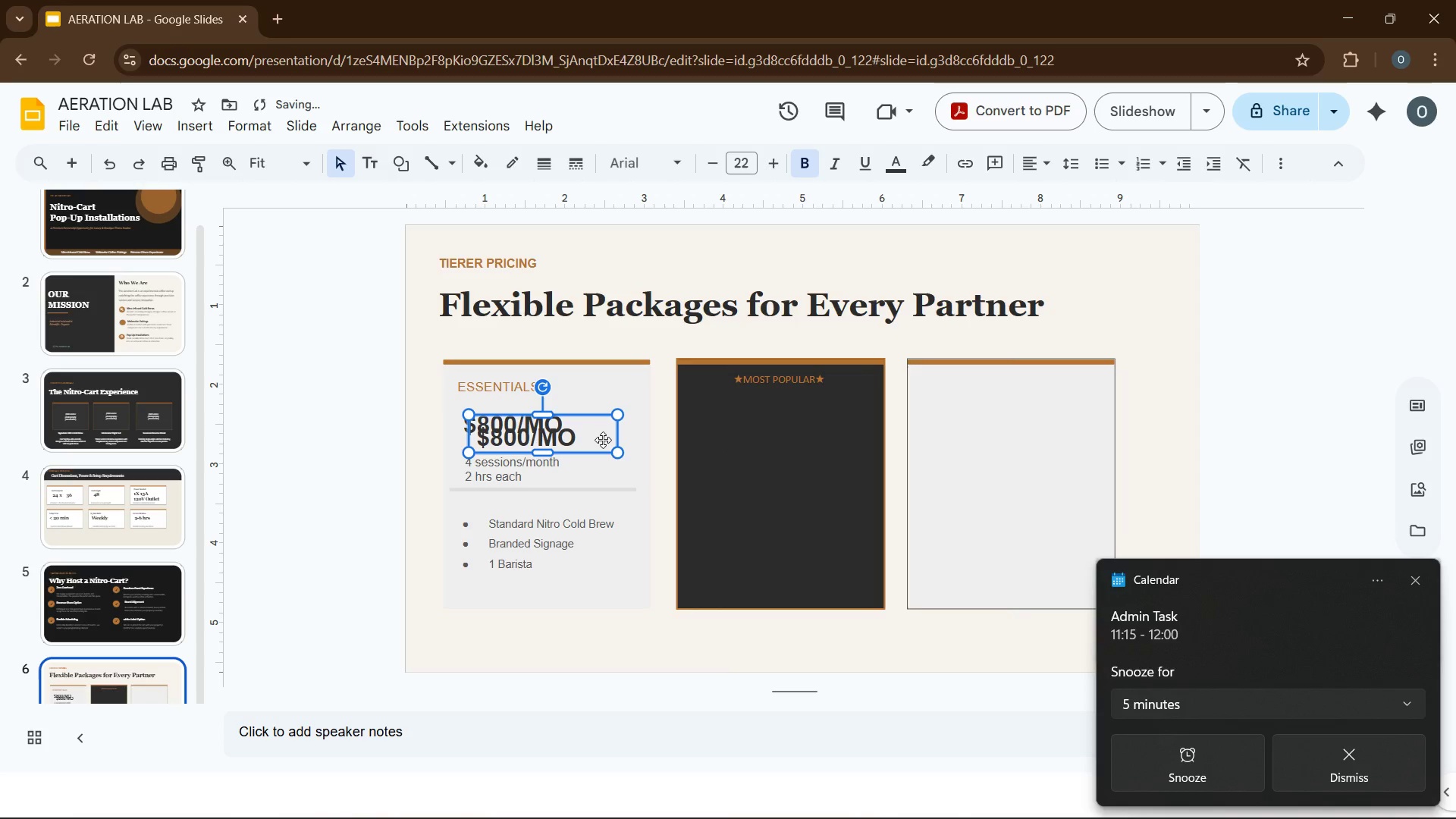 
left_click_drag(start_coordinate=[599, 440], to_coordinate=[840, 440])
 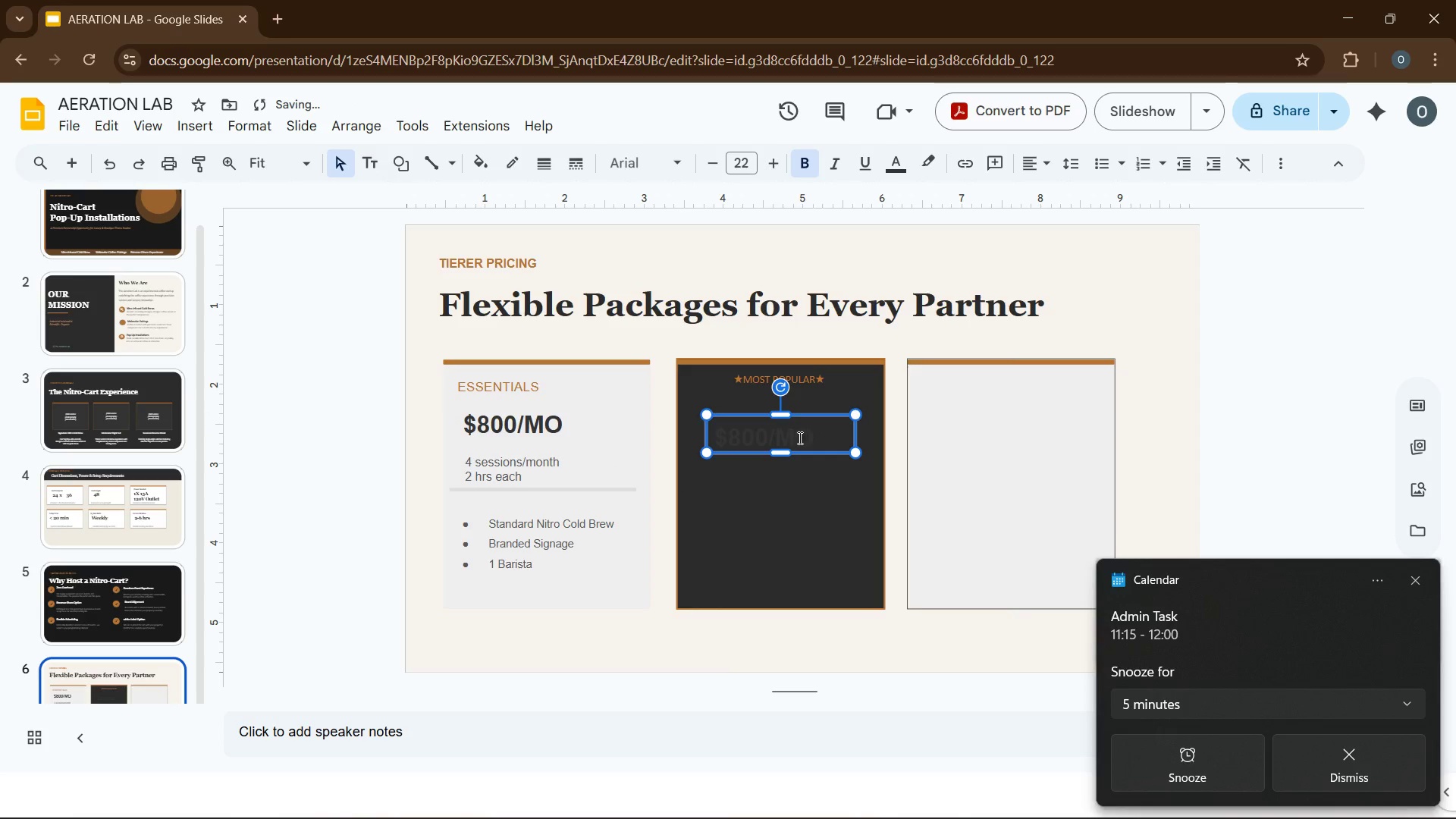 
left_click([799, 438])
 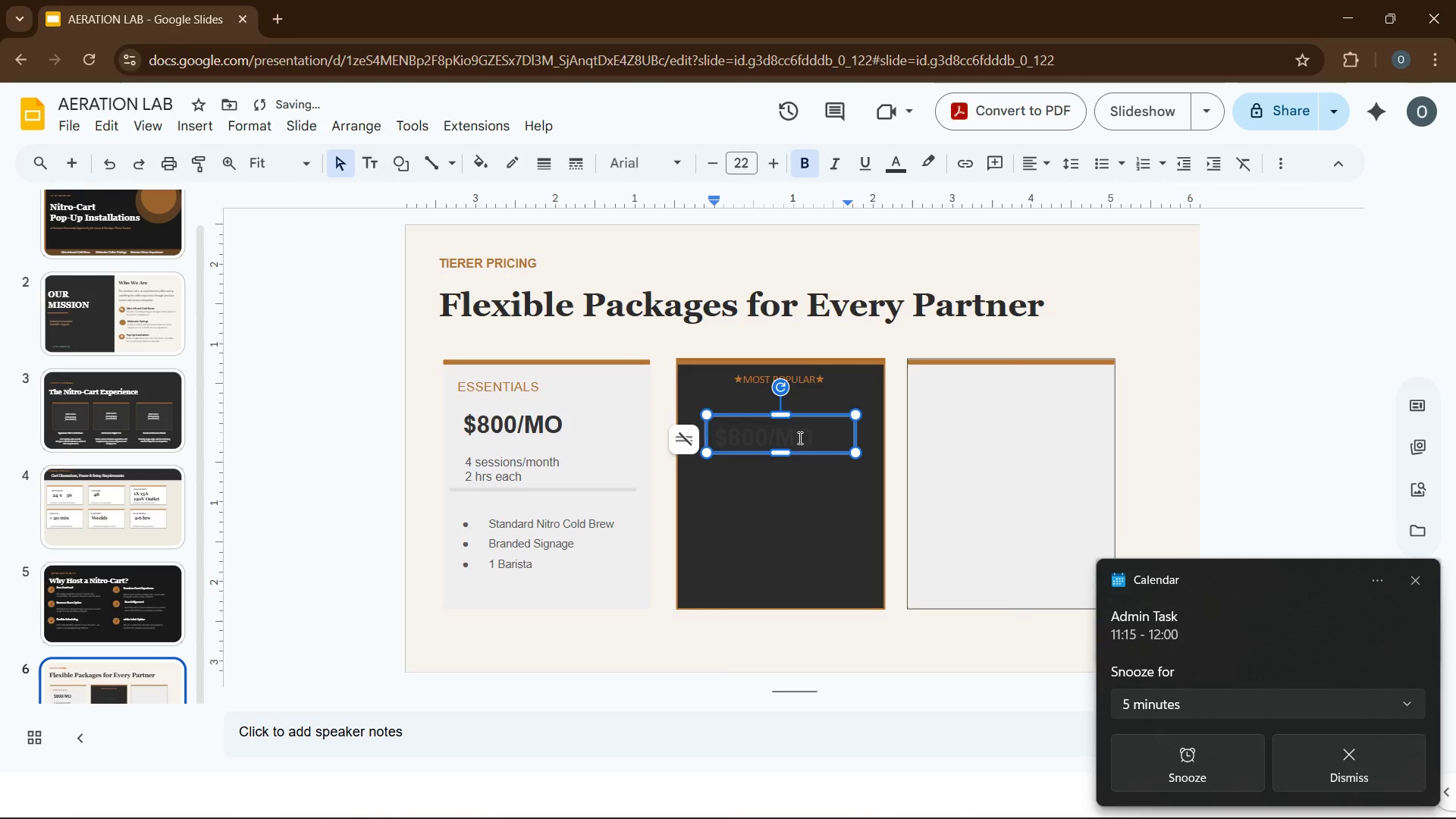 
key(Control+A)
 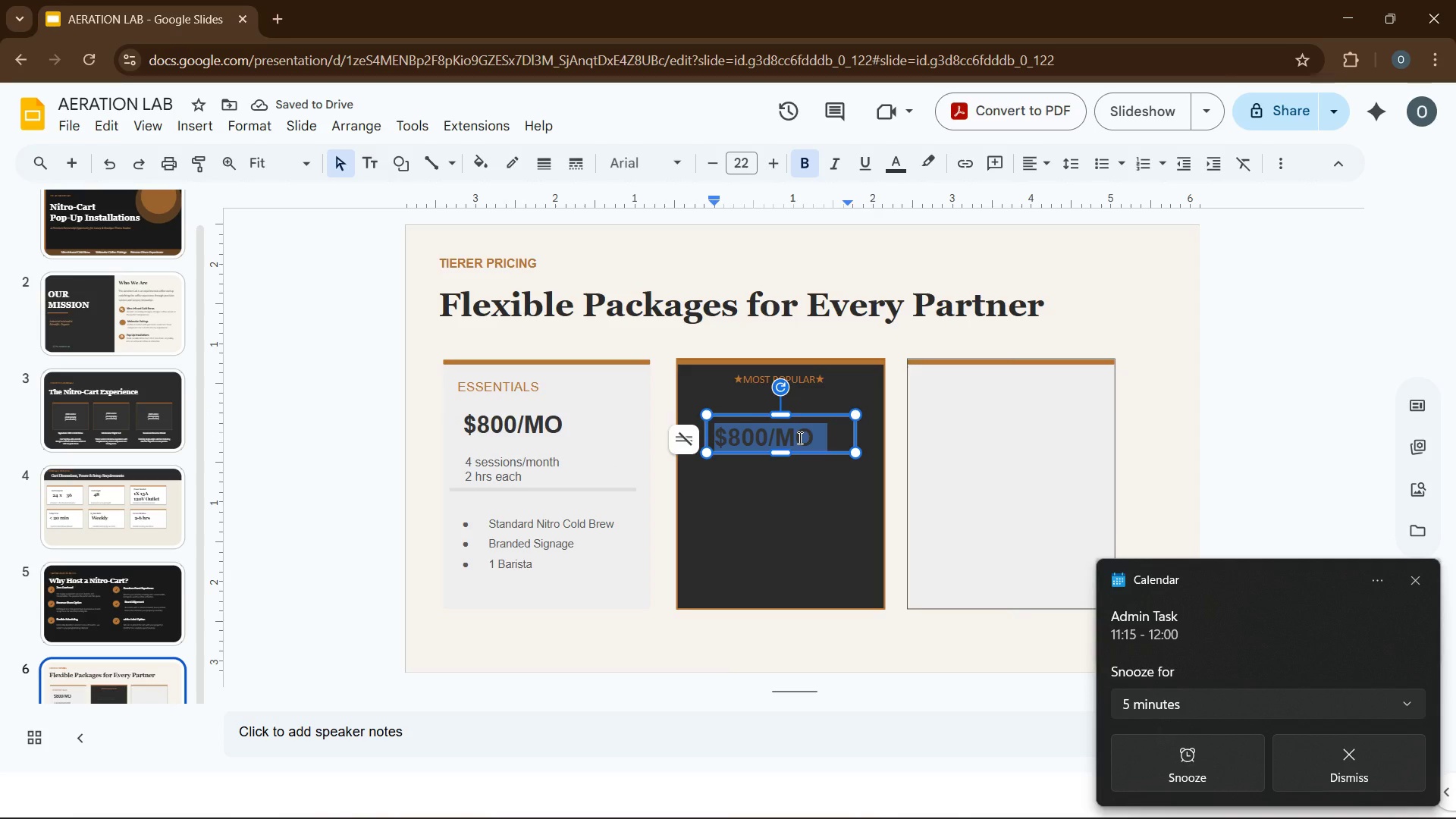 
wait(5.14)
 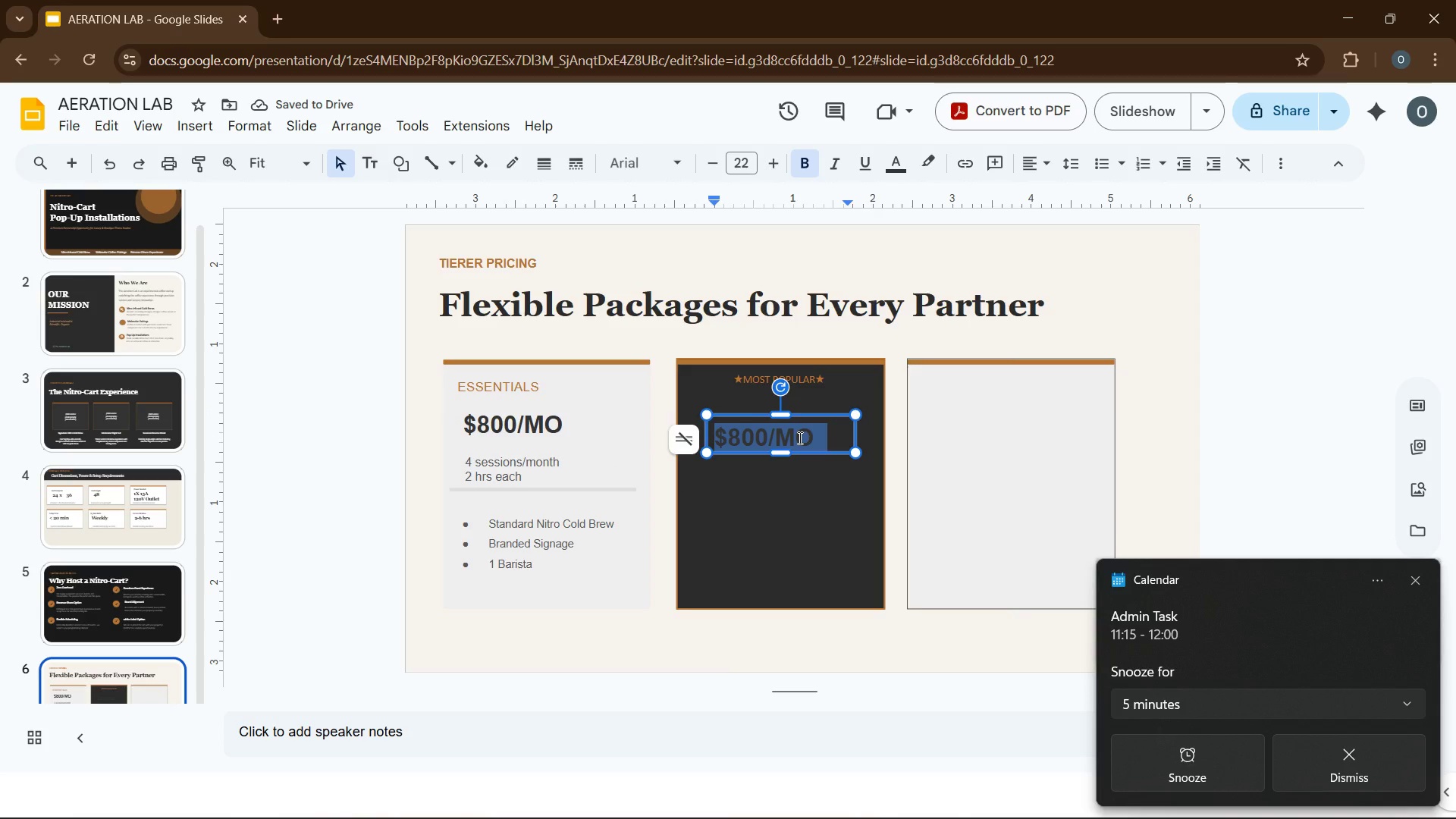 
type($1800/mo)
 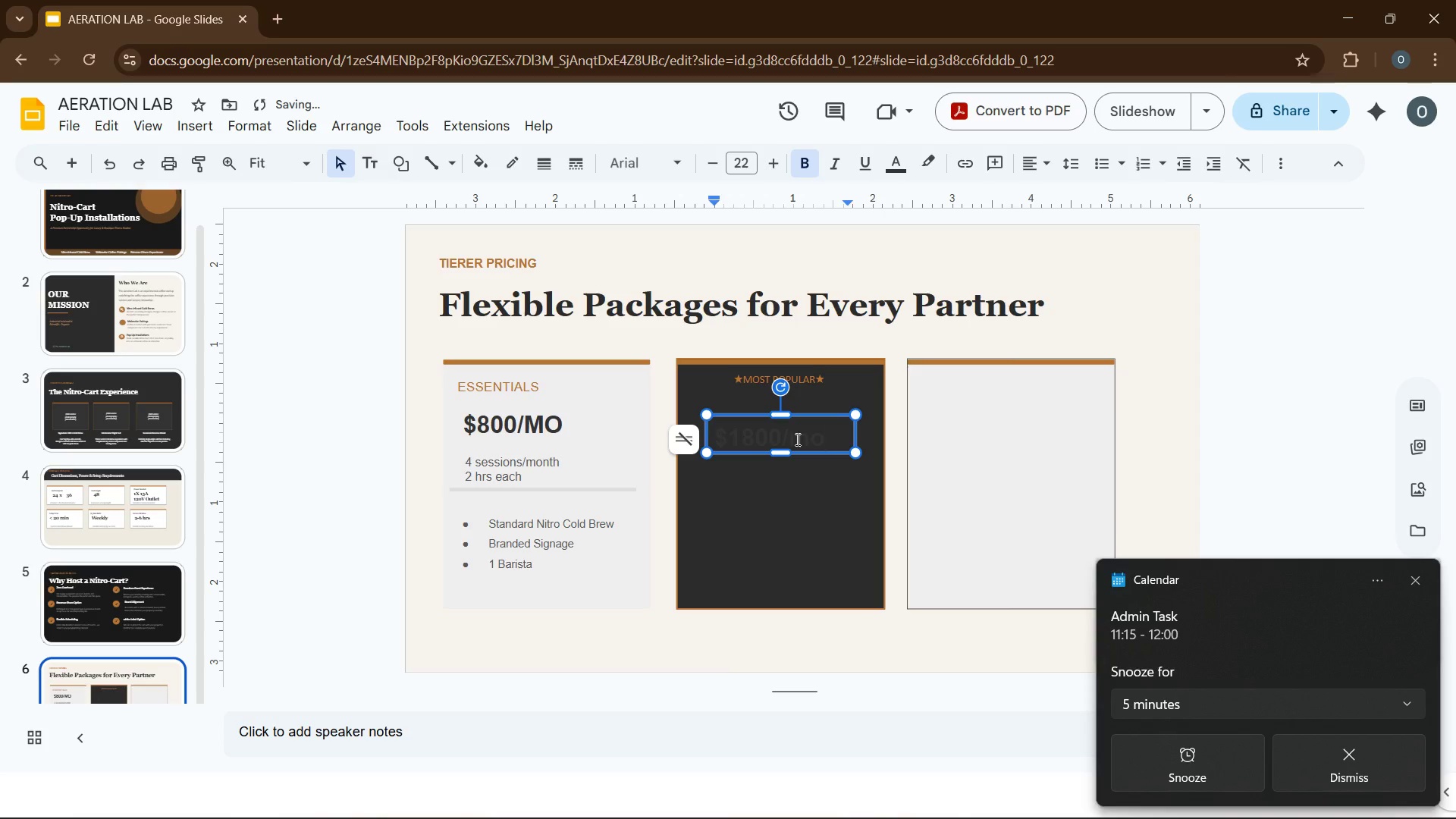 
key(Control+A)
 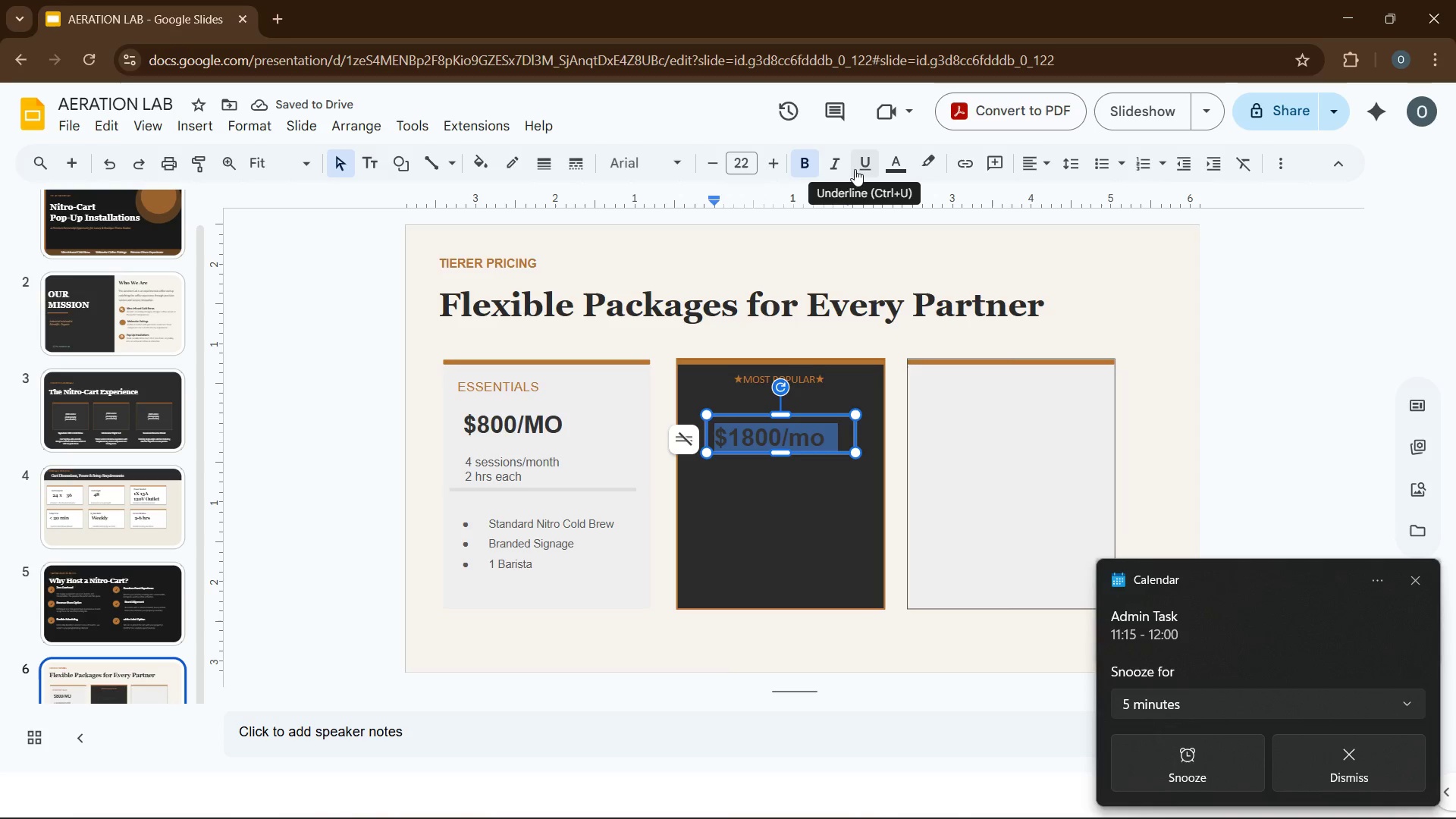 
left_click([886, 167])
 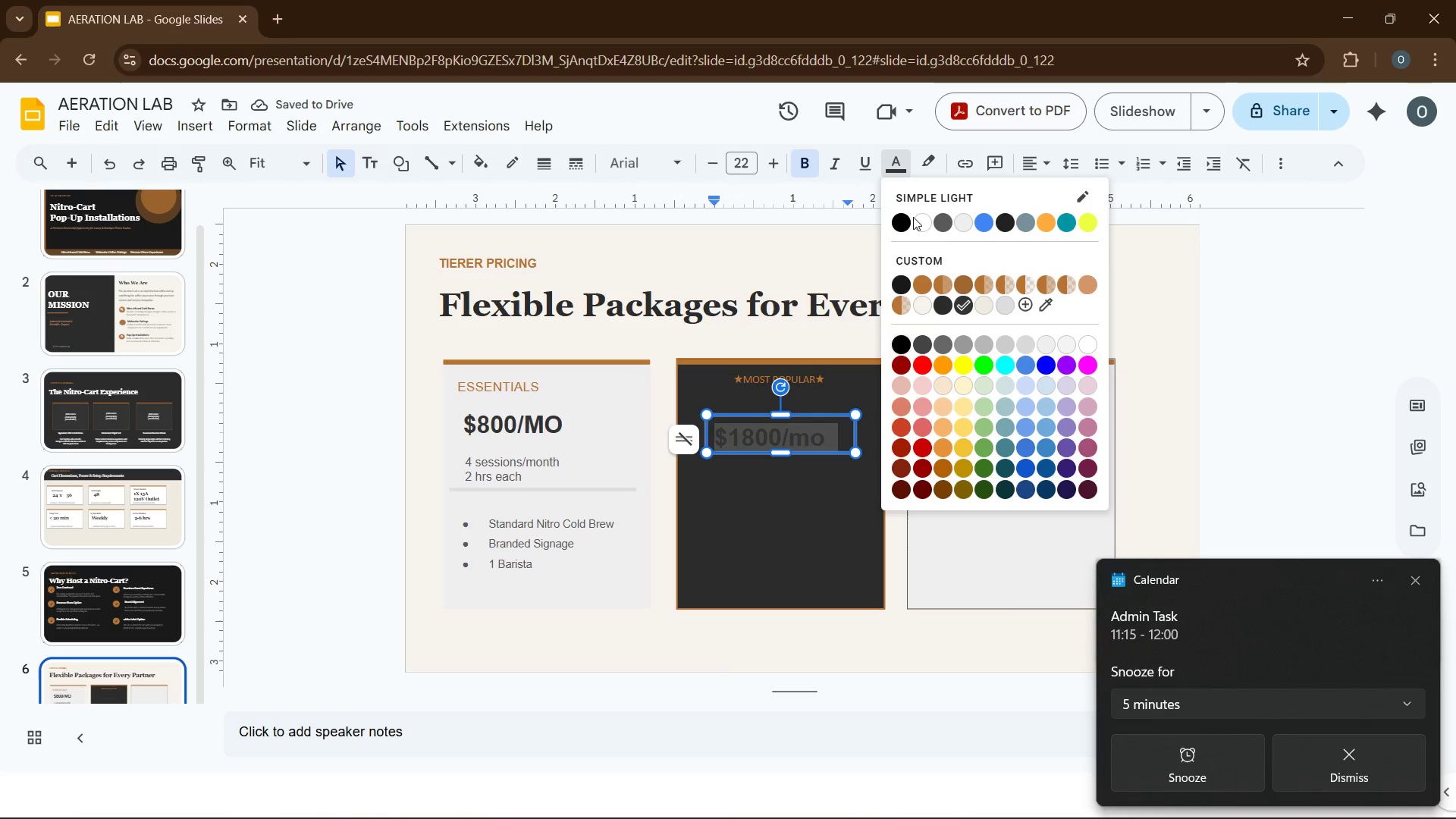 
left_click([917, 221])
 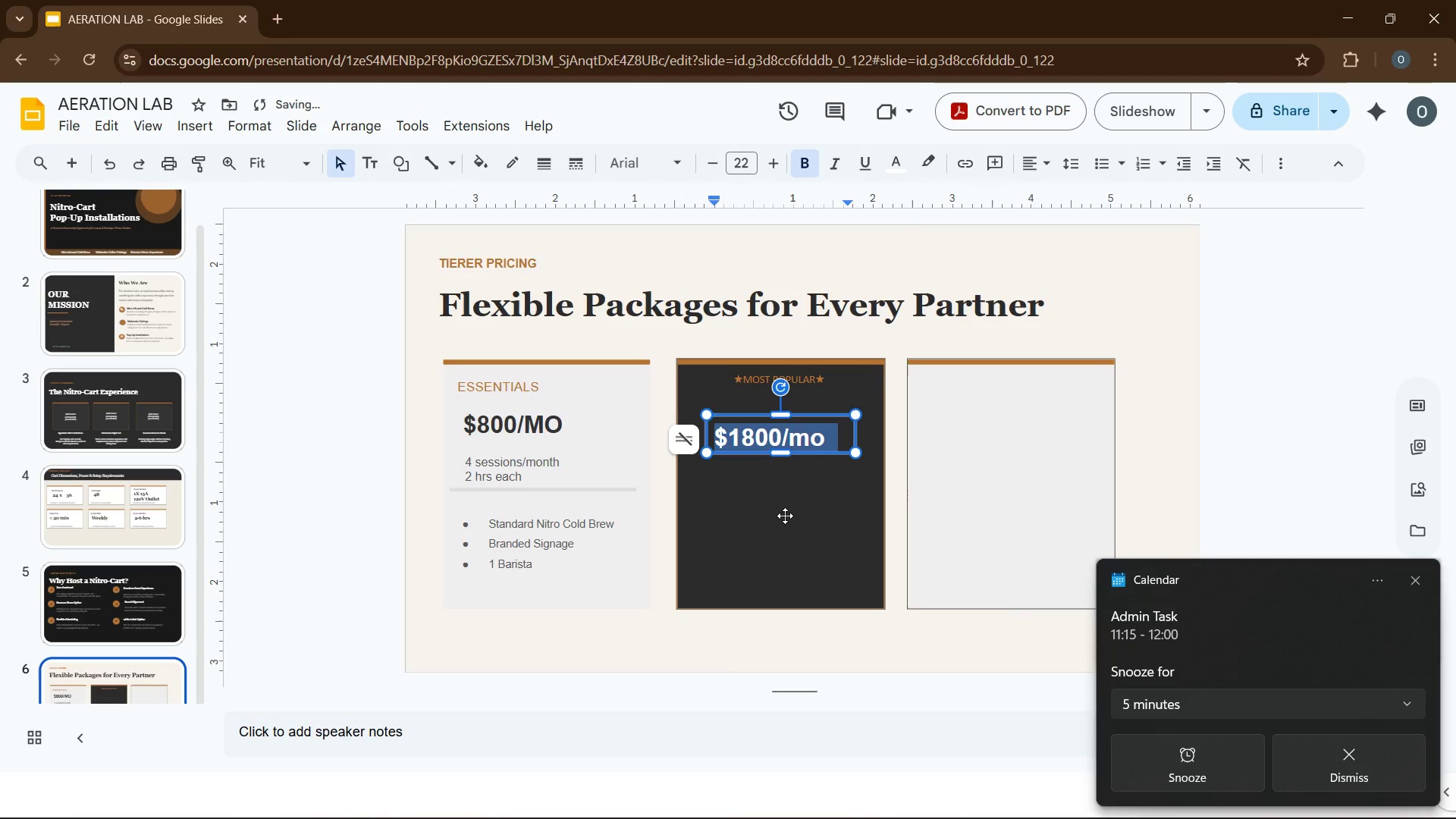 
left_click([778, 523])
 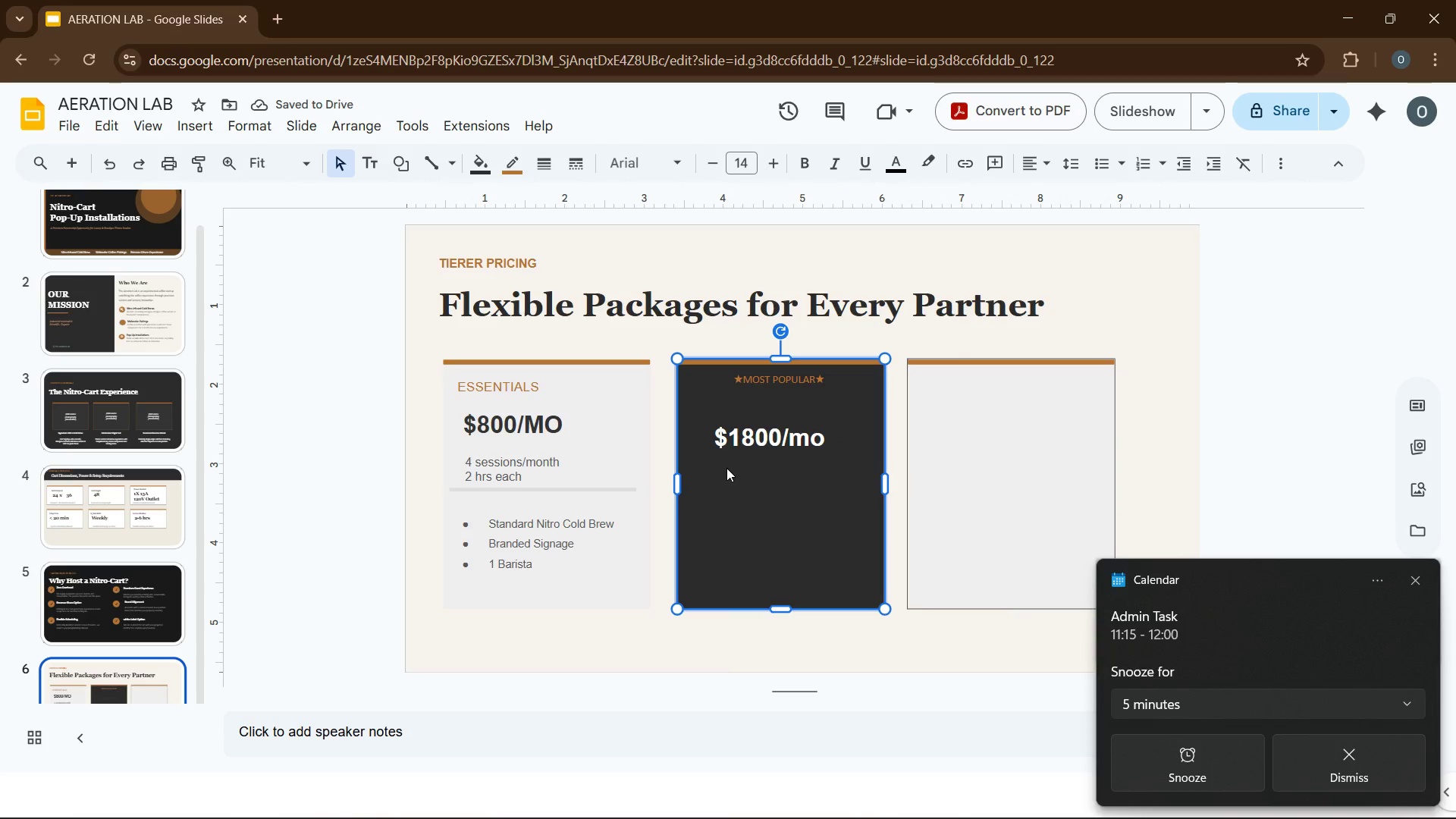 
left_click([726, 468])
 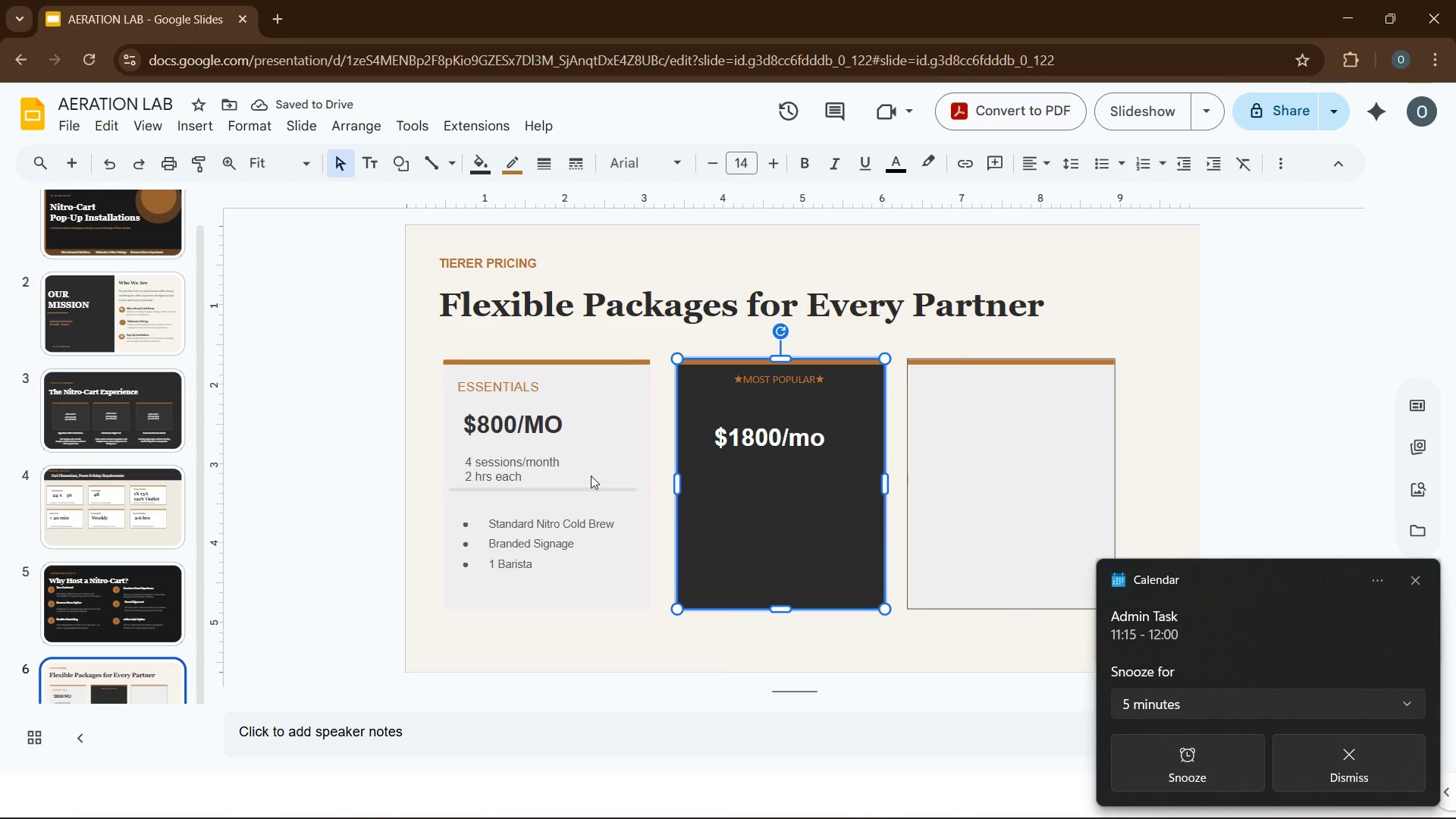 
left_click([566, 472])
 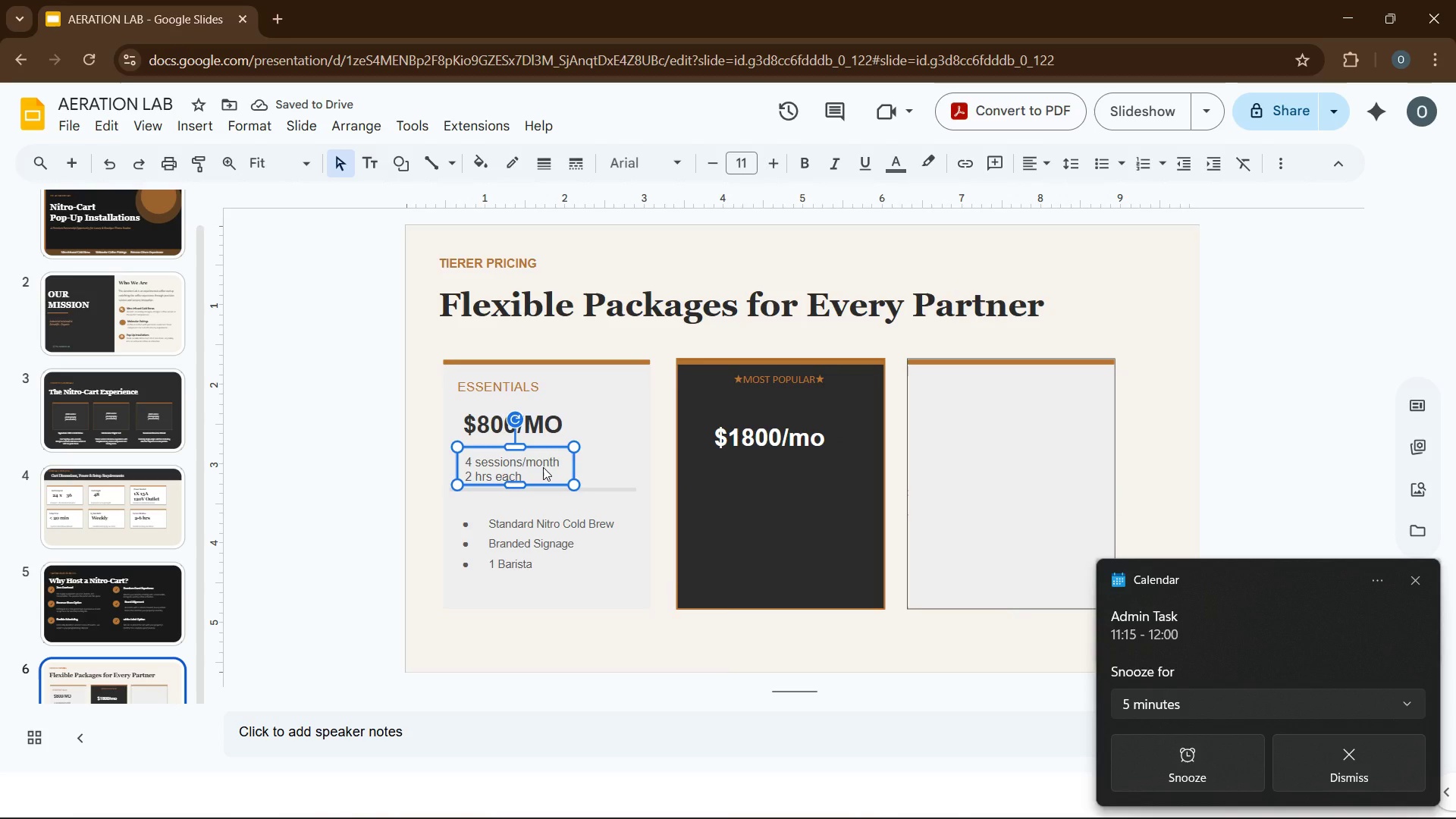 
key(Control+C)
 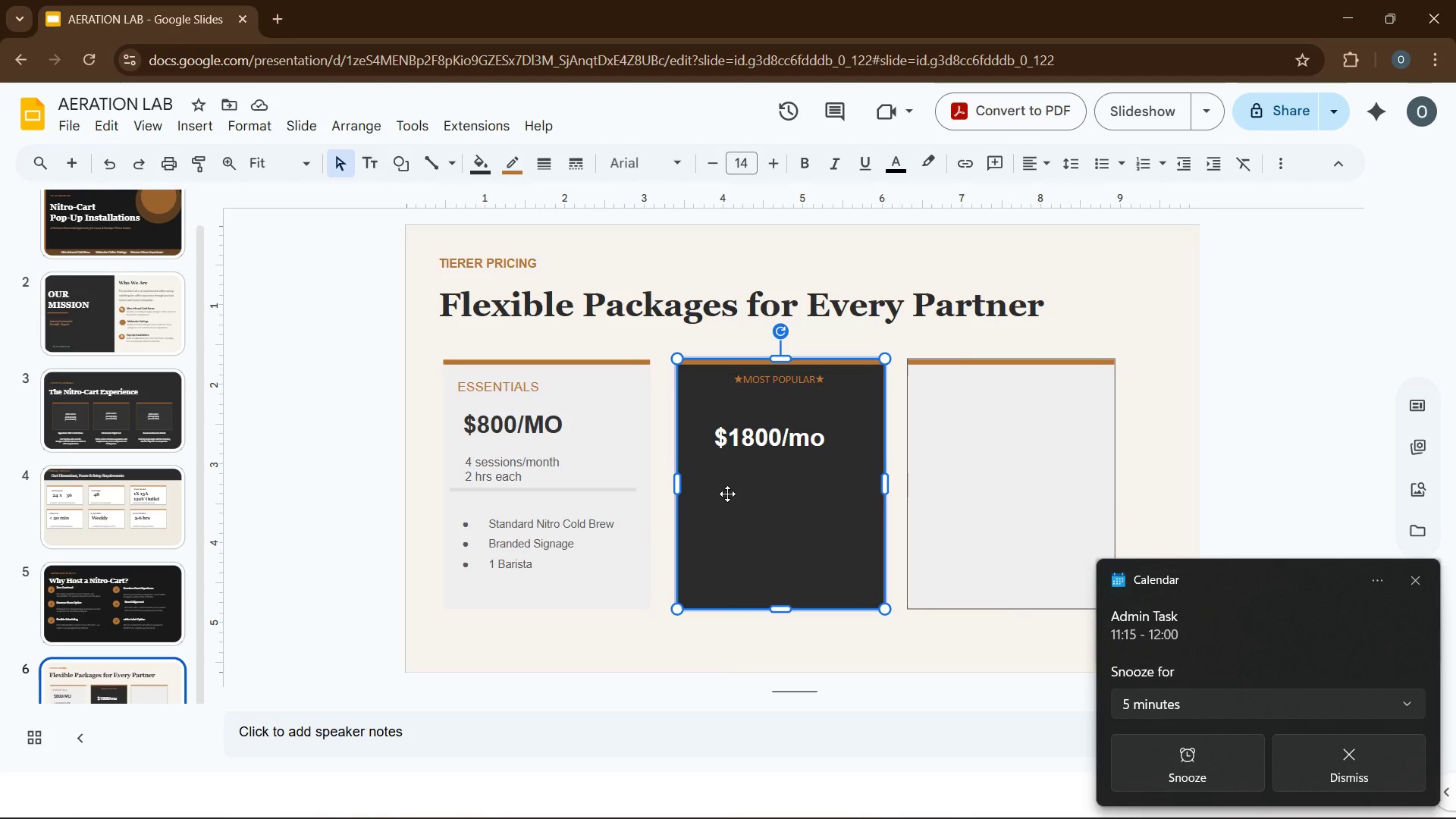 
key(Control+V)
 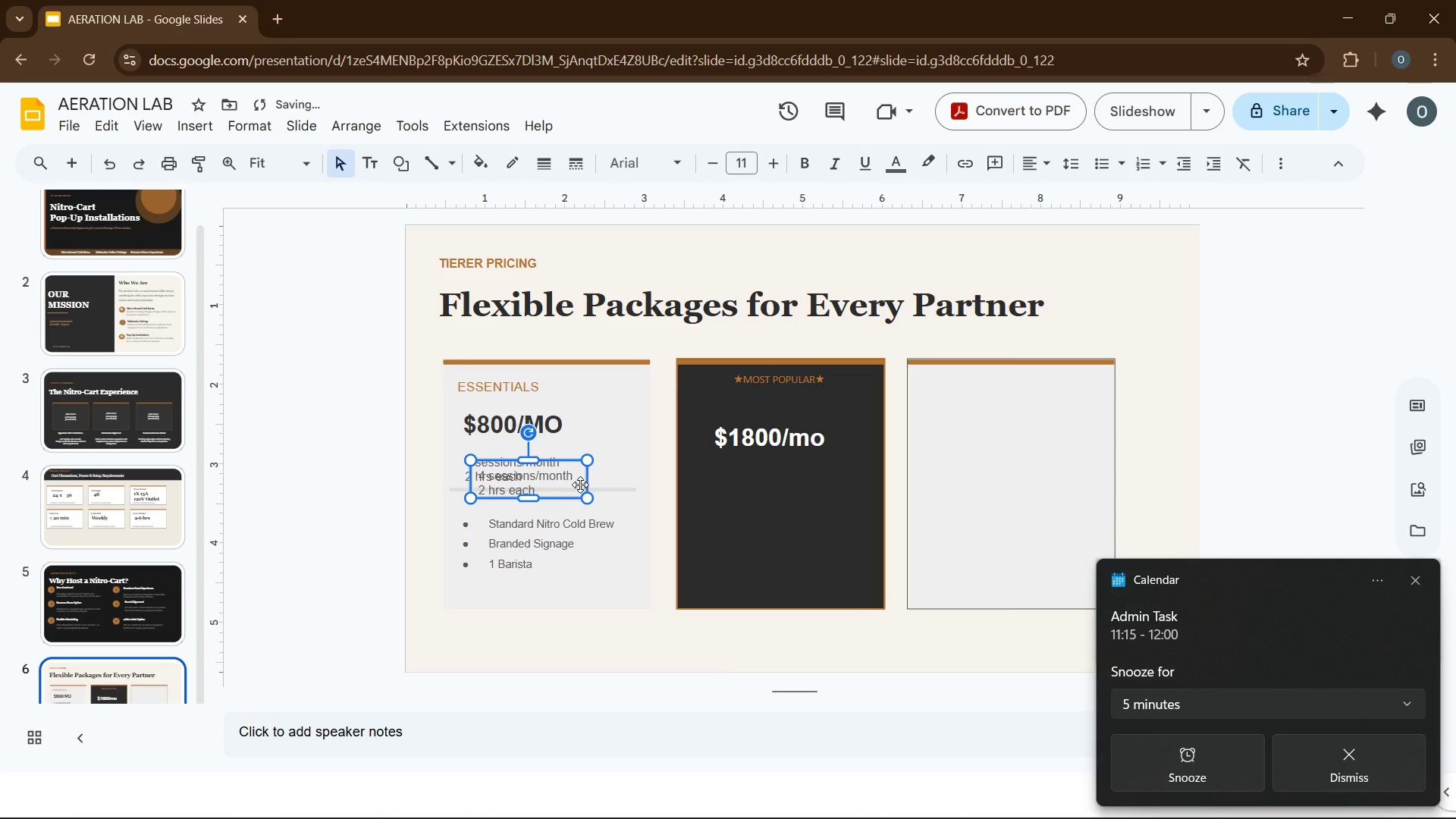 
left_click_drag(start_coordinate=[580, 485], to_coordinate=[822, 484])
 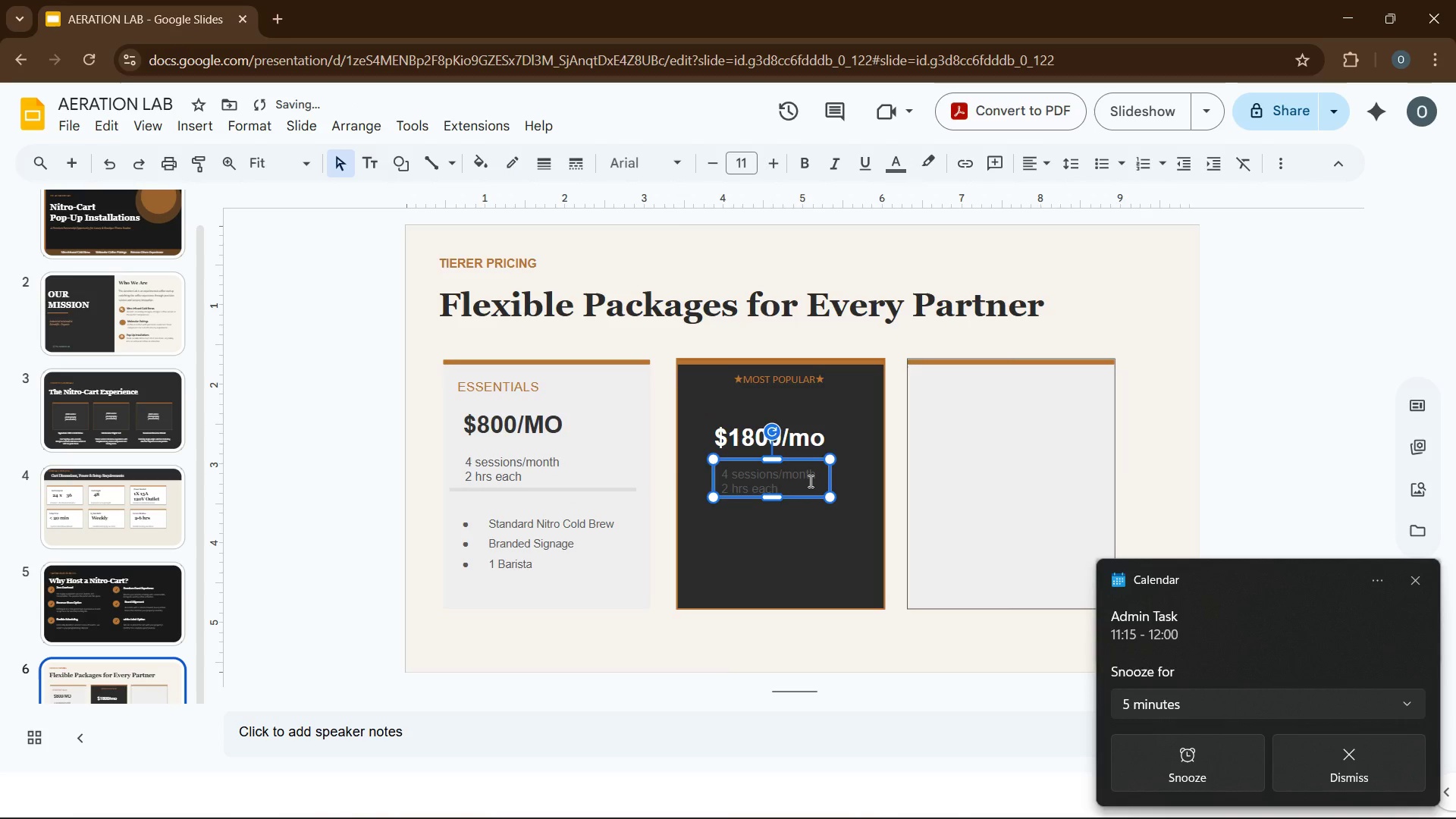 
left_click([809, 481])
 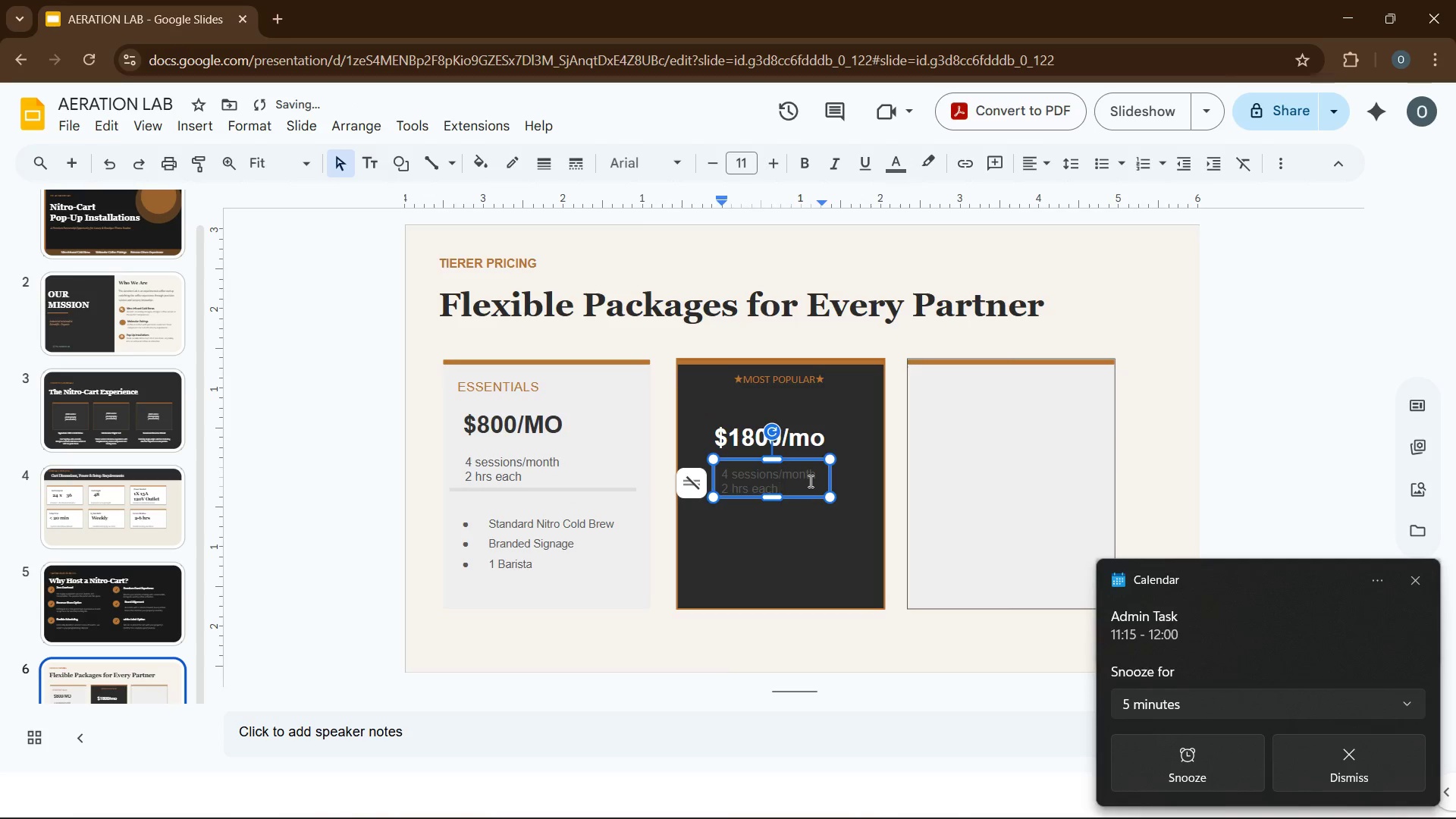 
key(Control+A)
 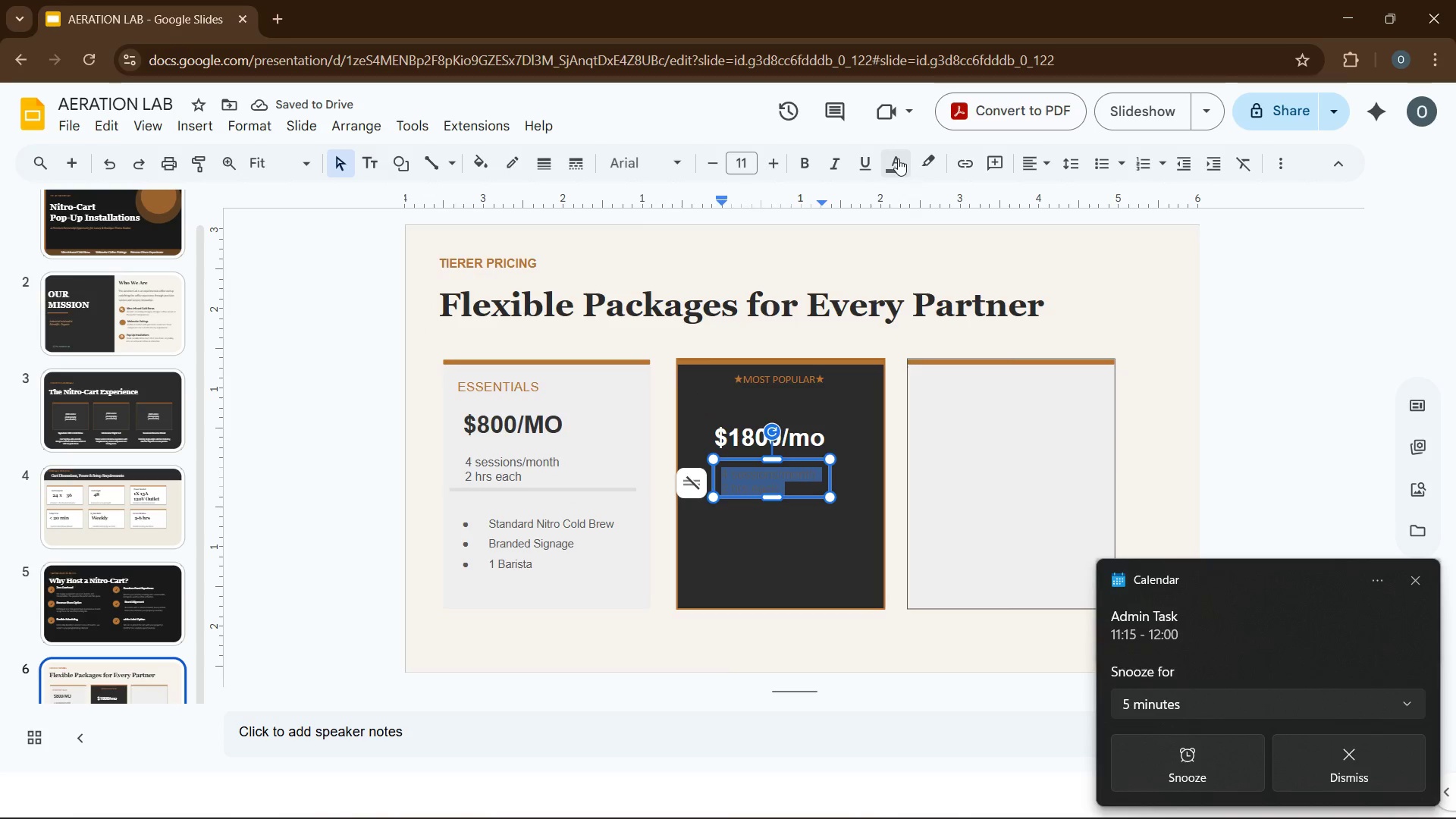 
left_click([901, 161])
 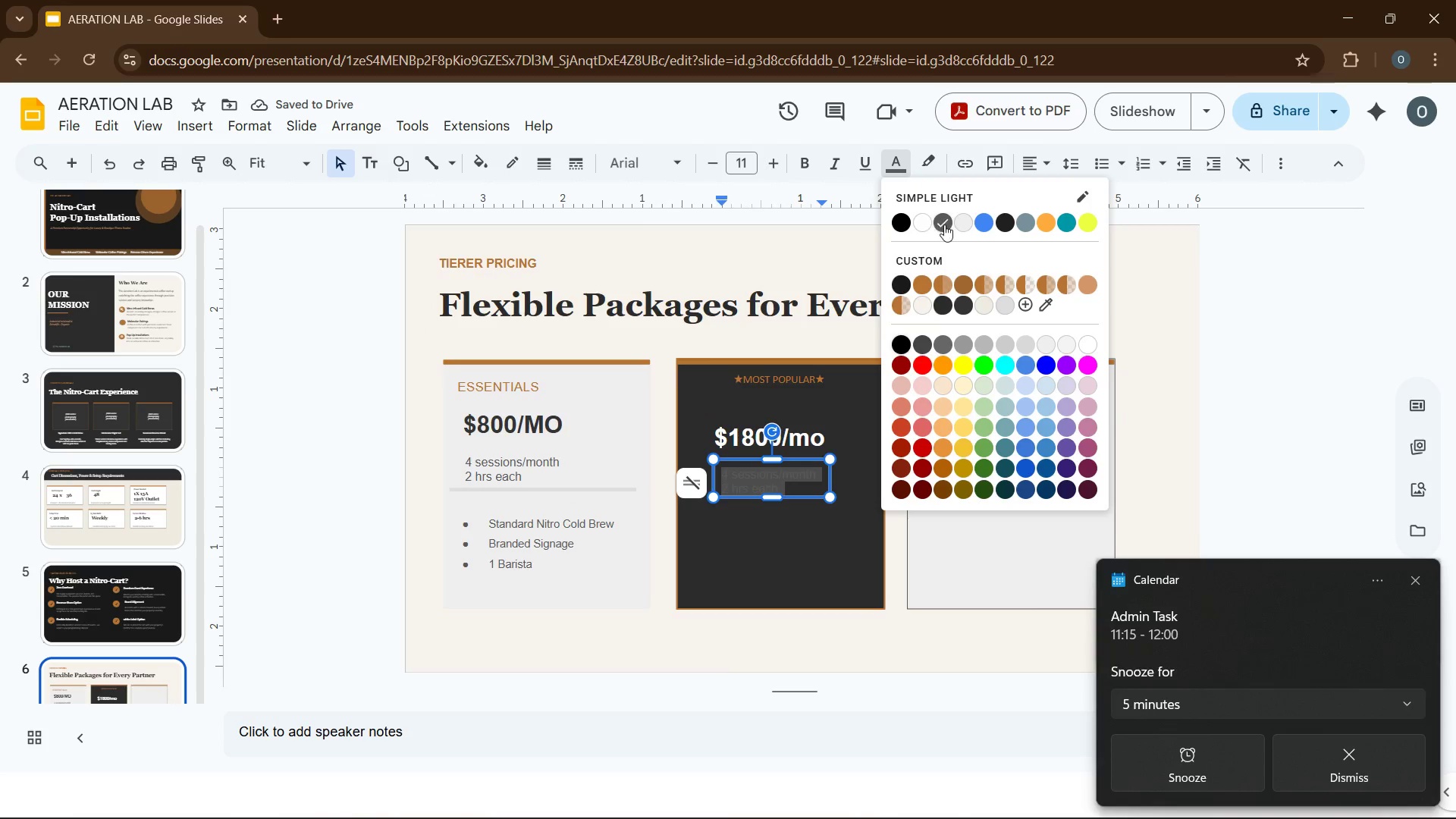 
left_click([961, 228])
 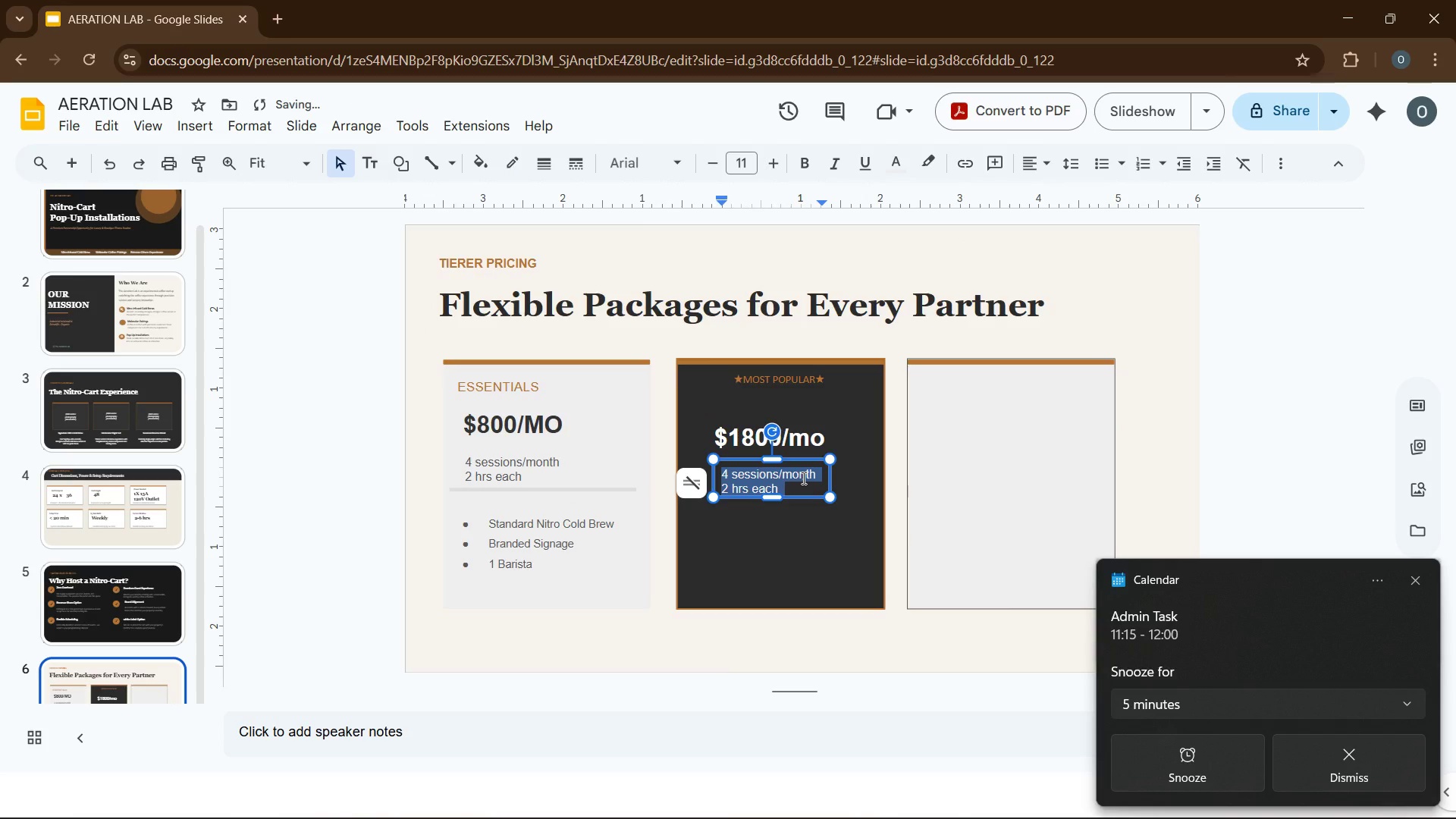 
left_click([802, 478])
 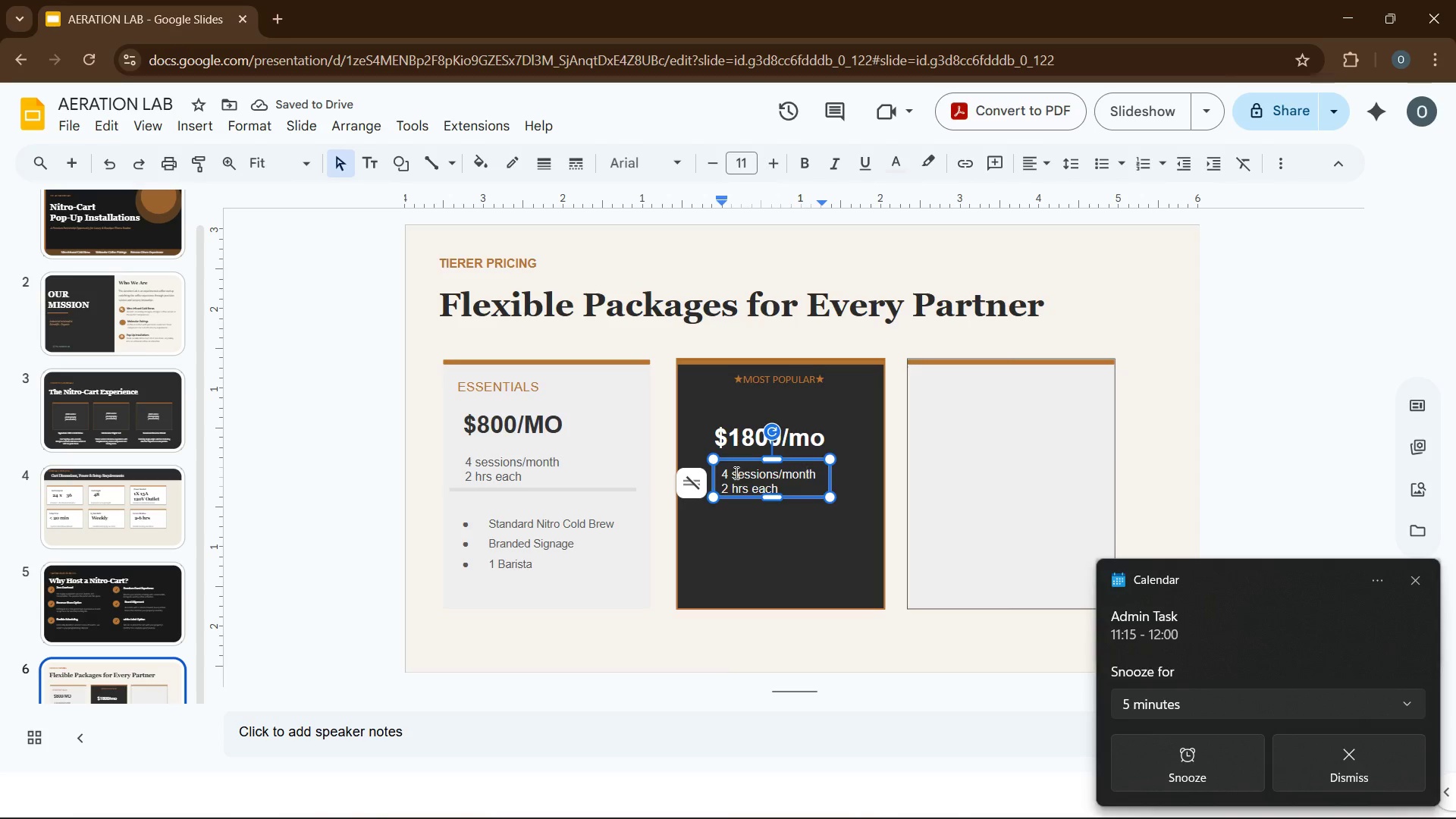 
left_click([733, 472])
 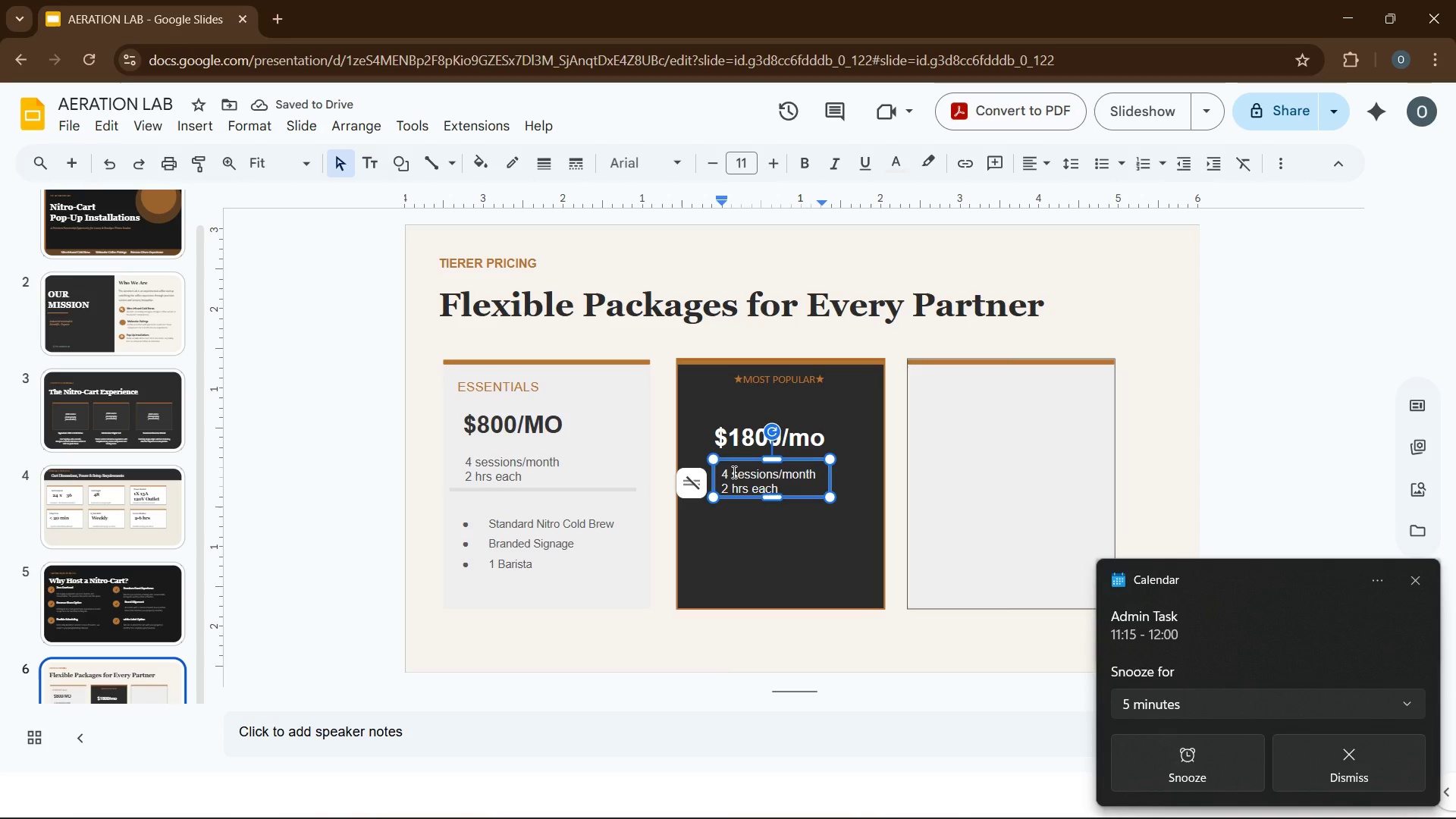 
key(Backspace)
key(Backspace)
type(10 )
 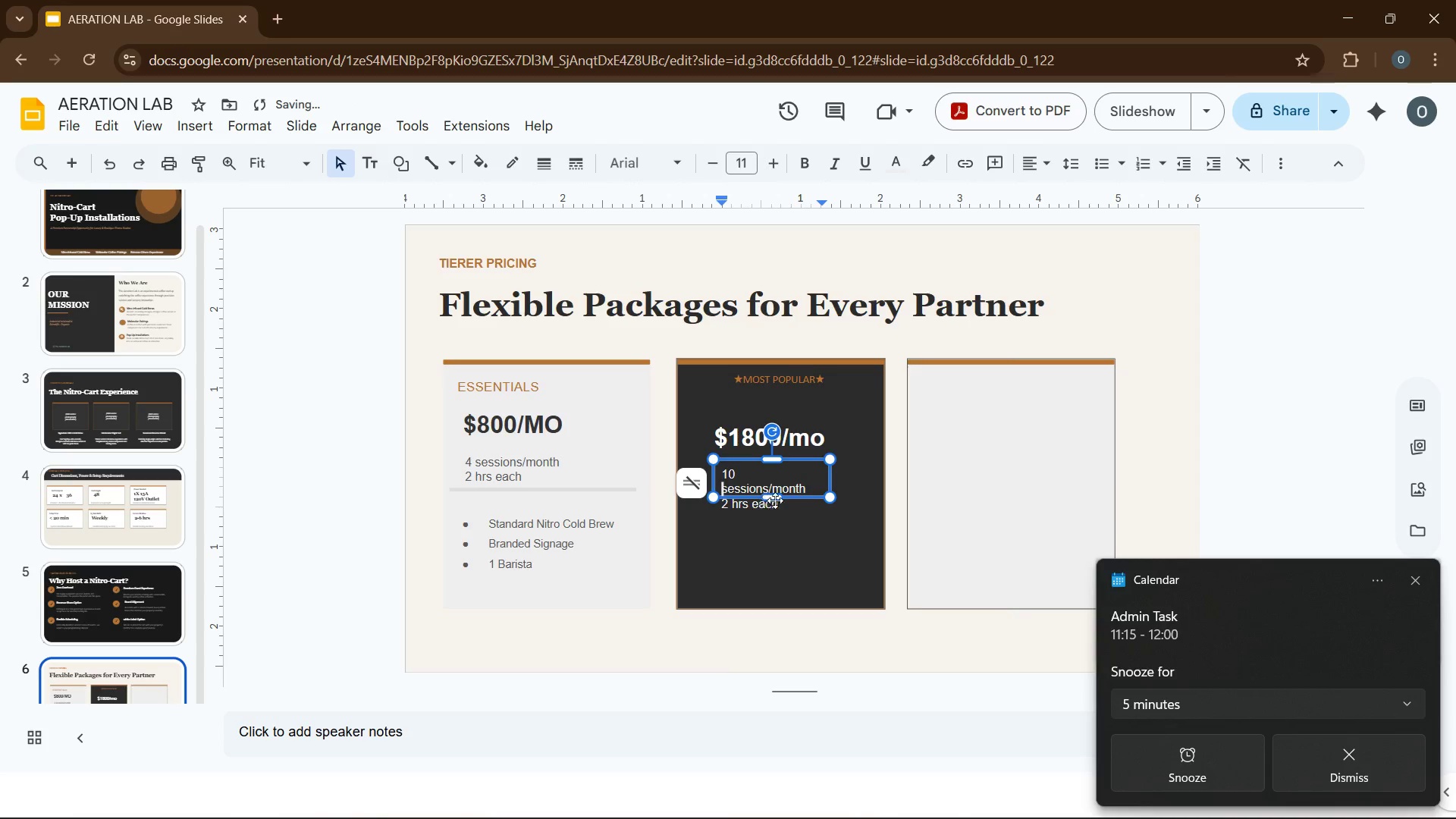 
left_click_drag(start_coordinate=[830, 476], to_coordinate=[846, 473])
 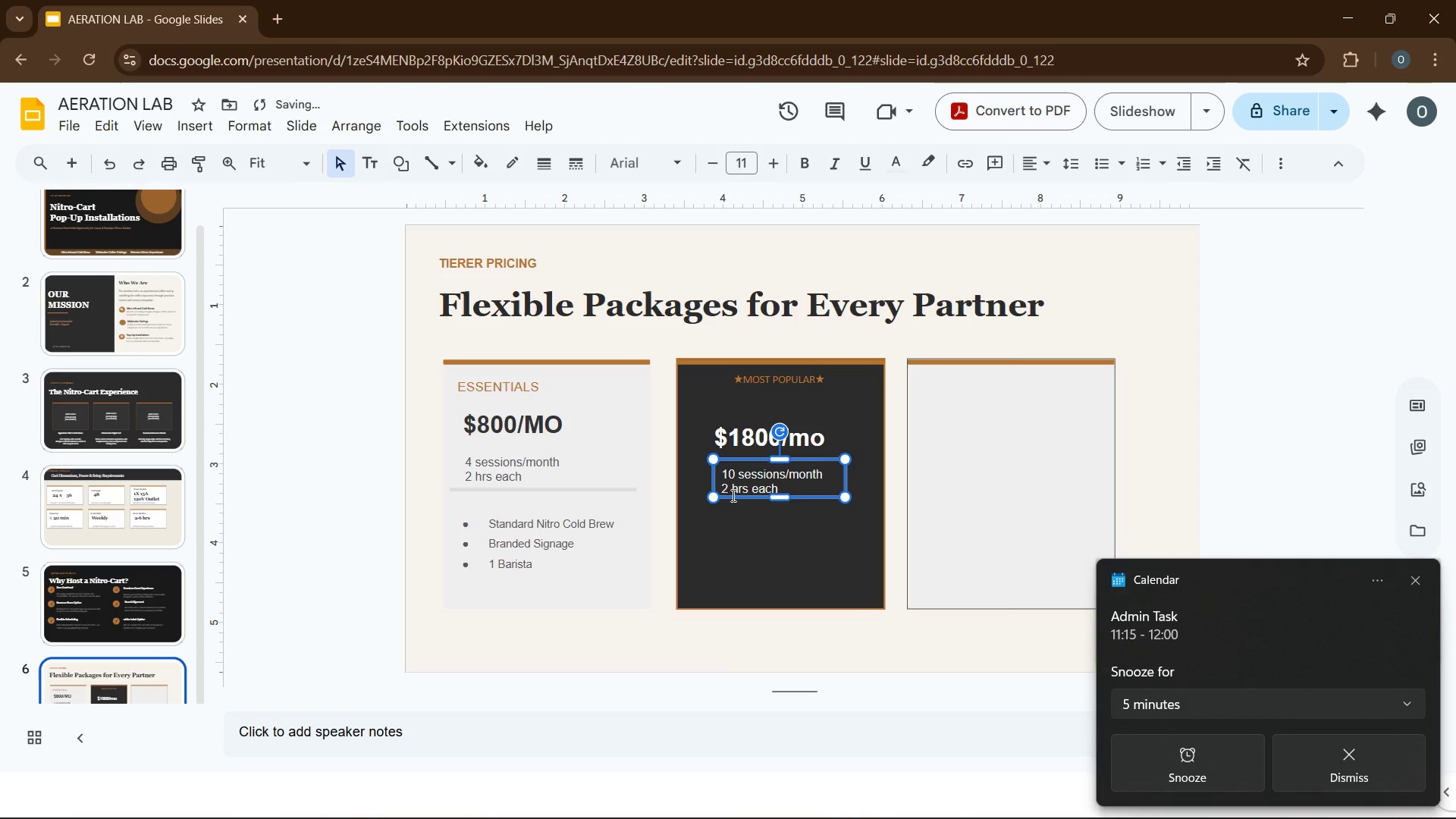 
left_click([730, 487])
 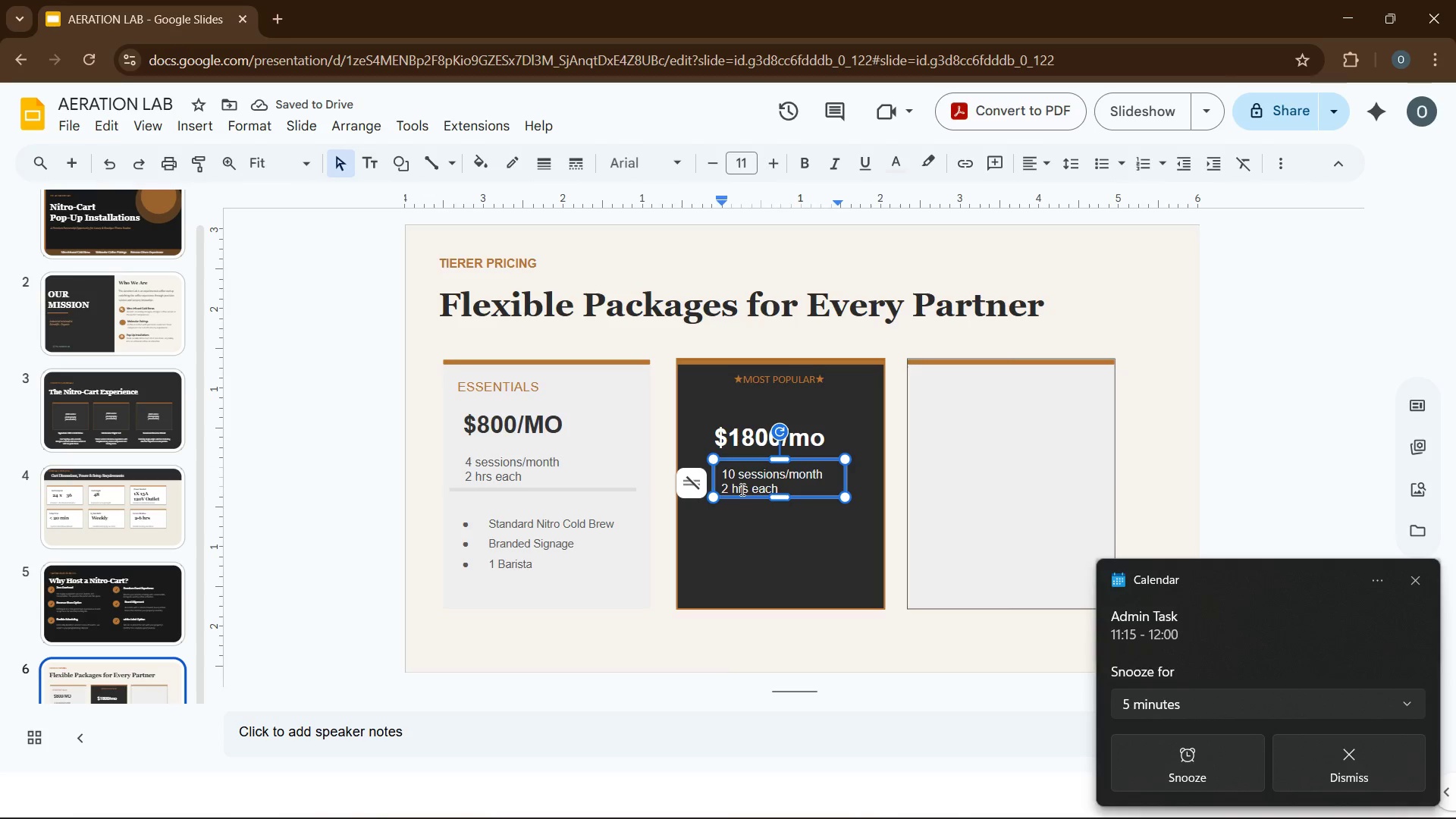 
key(ArrowLeft)
 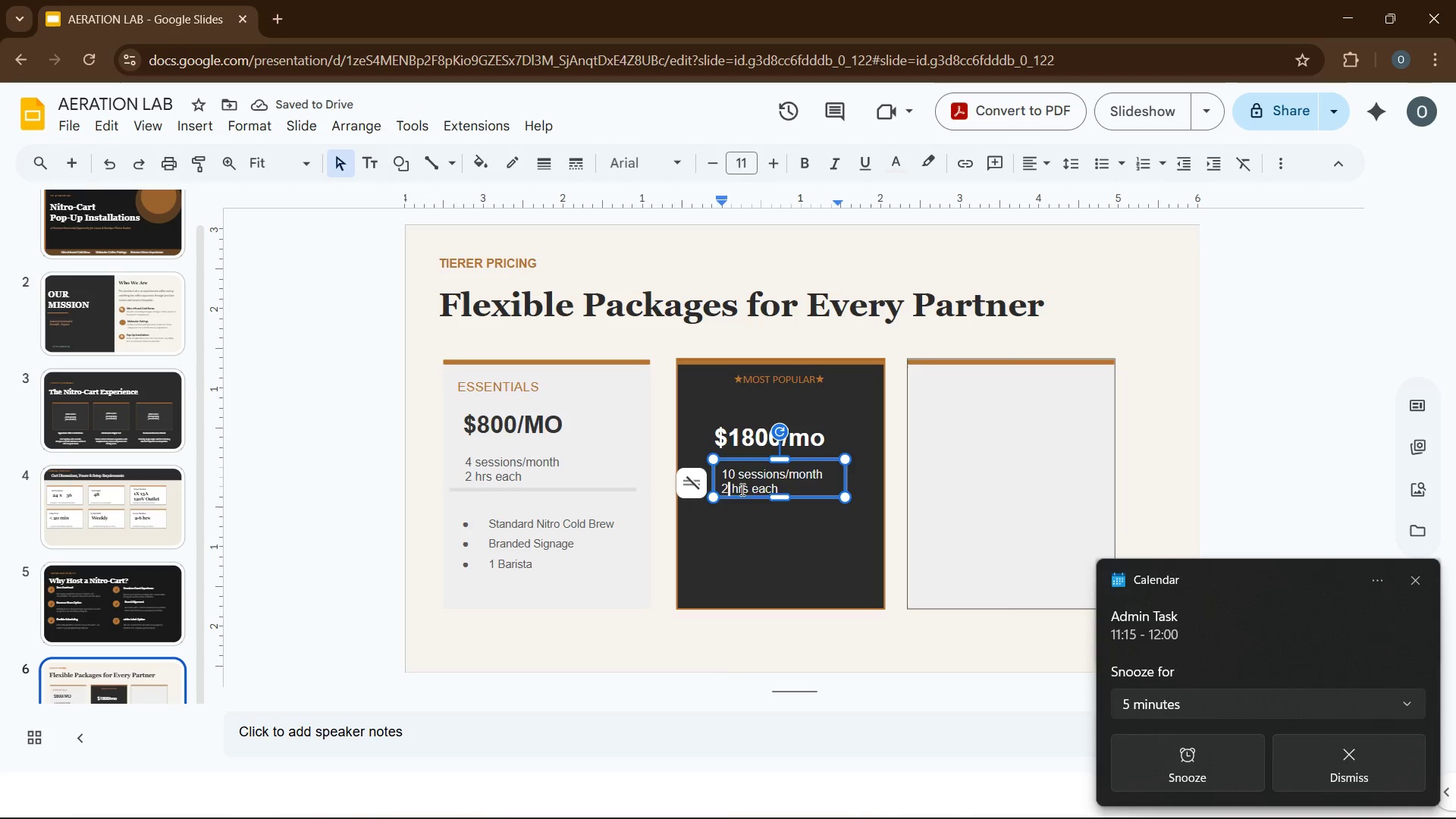 
key(Backspace)
 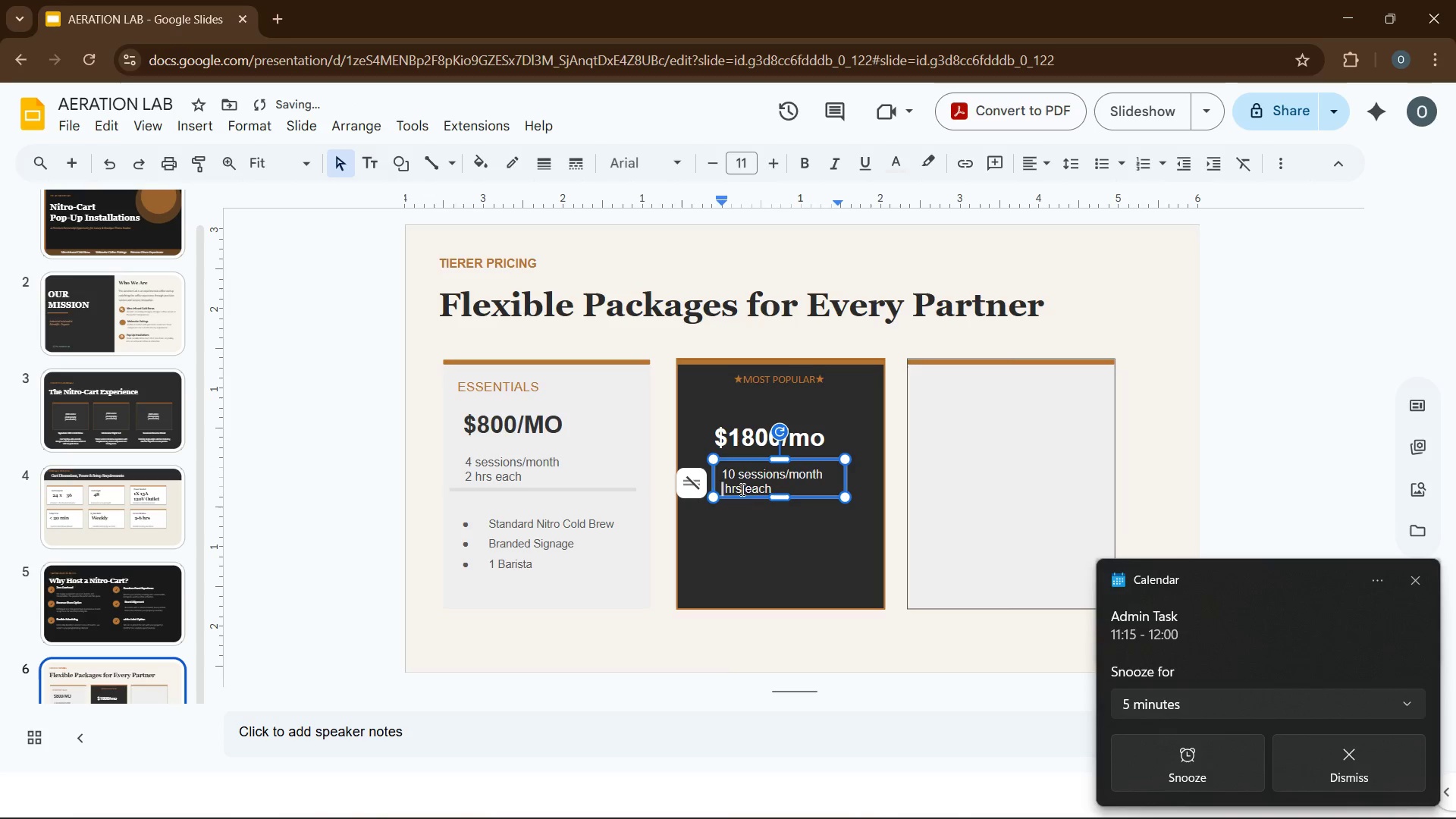 
key(3)
 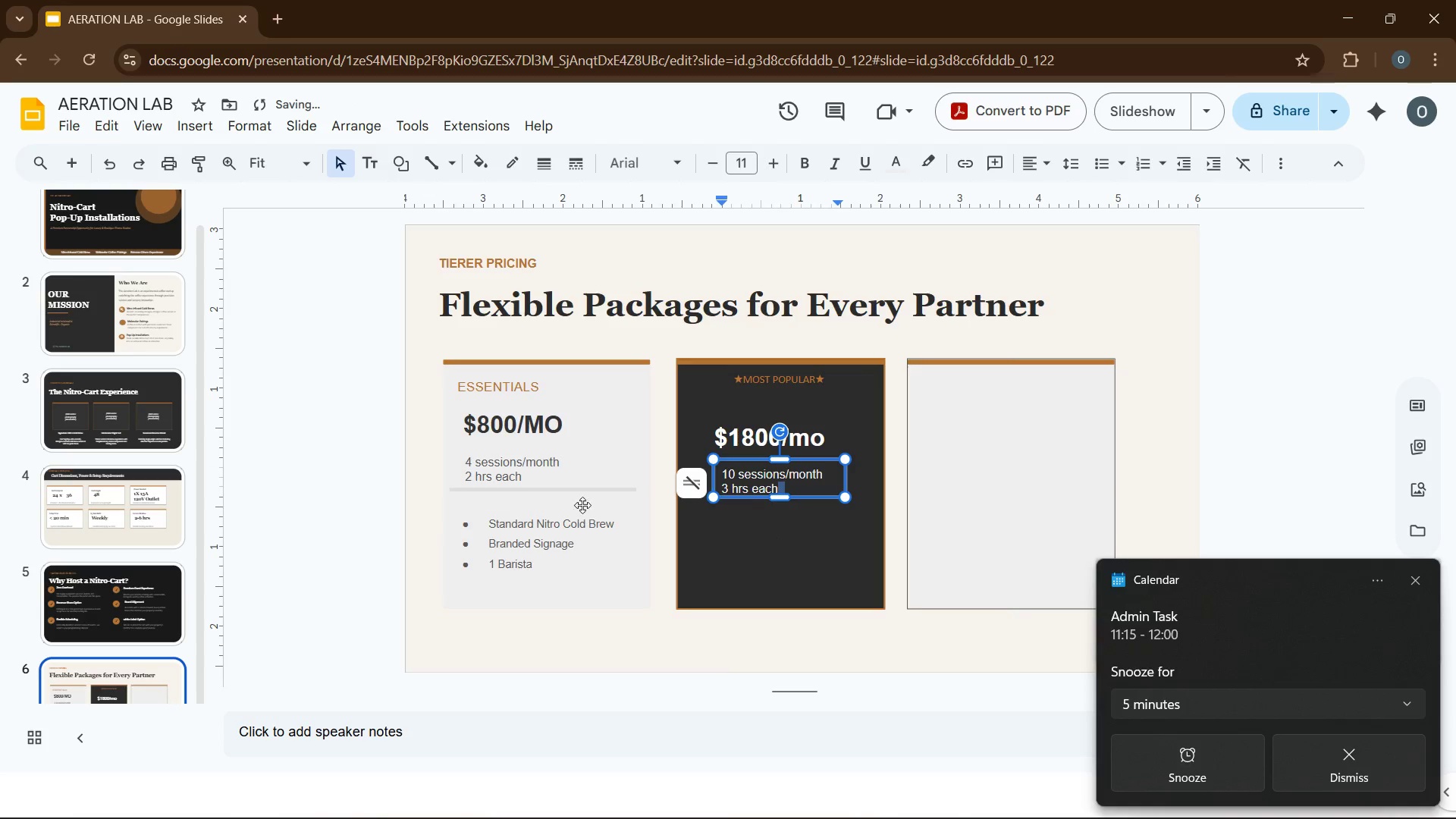 
left_click([588, 491])
 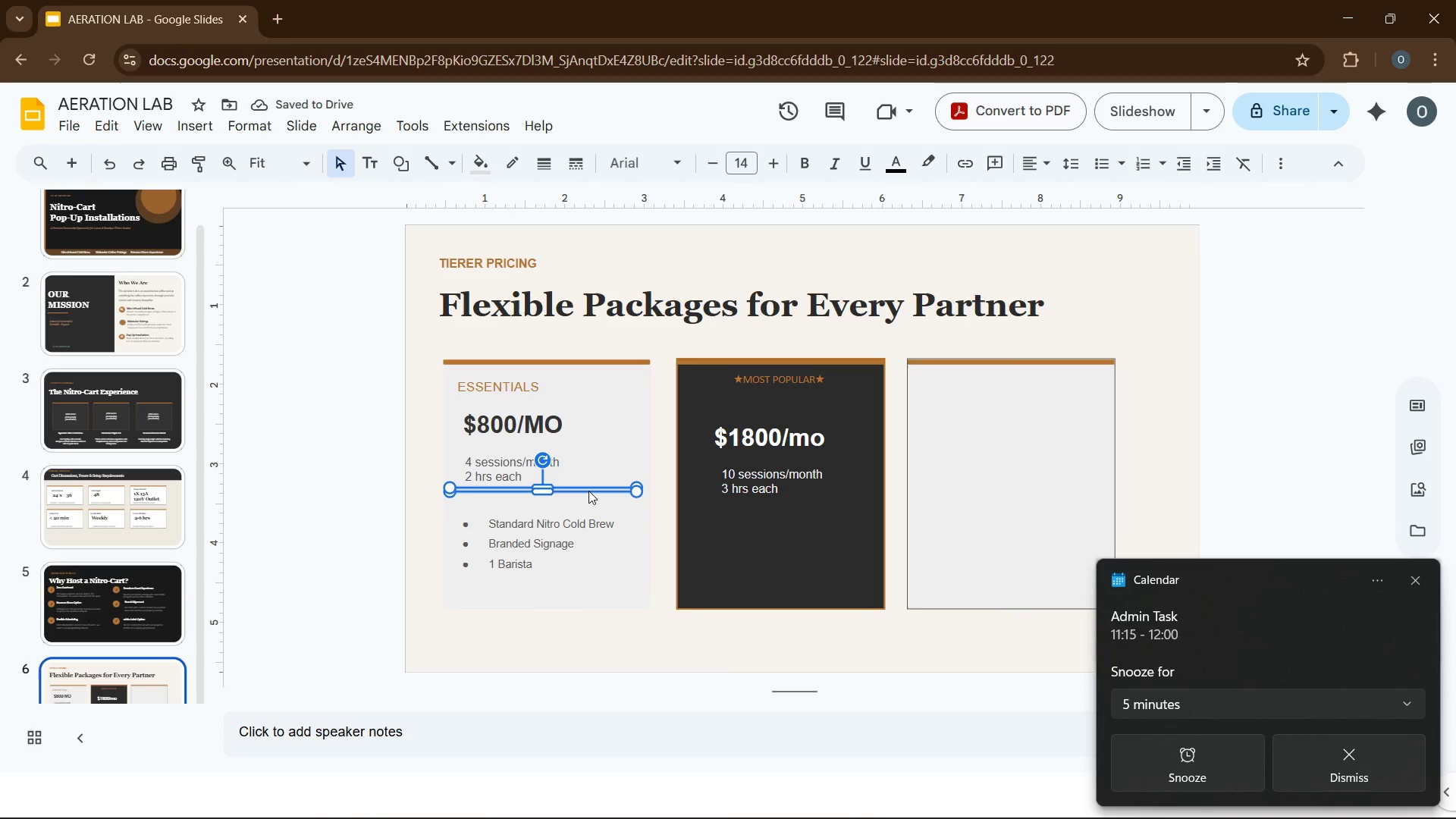 
key(Control+D)
 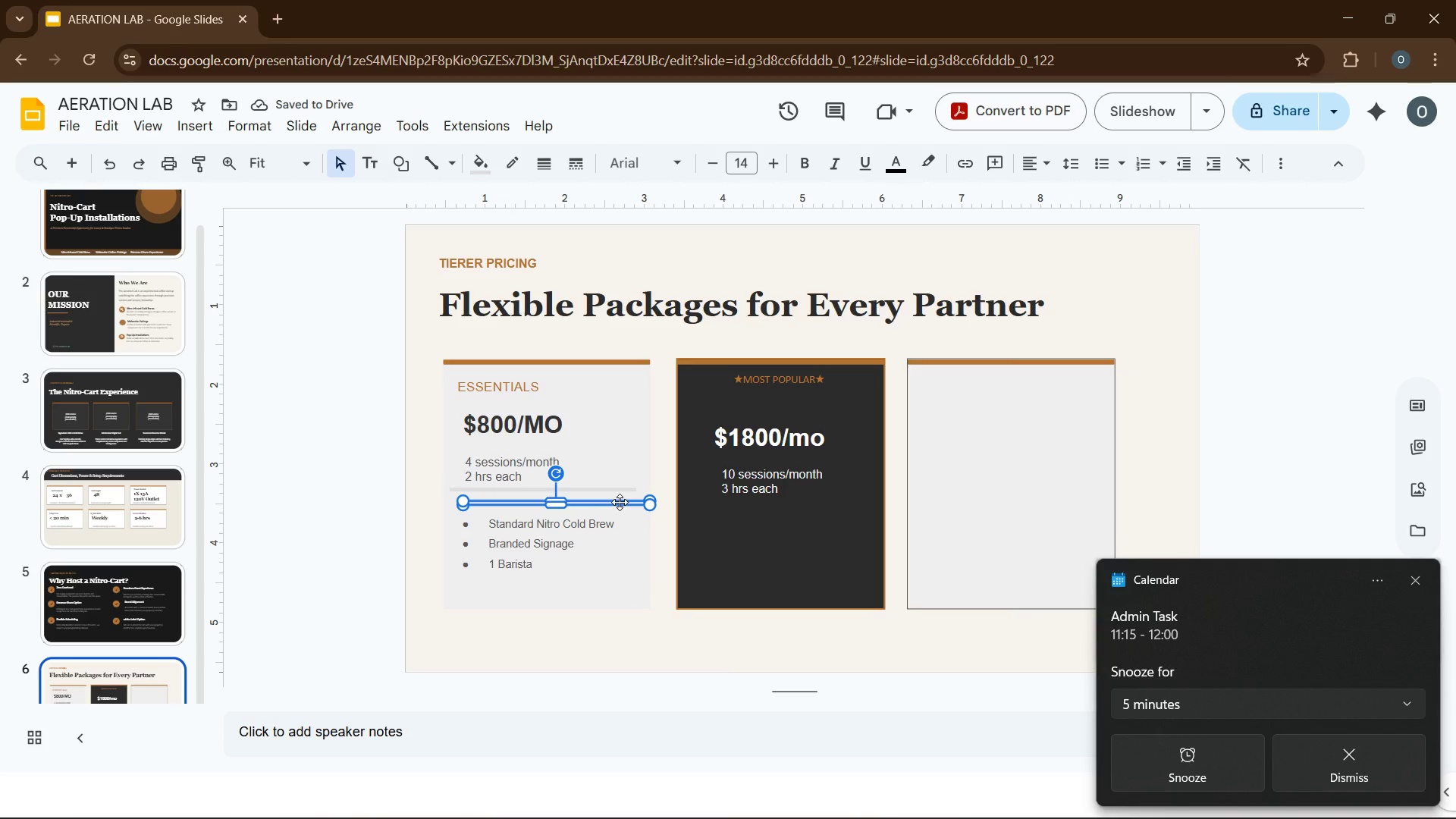 
left_click_drag(start_coordinate=[620, 503], to_coordinate=[841, 500])
 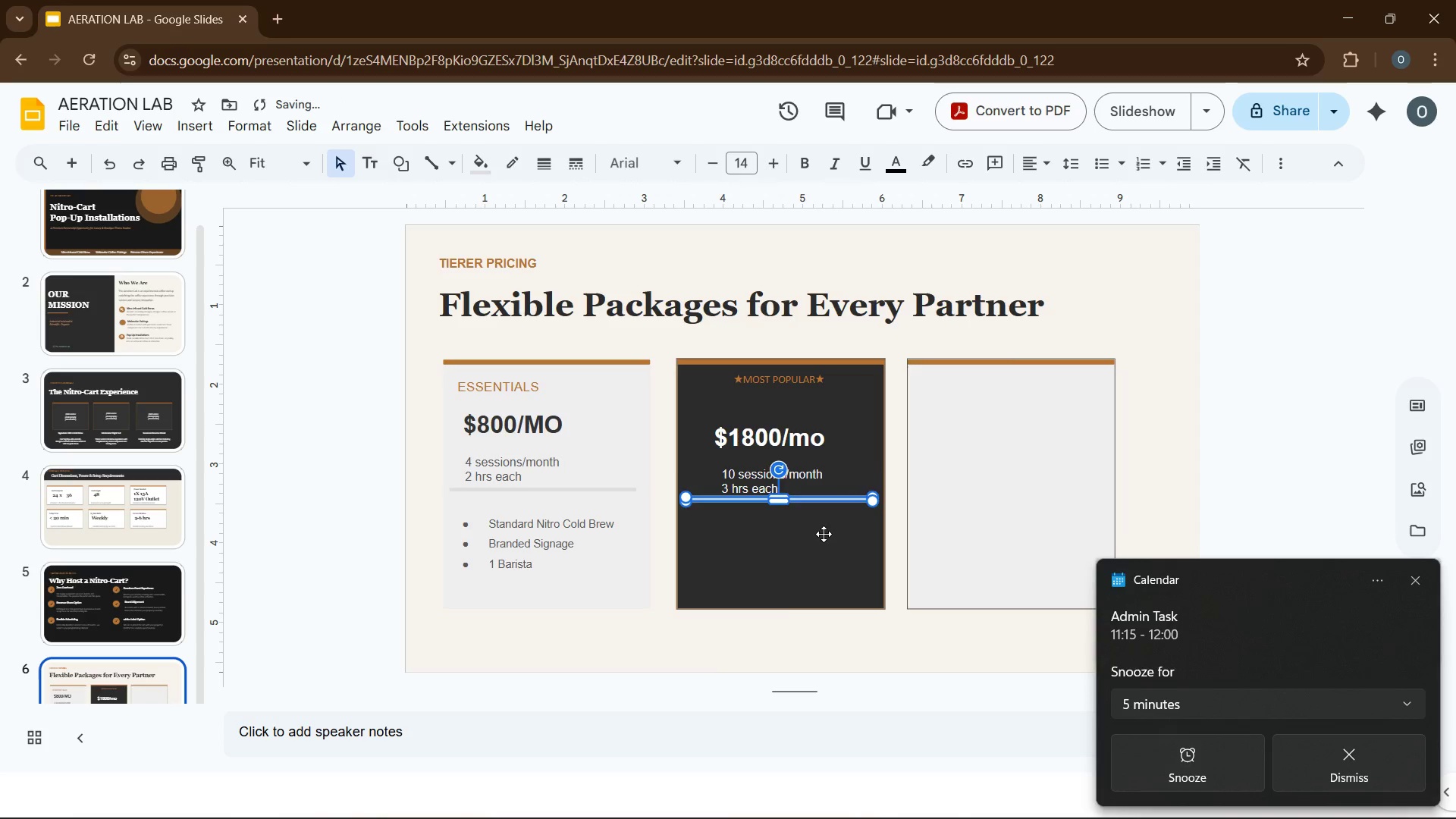 
left_click([824, 534])
 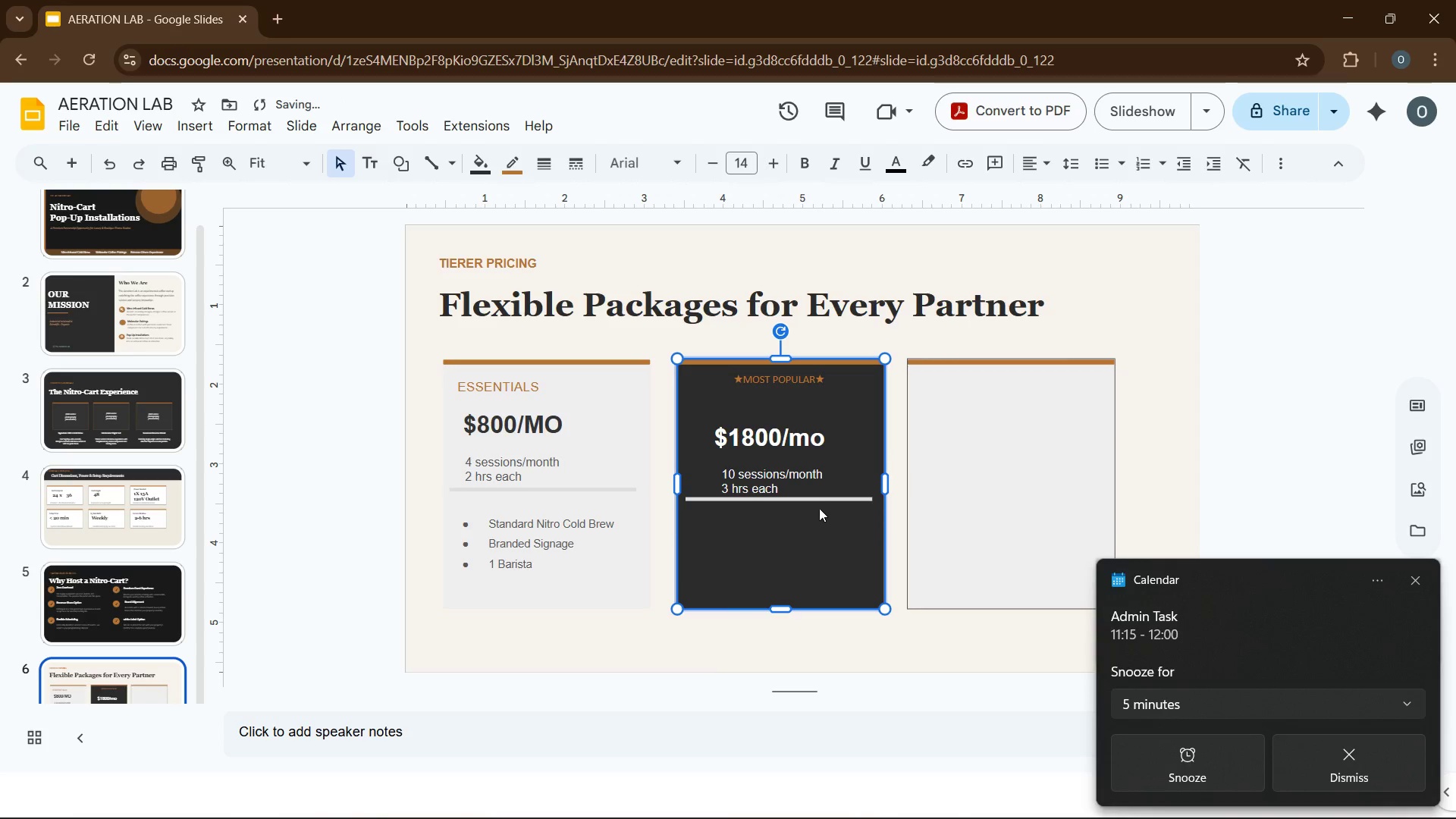 
left_click([819, 497])
 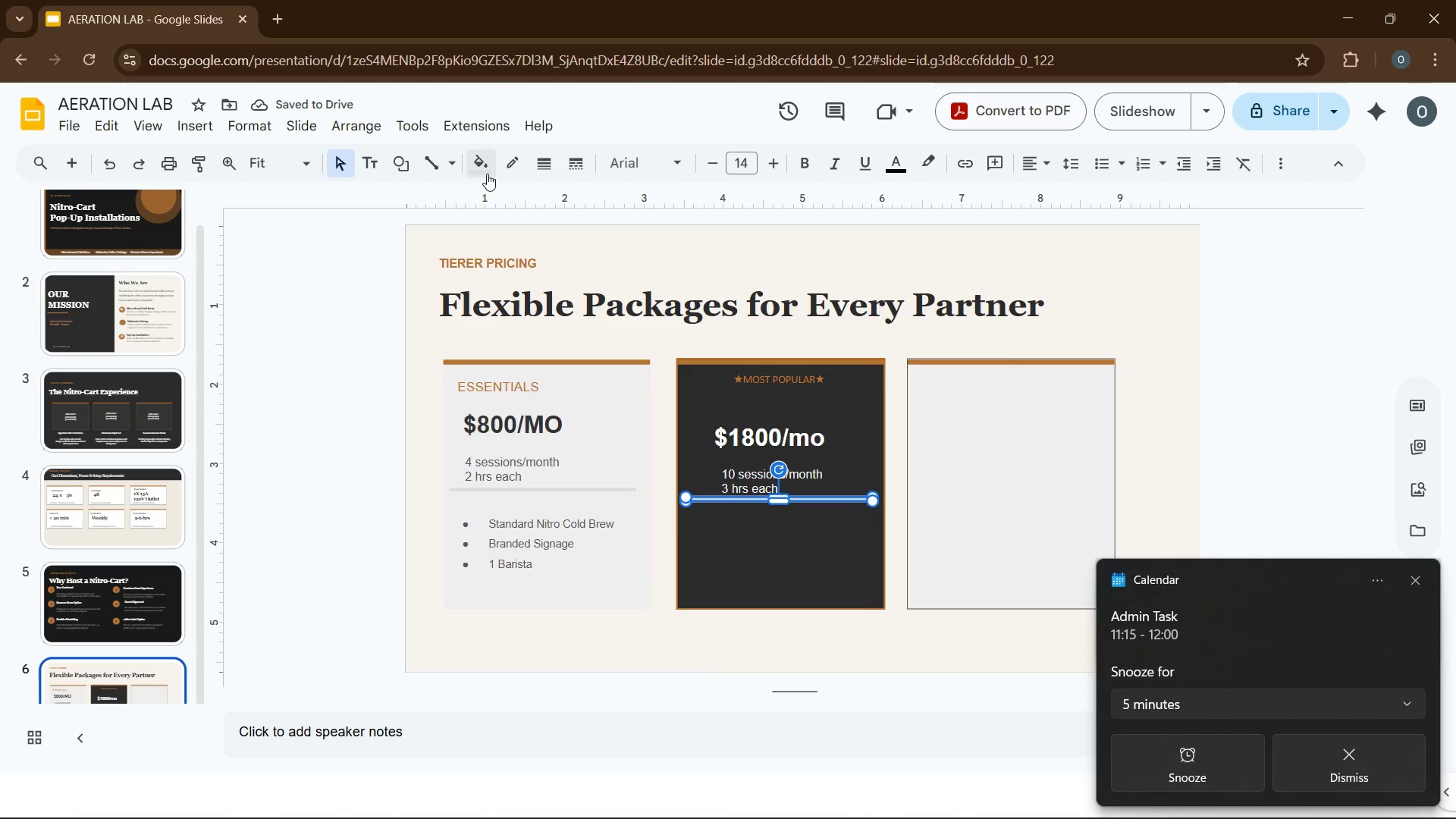 
left_click([487, 174])
 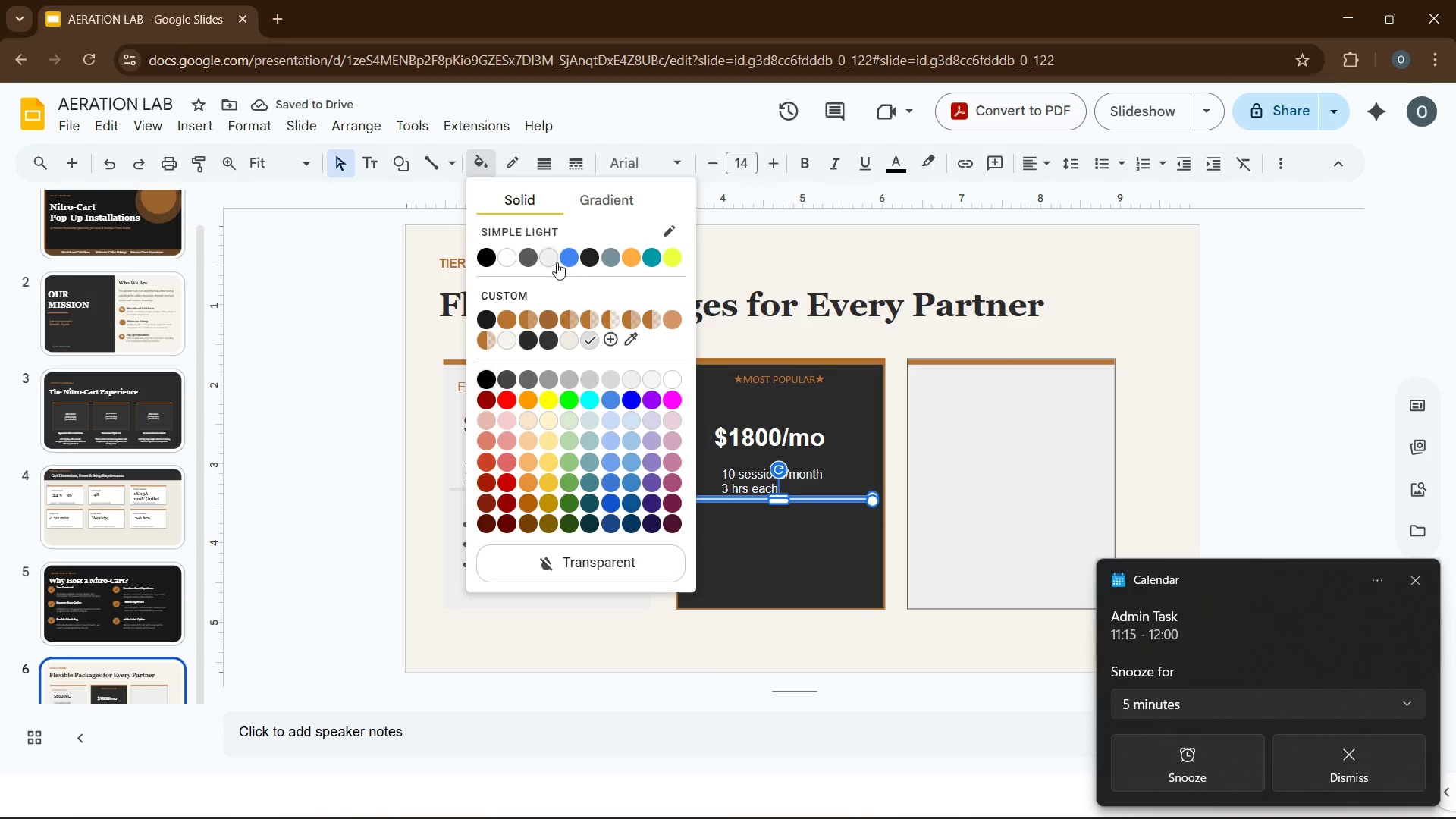 
left_click([552, 261])
 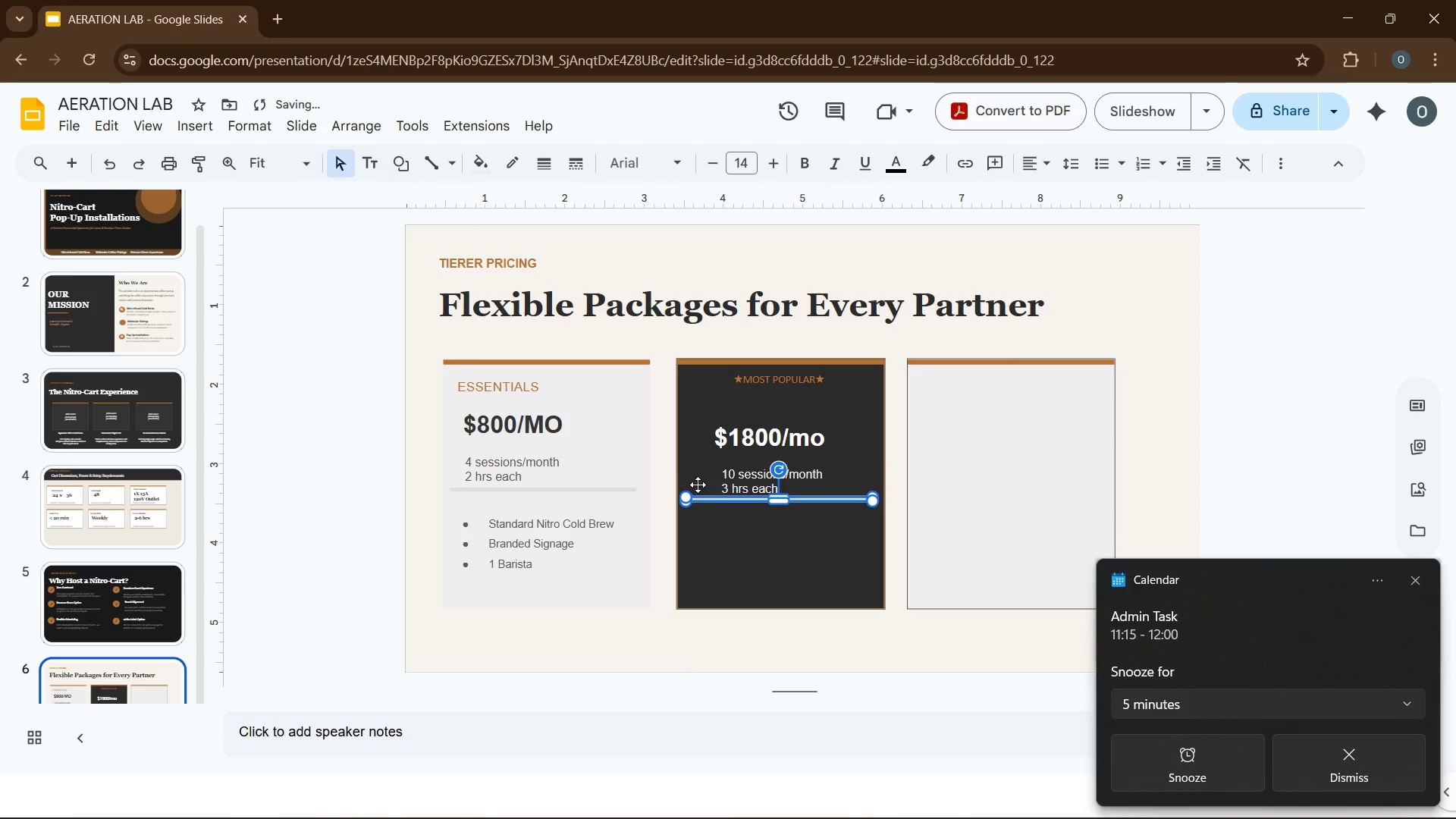 
left_click([723, 522])
 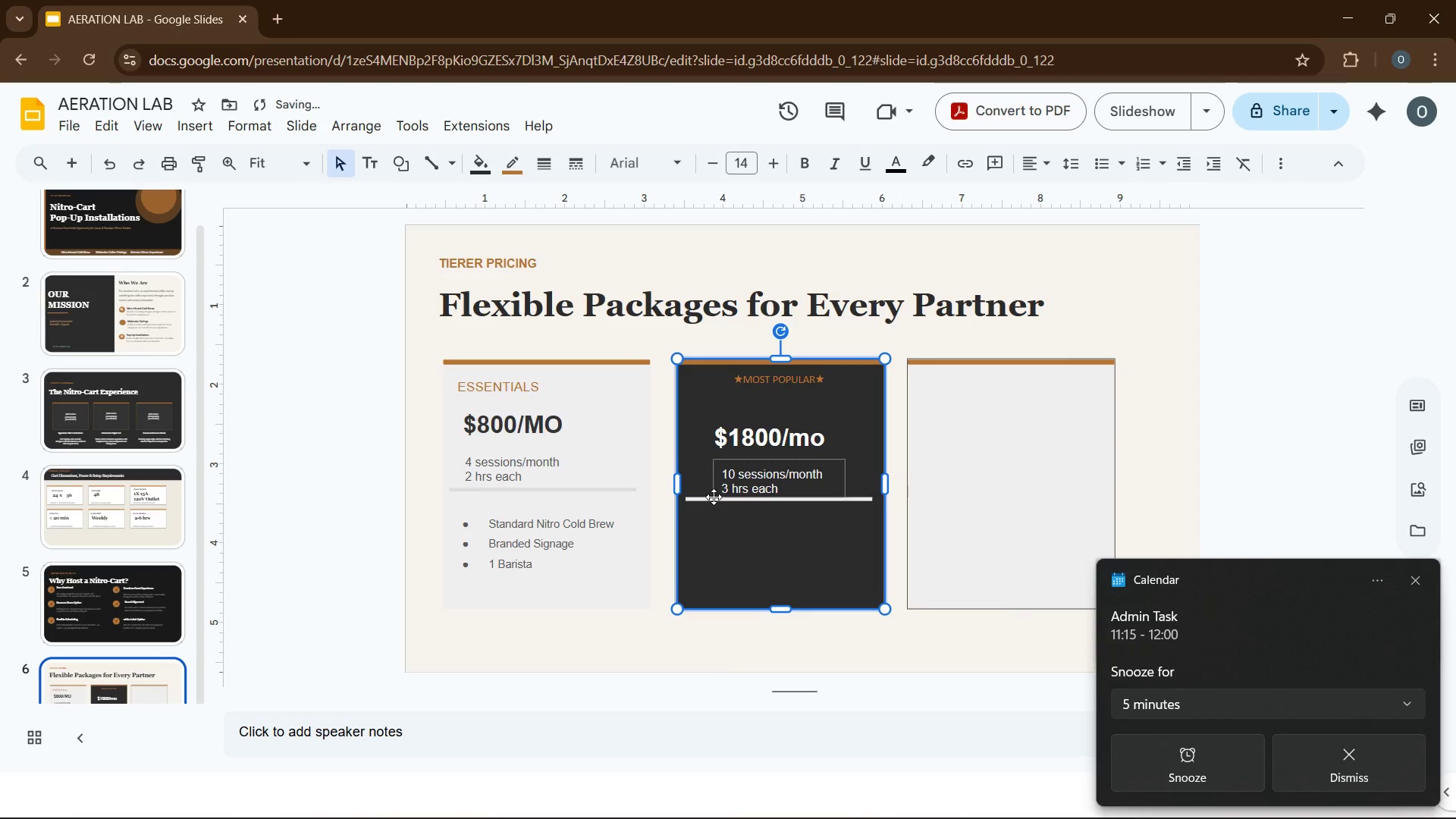 
left_click([714, 497])
 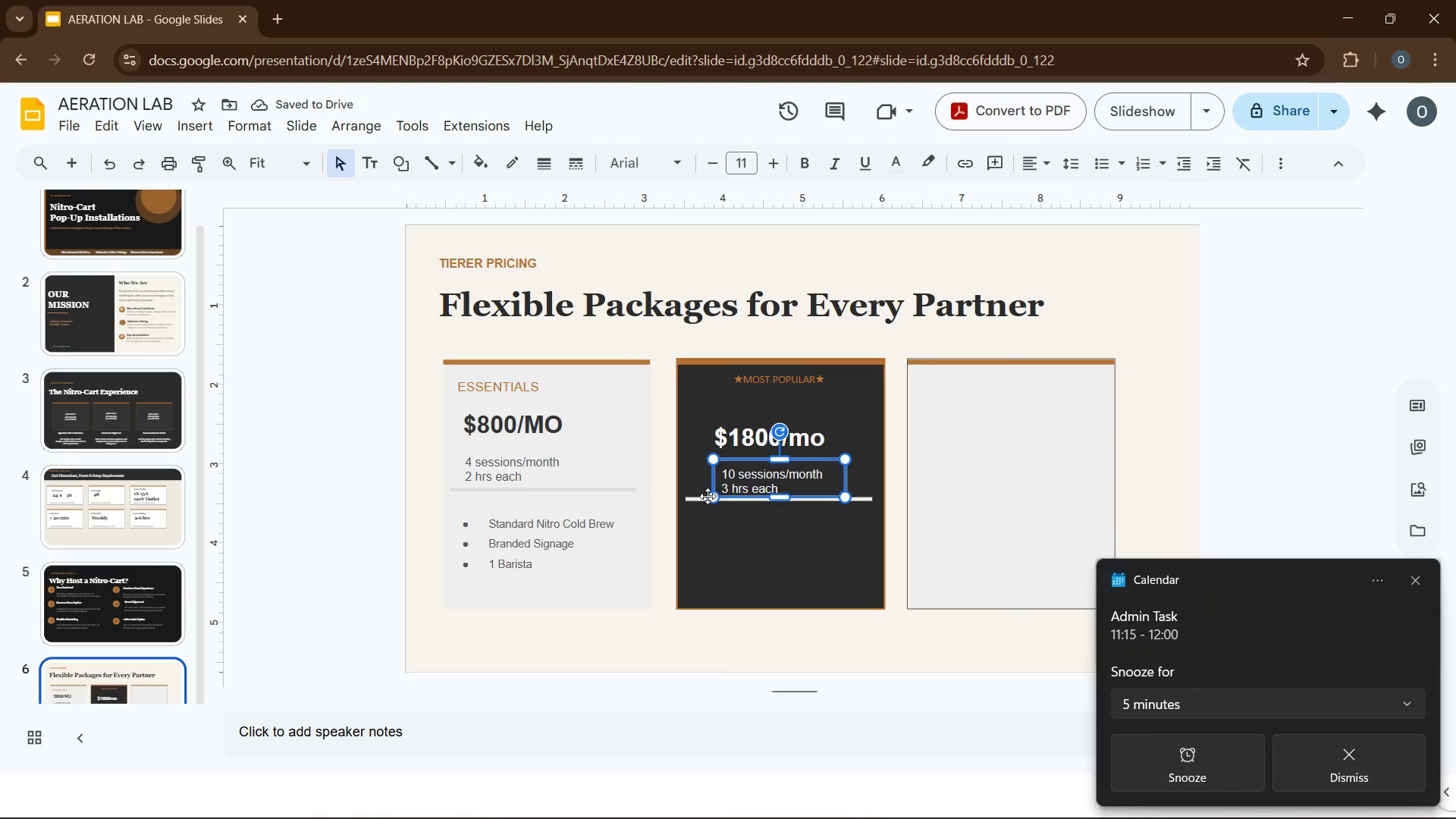 
left_click([707, 497])
 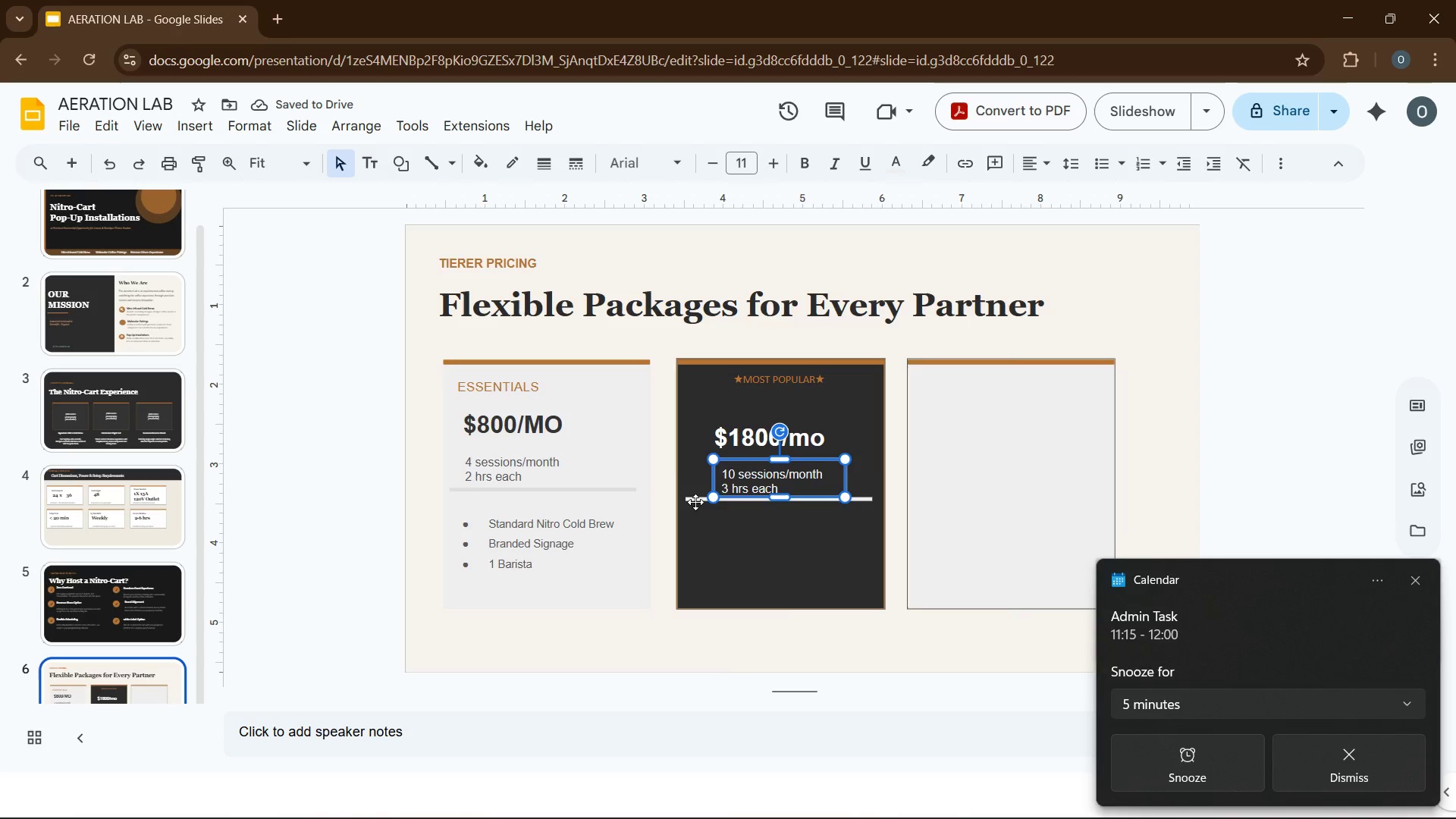 
left_click([695, 502])
 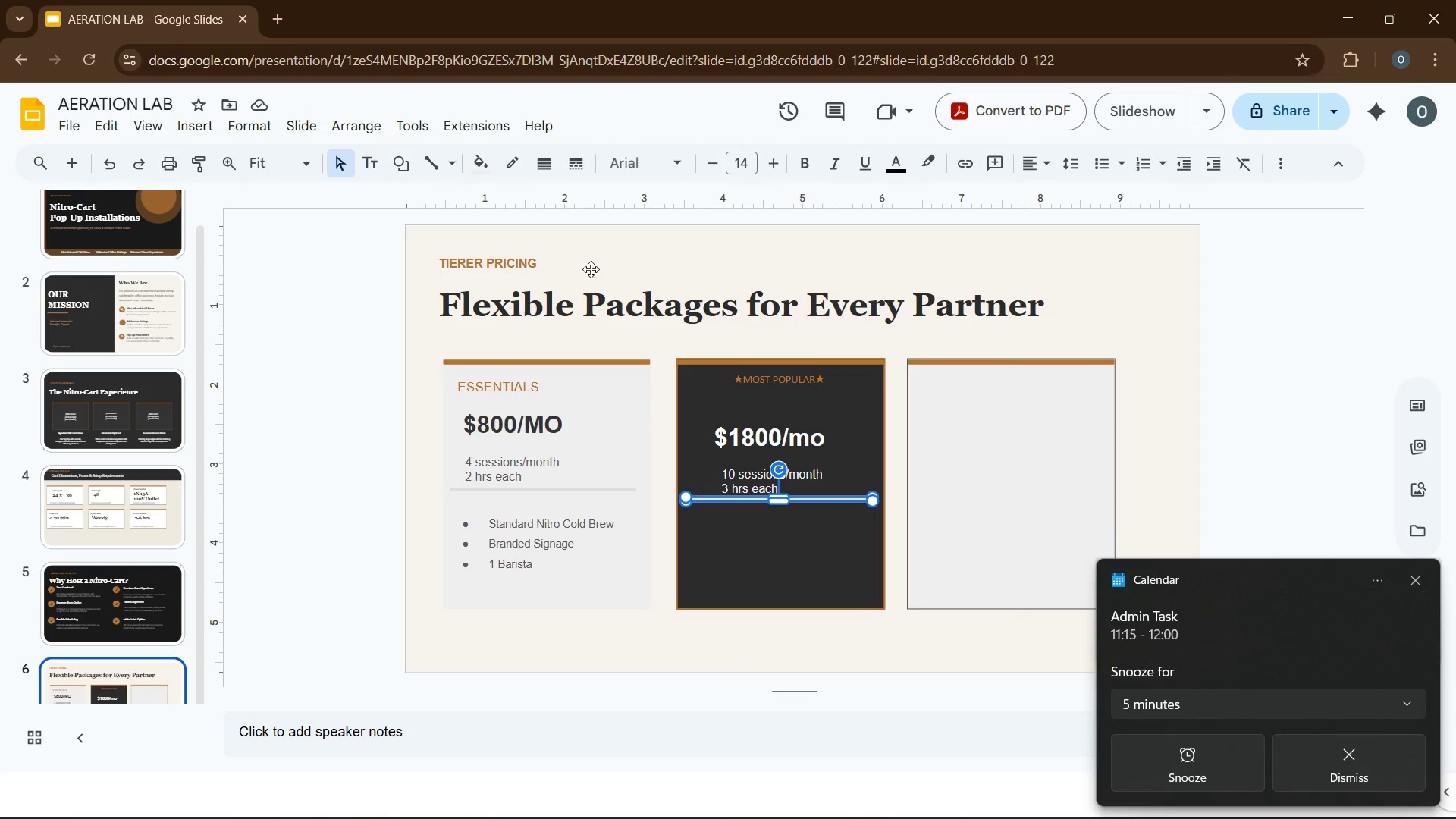 
left_click([489, 167])
 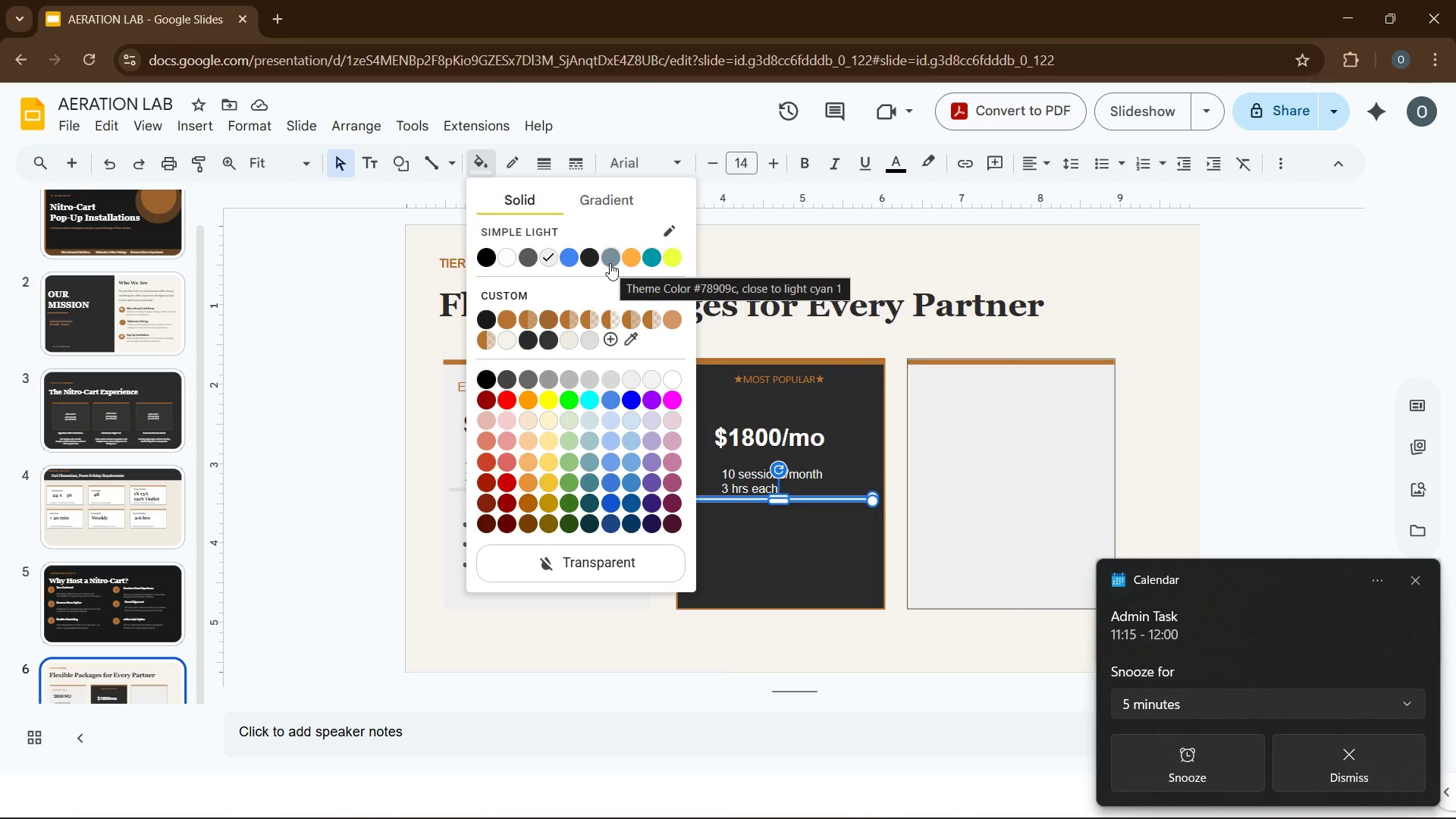 
wait(5.48)
 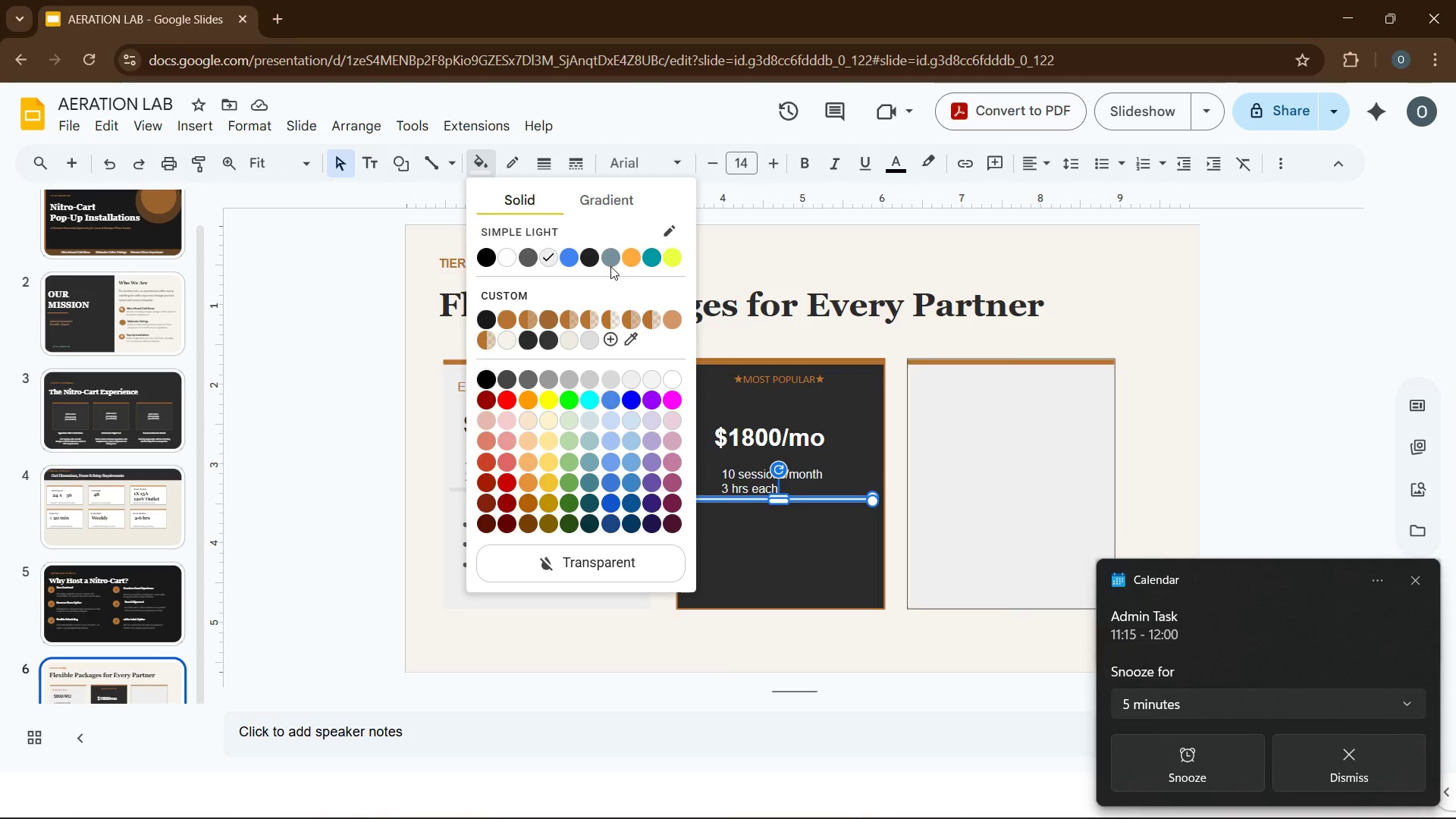 
left_click([524, 251])
 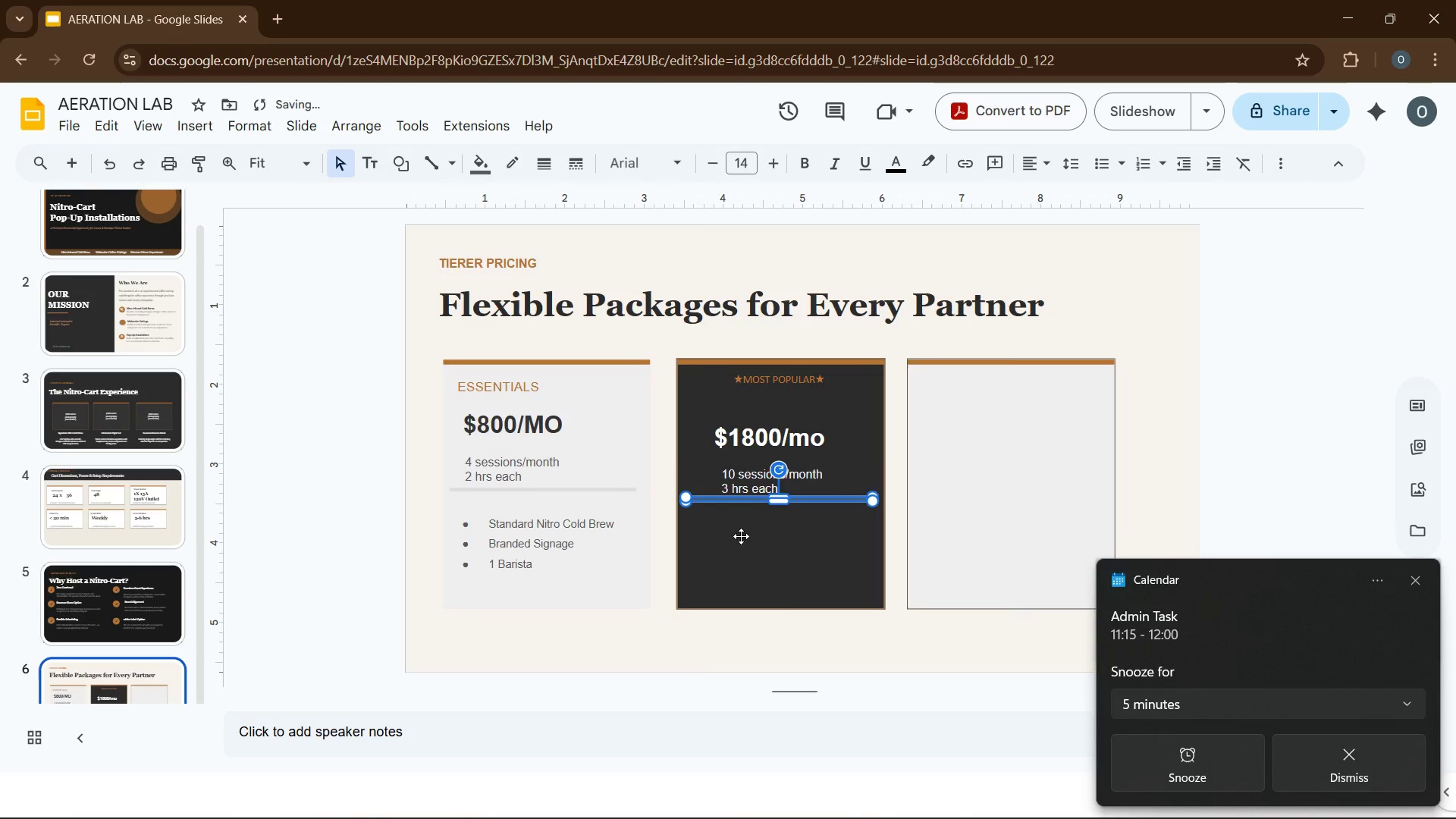 
left_click([742, 543])
 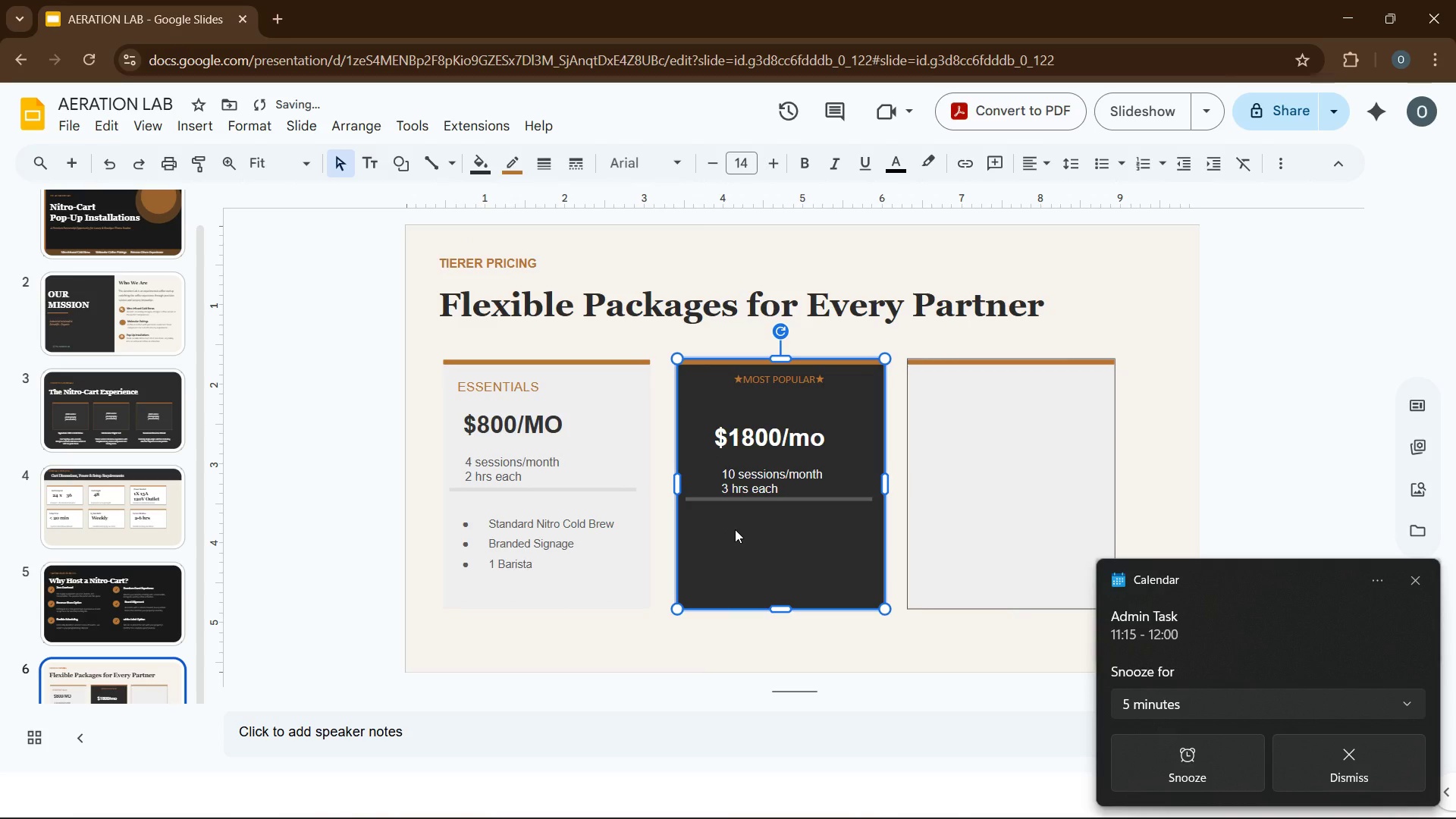 
left_click([735, 529])
 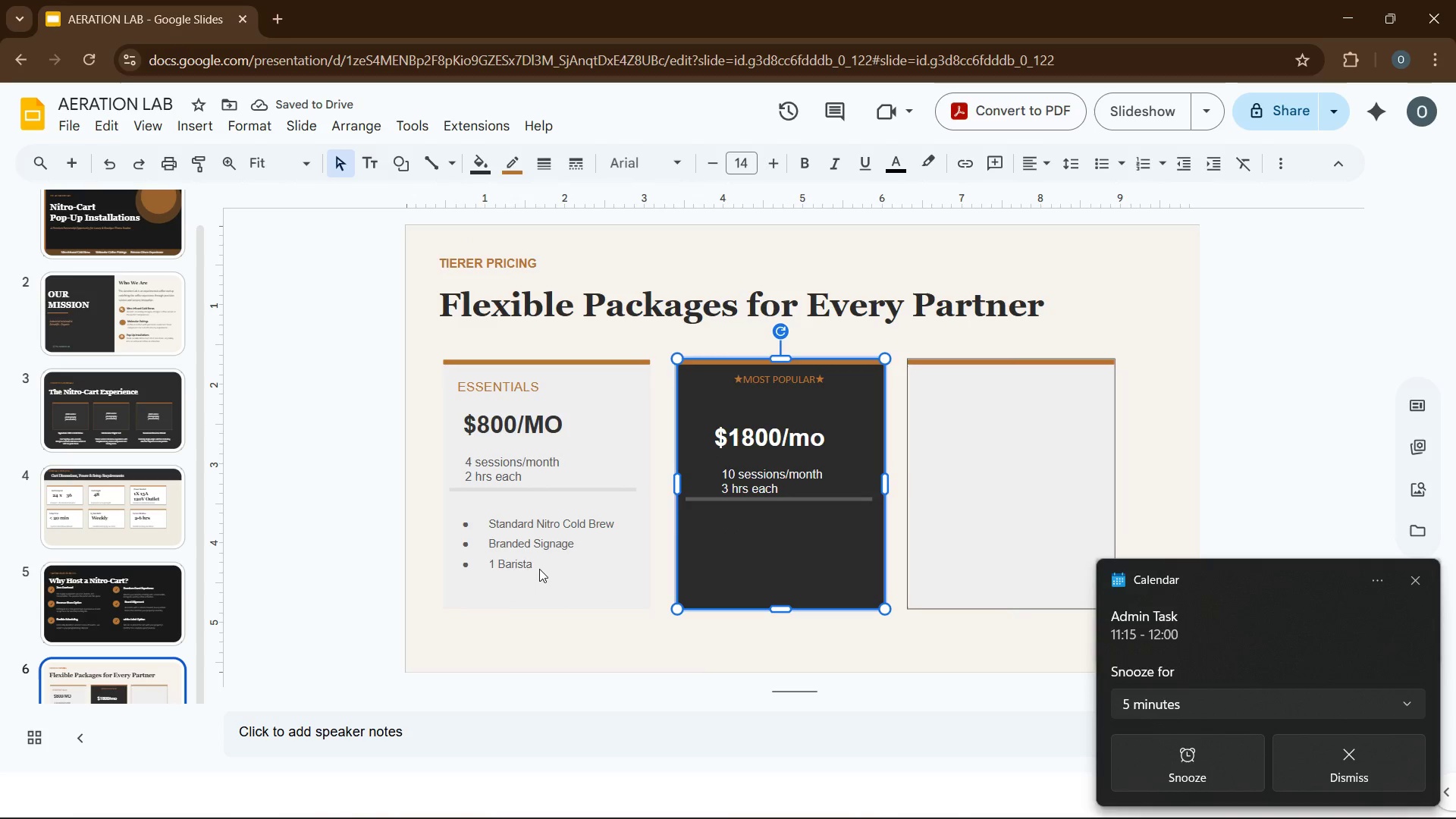 
left_click([539, 570])
 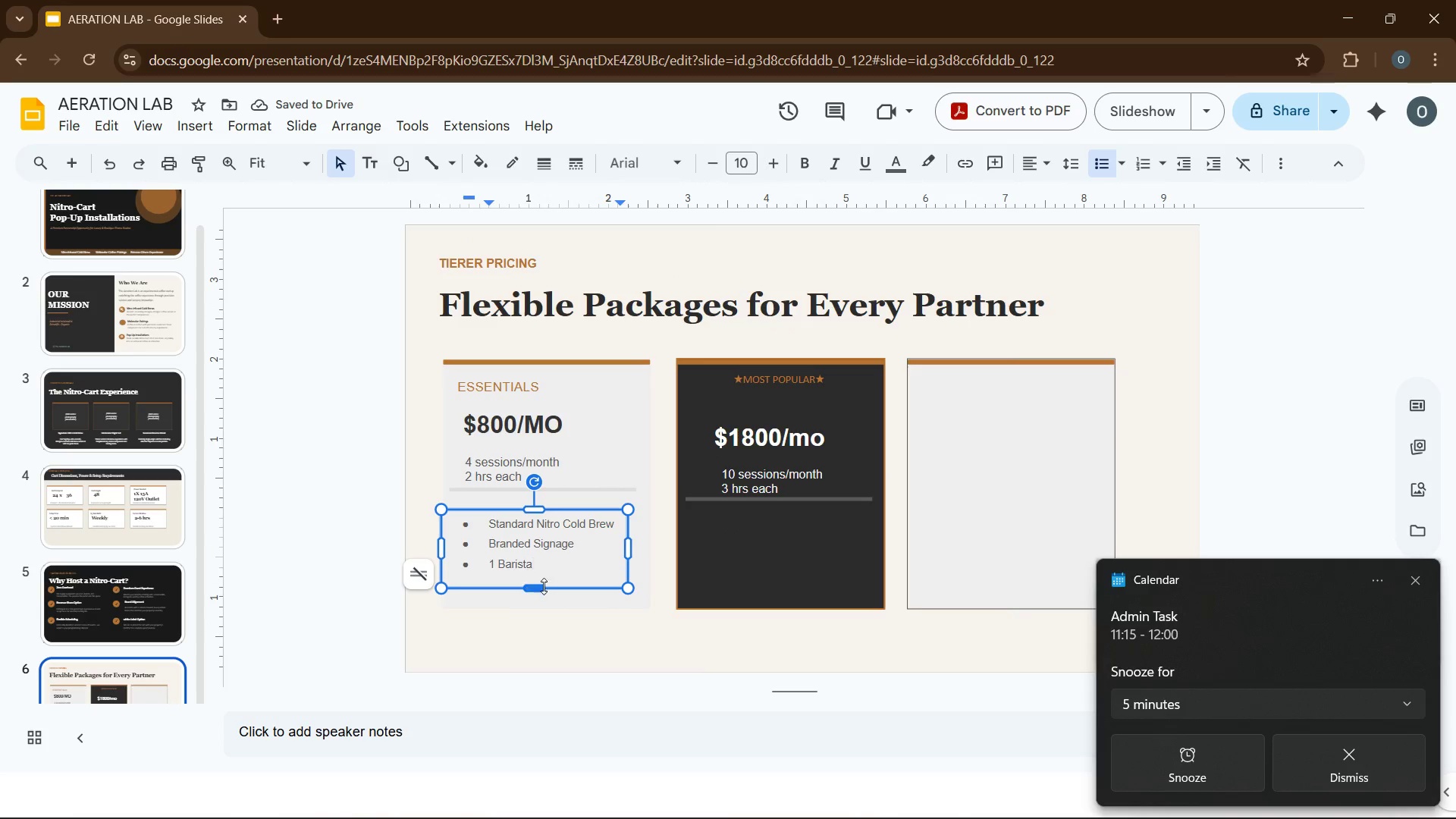 
left_click([544, 589])
 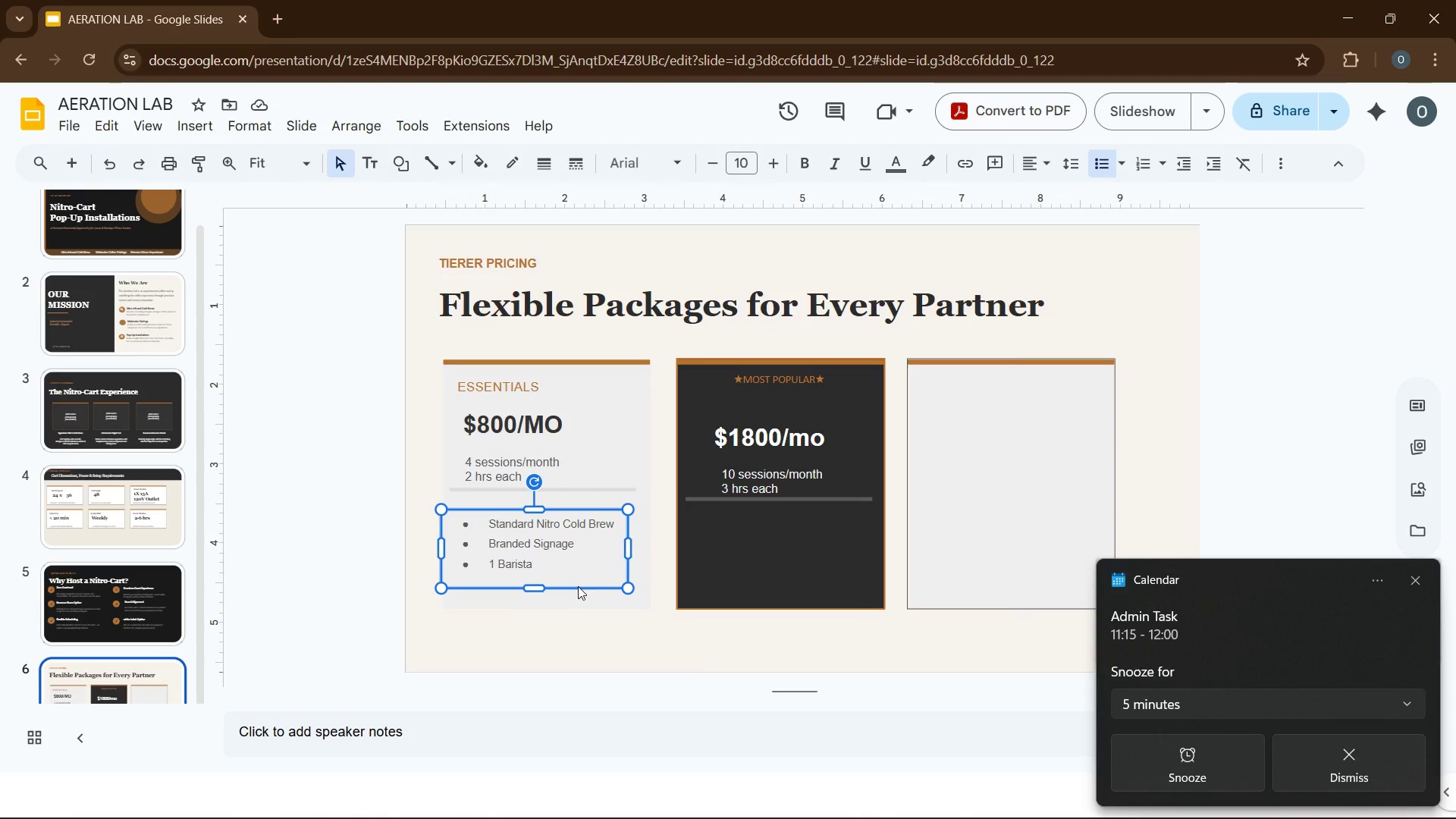 
left_click([578, 584])
 